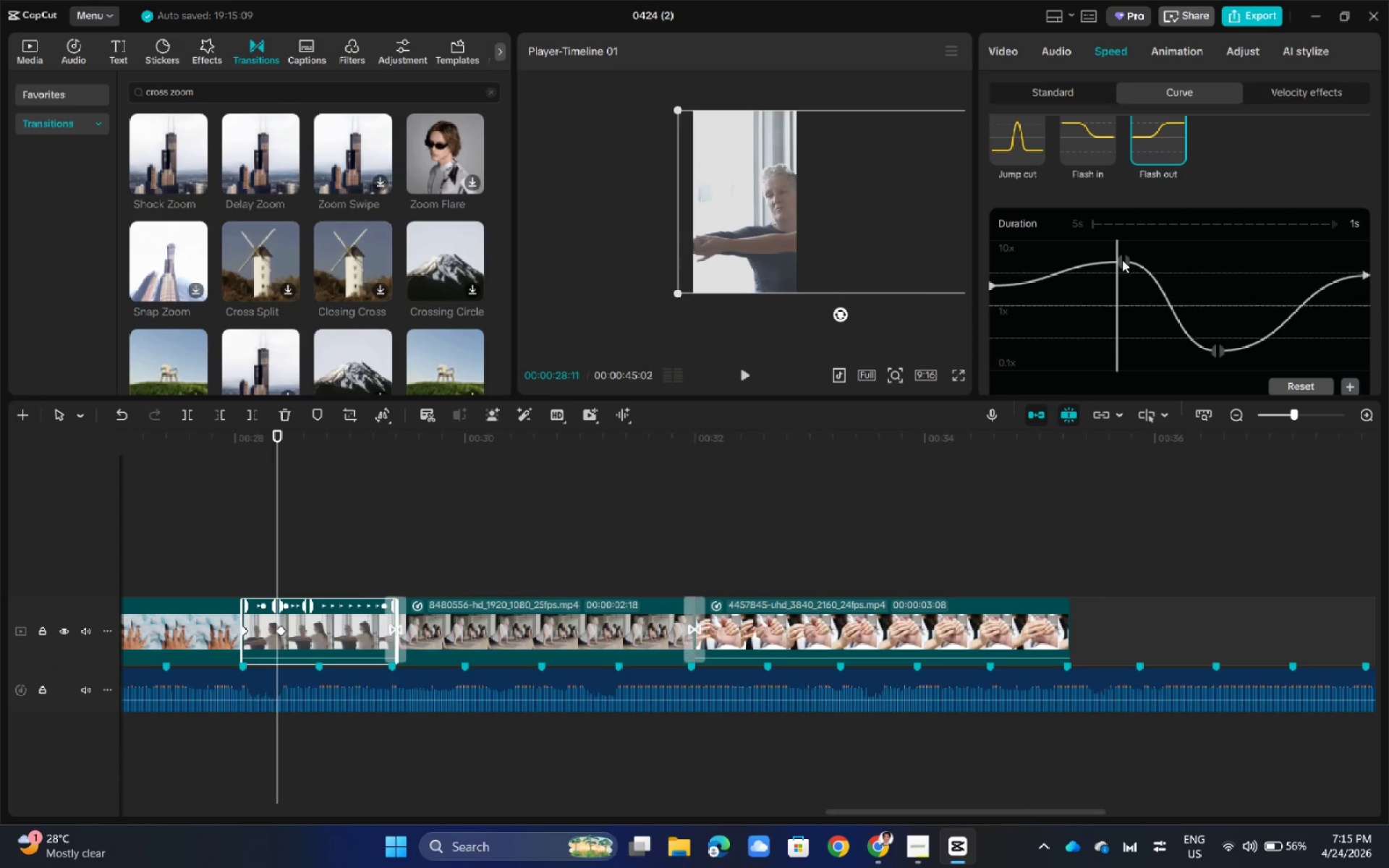 
left_click_drag(start_coordinate=[1122, 260], to_coordinate=[1121, 282])
 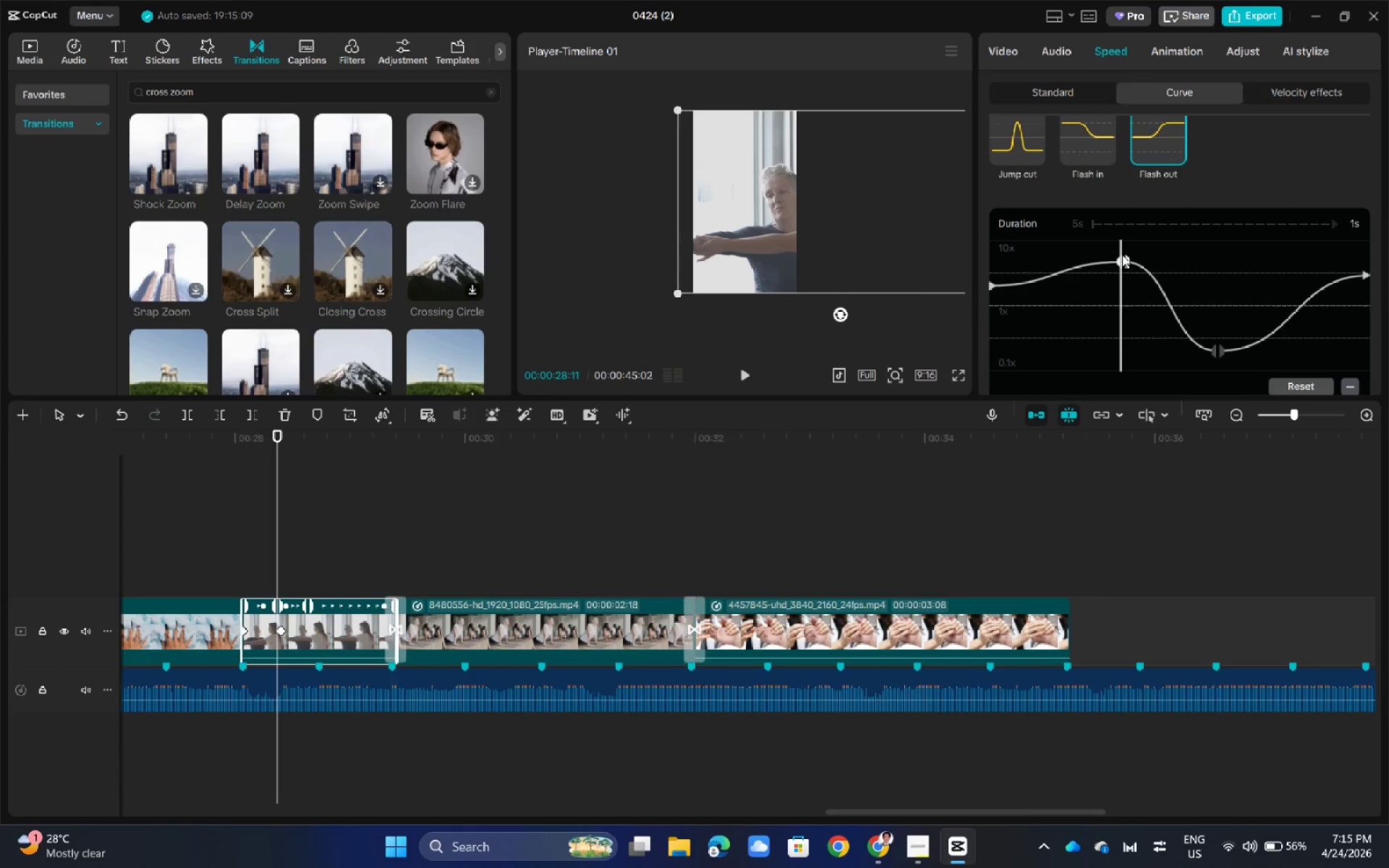 
left_click_drag(start_coordinate=[1122, 255], to_coordinate=[1120, 273])
 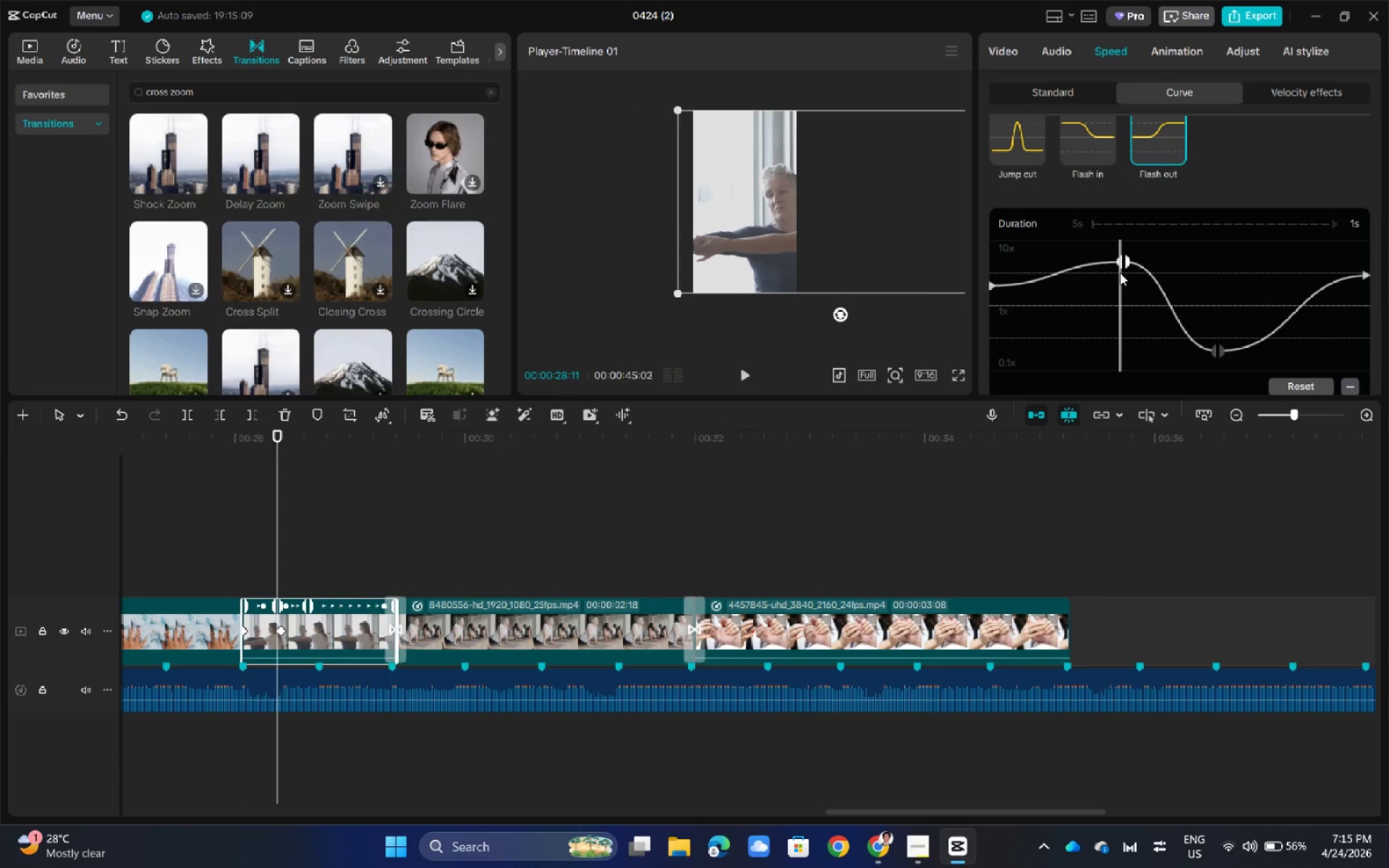 
left_click_drag(start_coordinate=[1120, 273], to_coordinate=[1141, 275])
 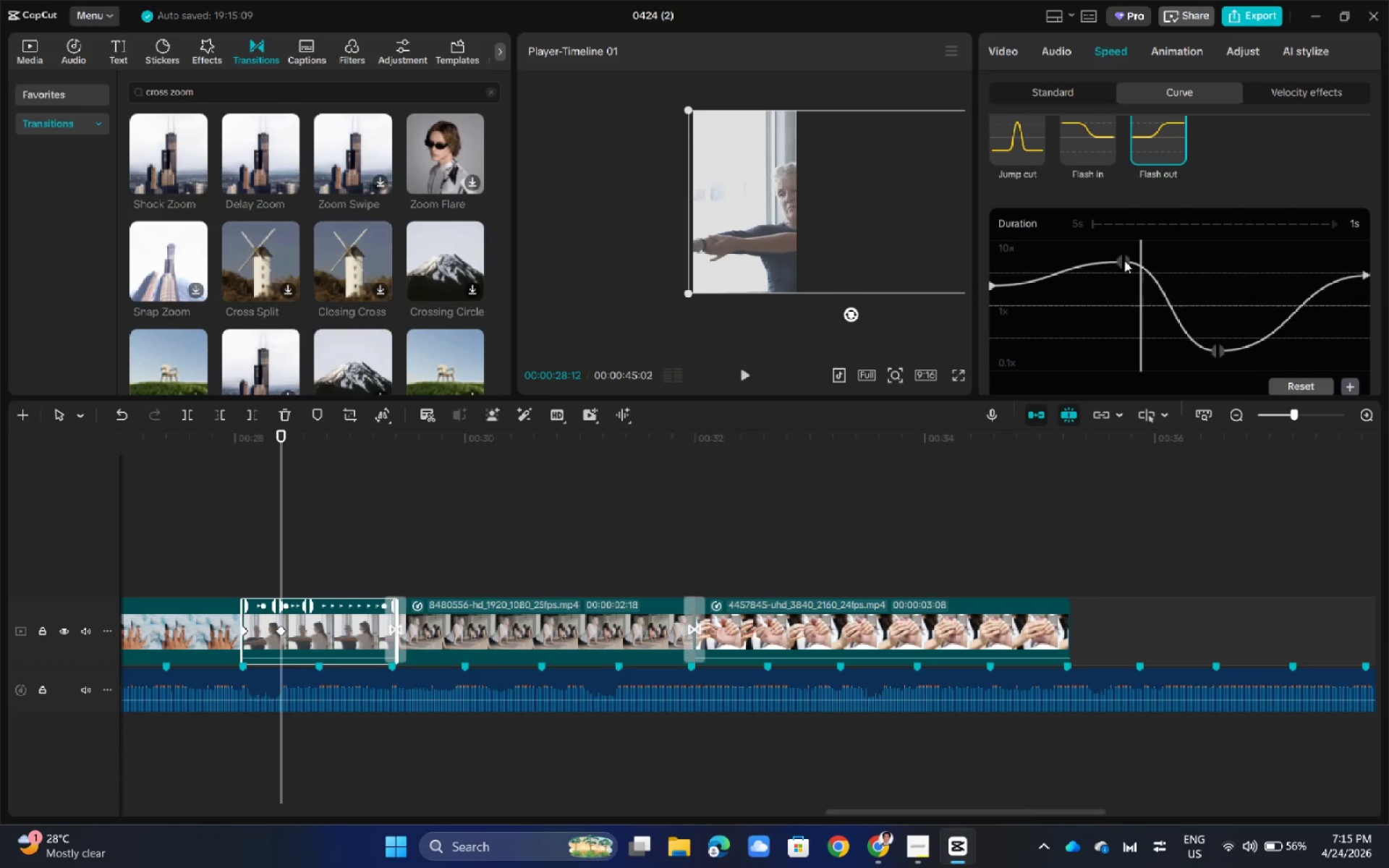 
left_click([1121, 258])
 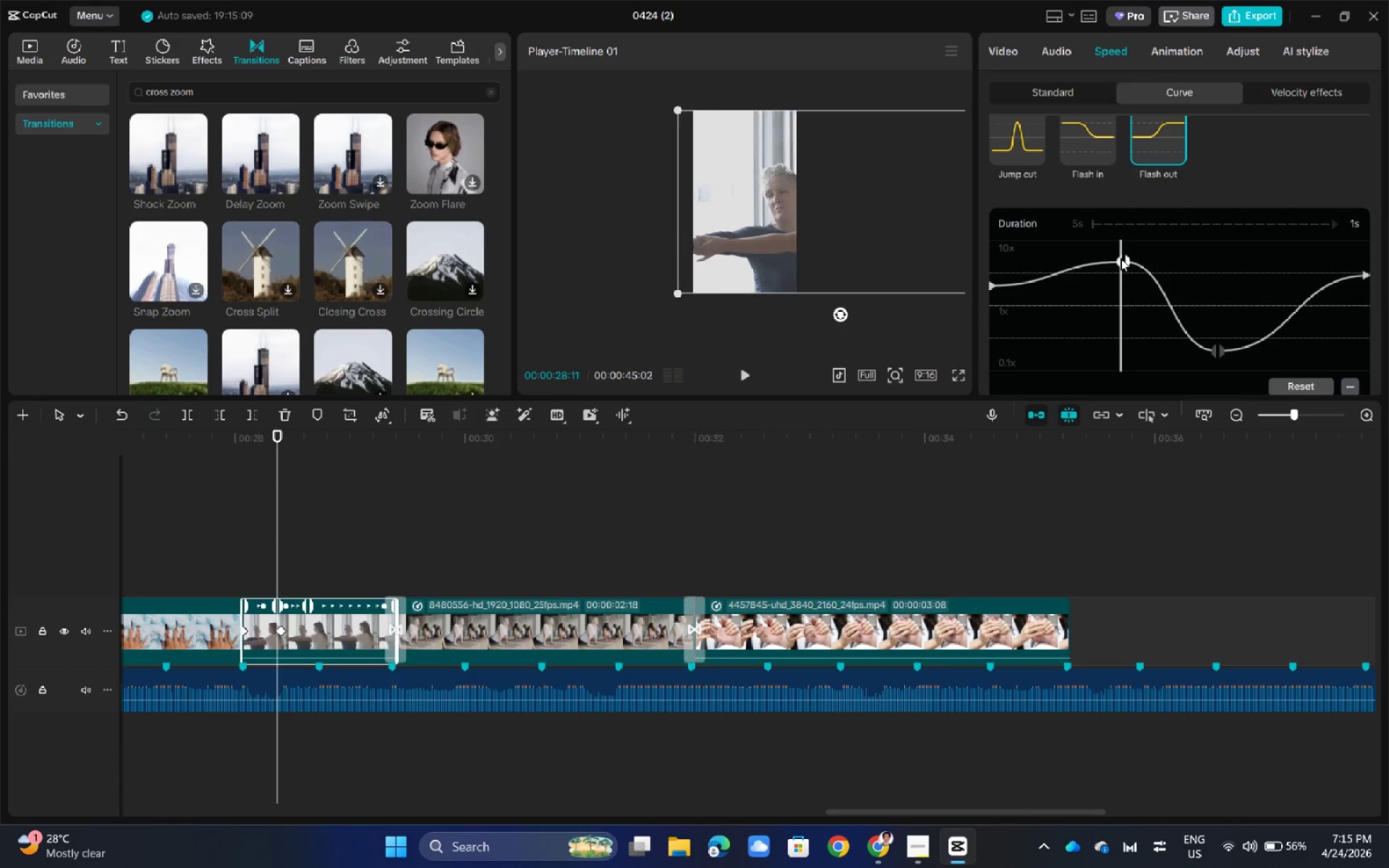 
left_click_drag(start_coordinate=[1121, 258], to_coordinate=[1120, 286])
 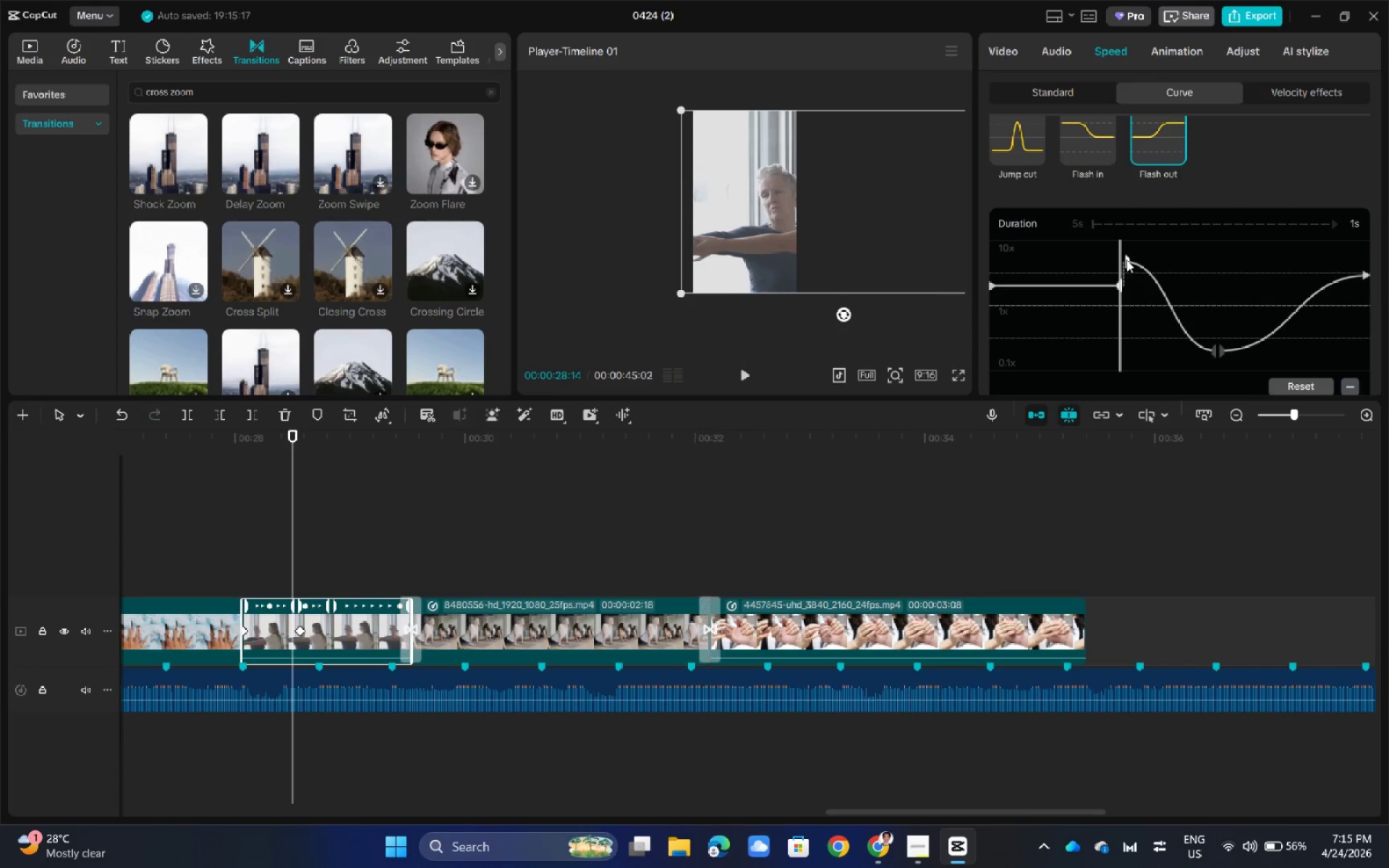 
left_click_drag(start_coordinate=[1126, 260], to_coordinate=[1126, 282])
 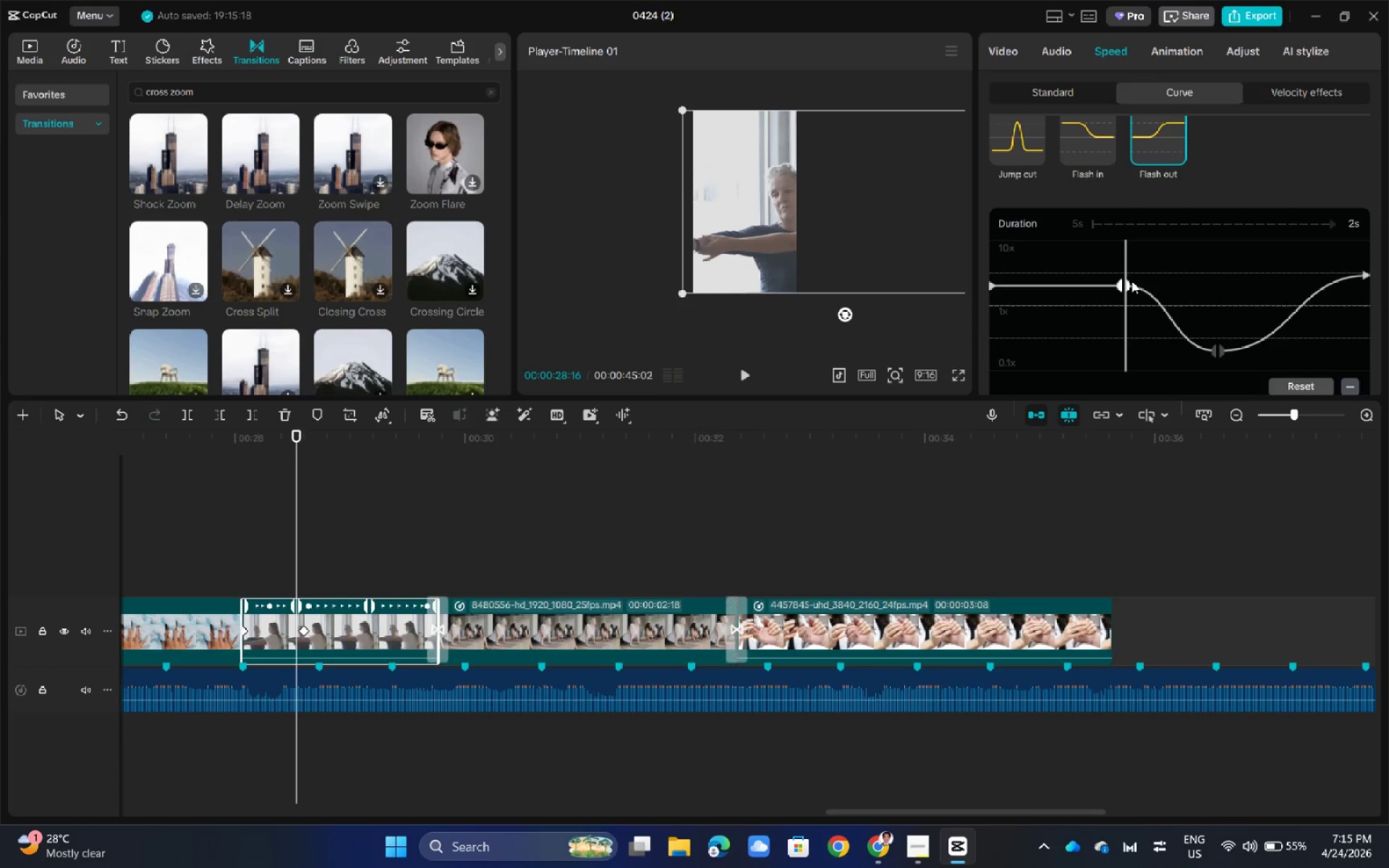 
left_click_drag(start_coordinate=[1126, 243], to_coordinate=[974, 273])
 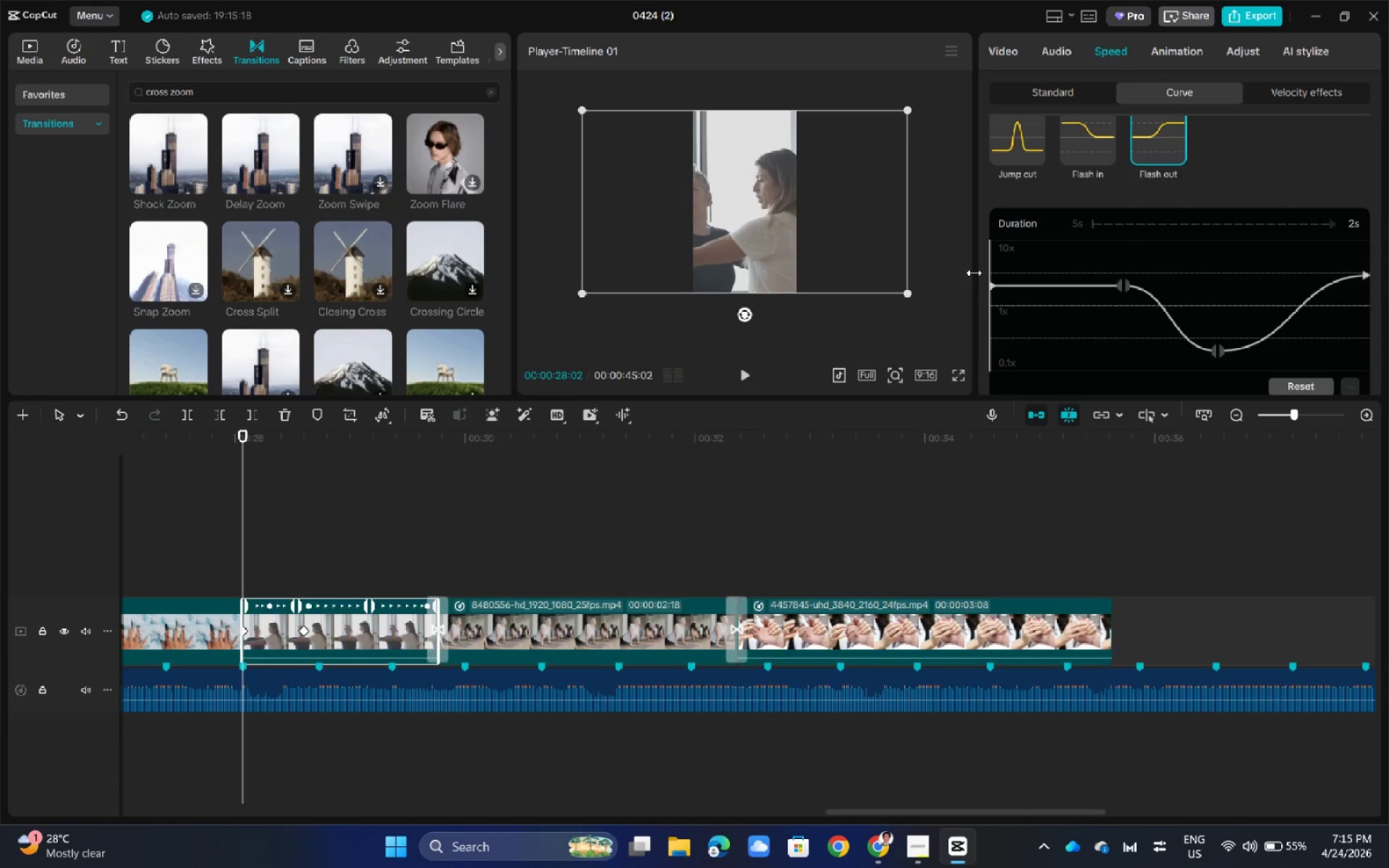 
key(Space)
 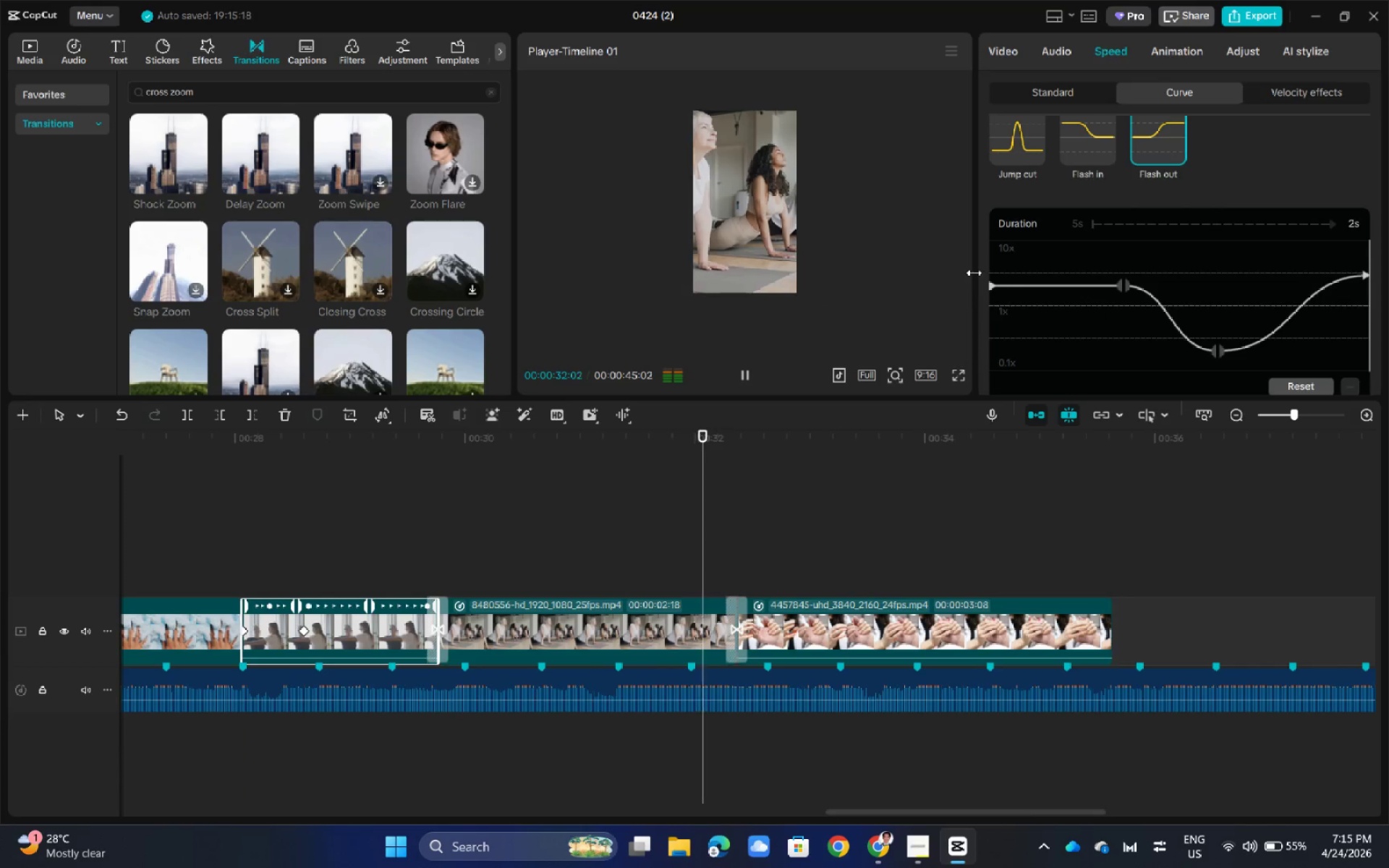 
wait(5.45)
 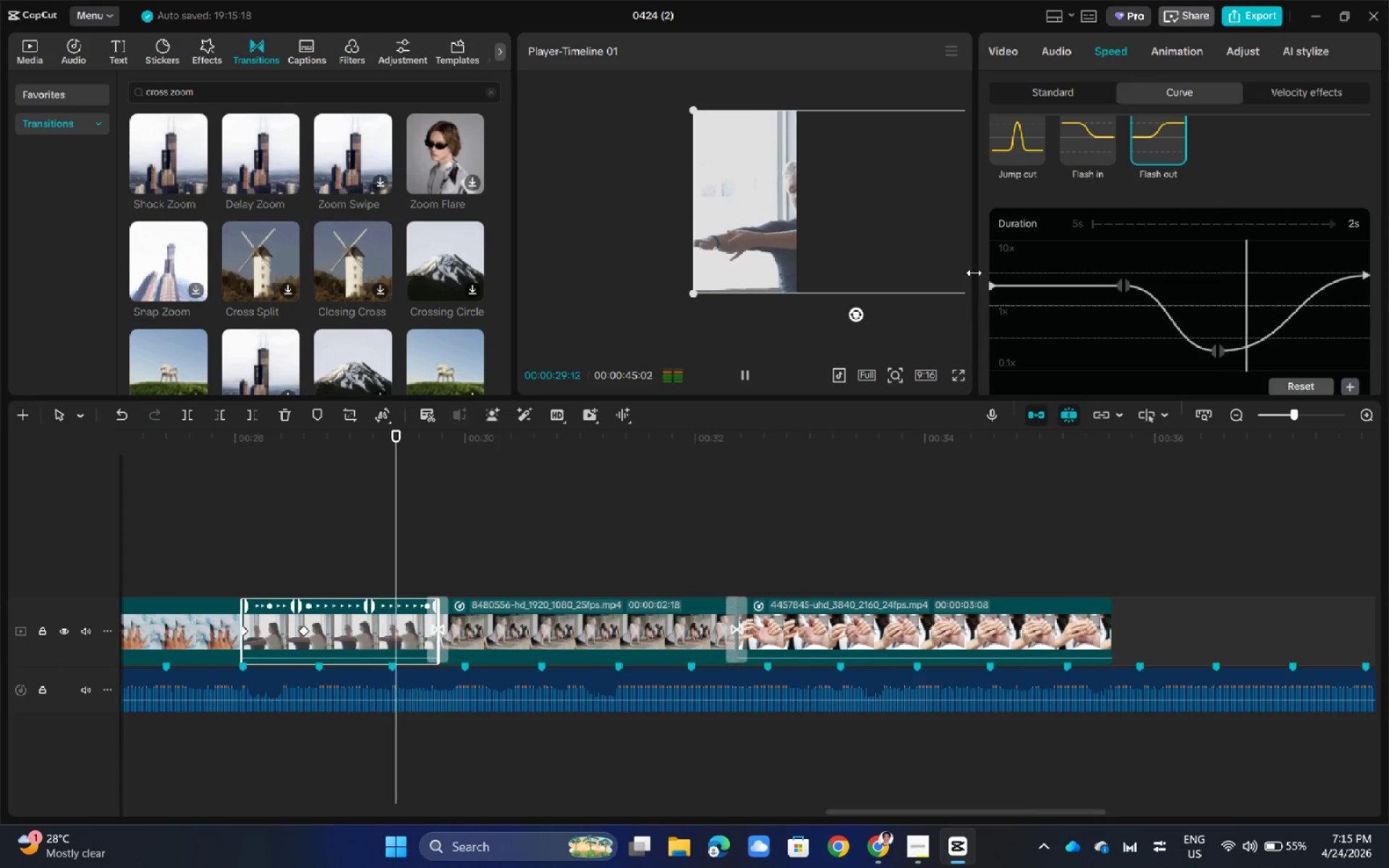 
key(Space)
 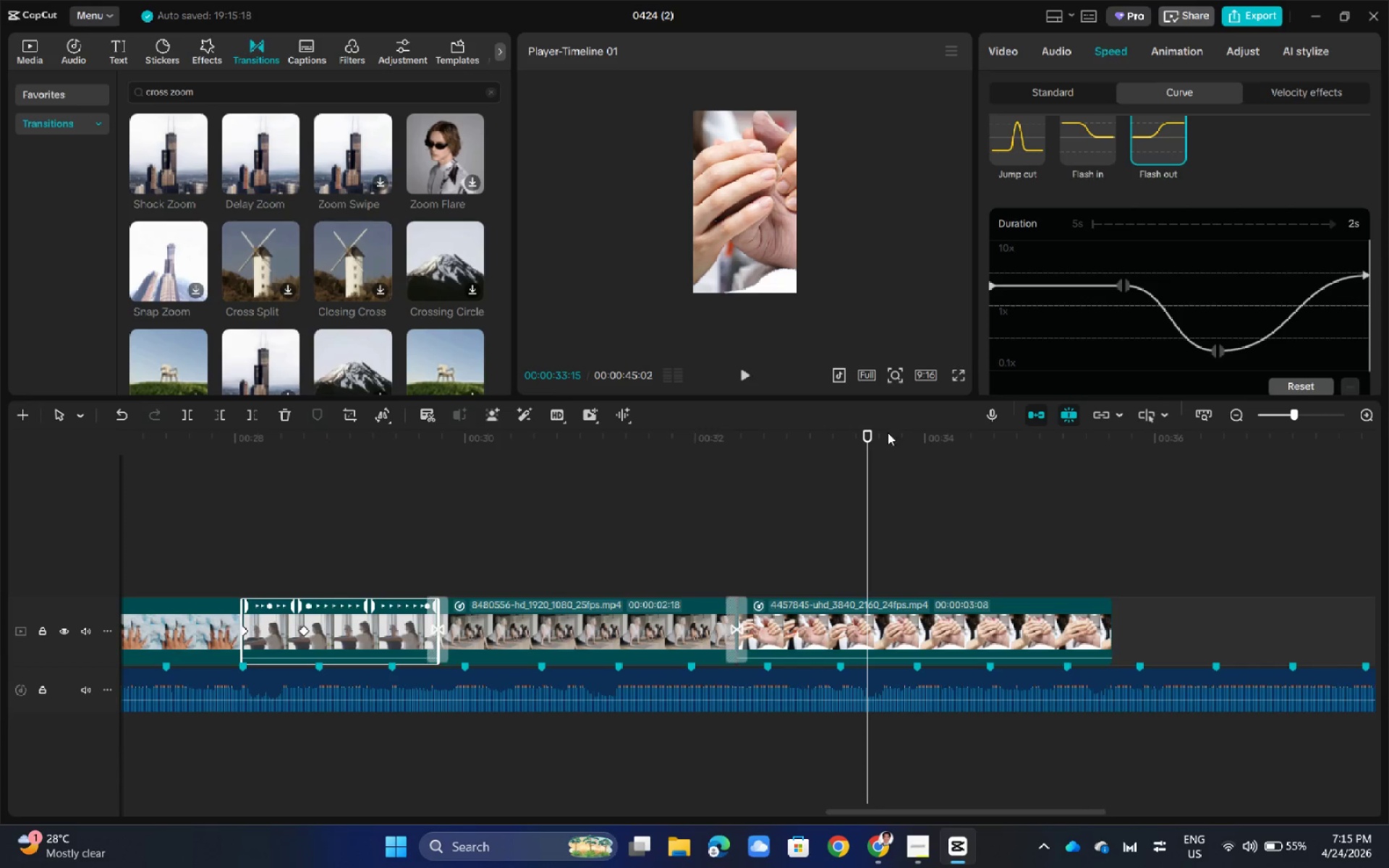 
left_click_drag(start_coordinate=[872, 428], to_coordinate=[237, 529])
 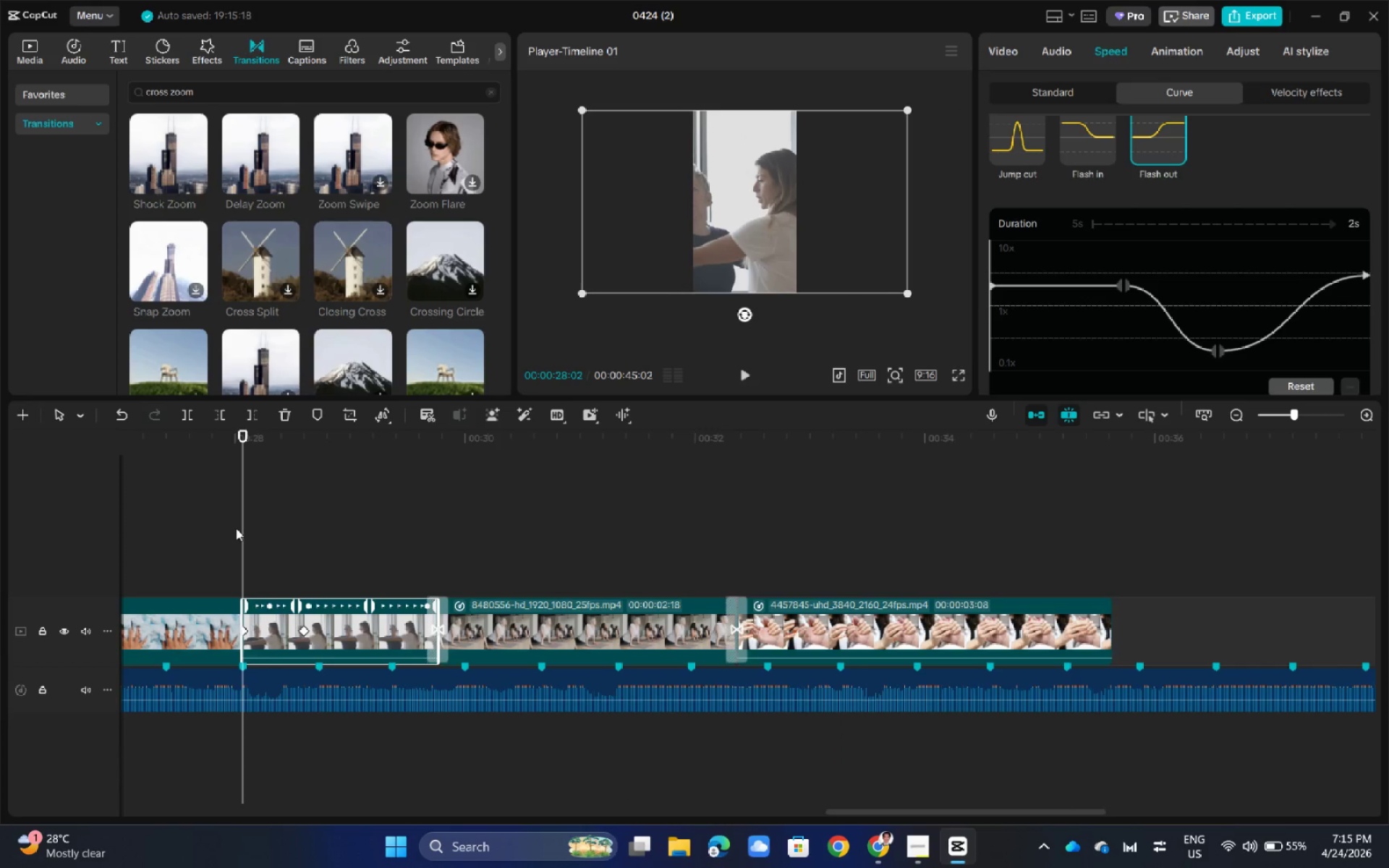 
key(Space)
 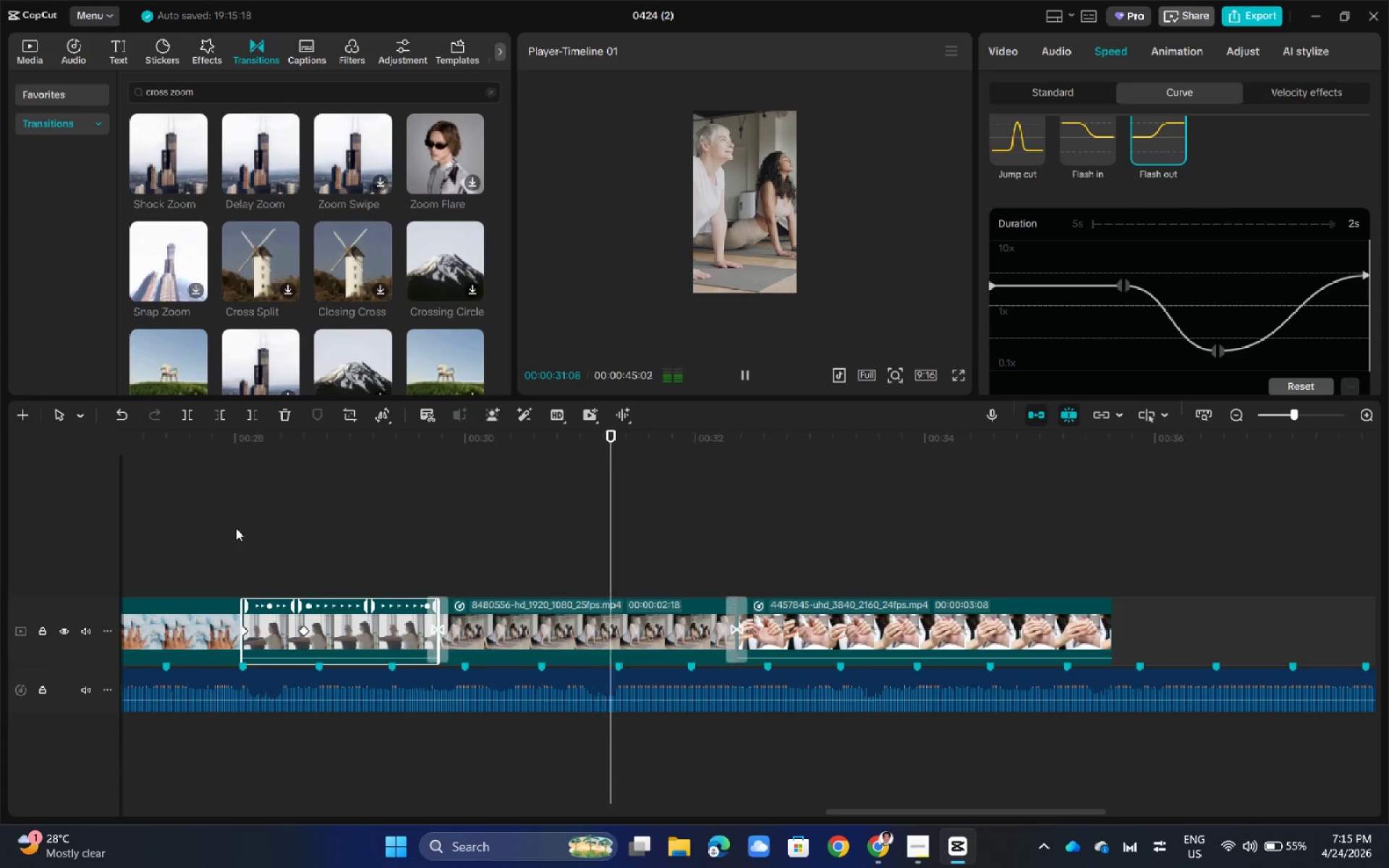 
key(Space)
 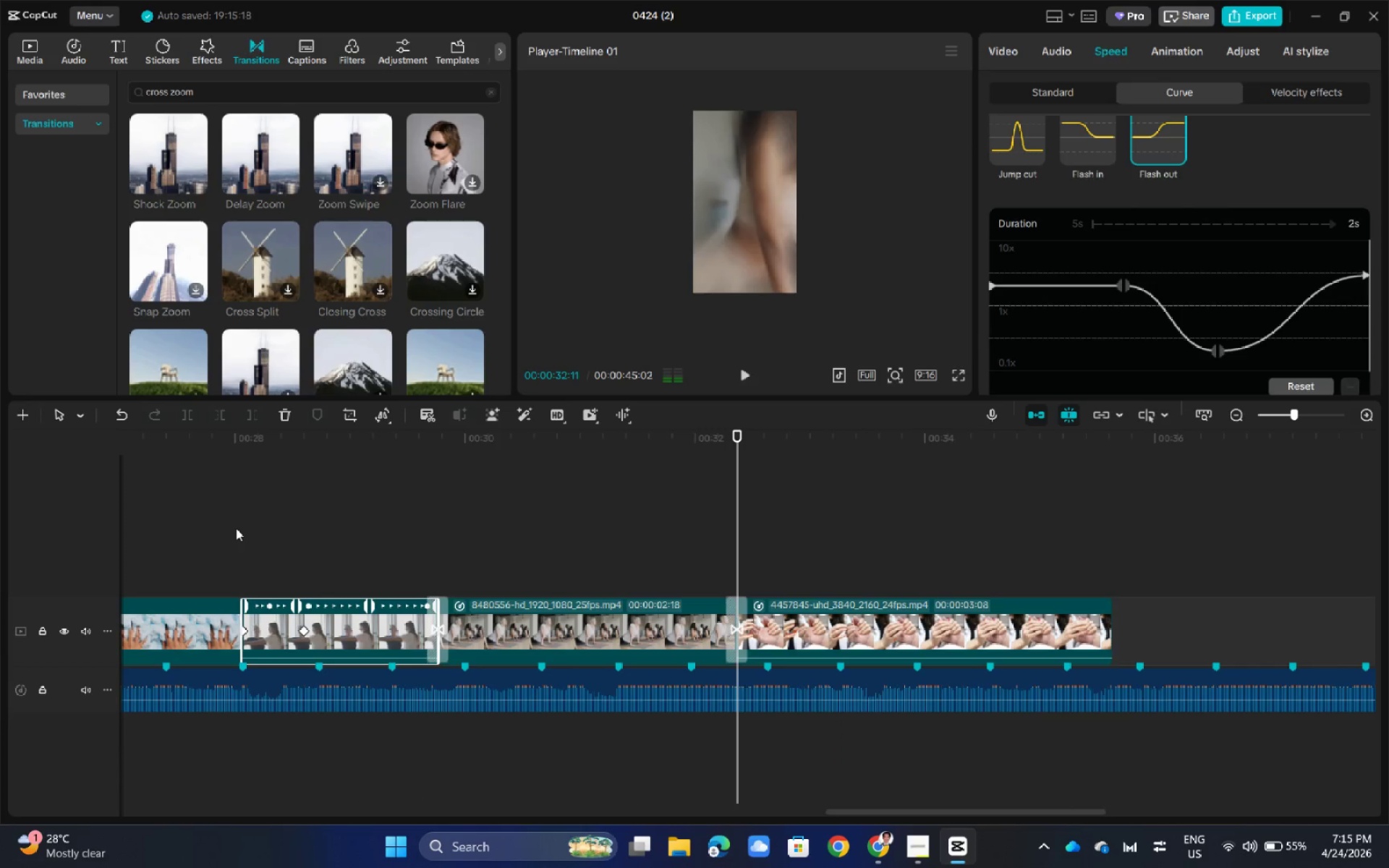 
key(Space)
 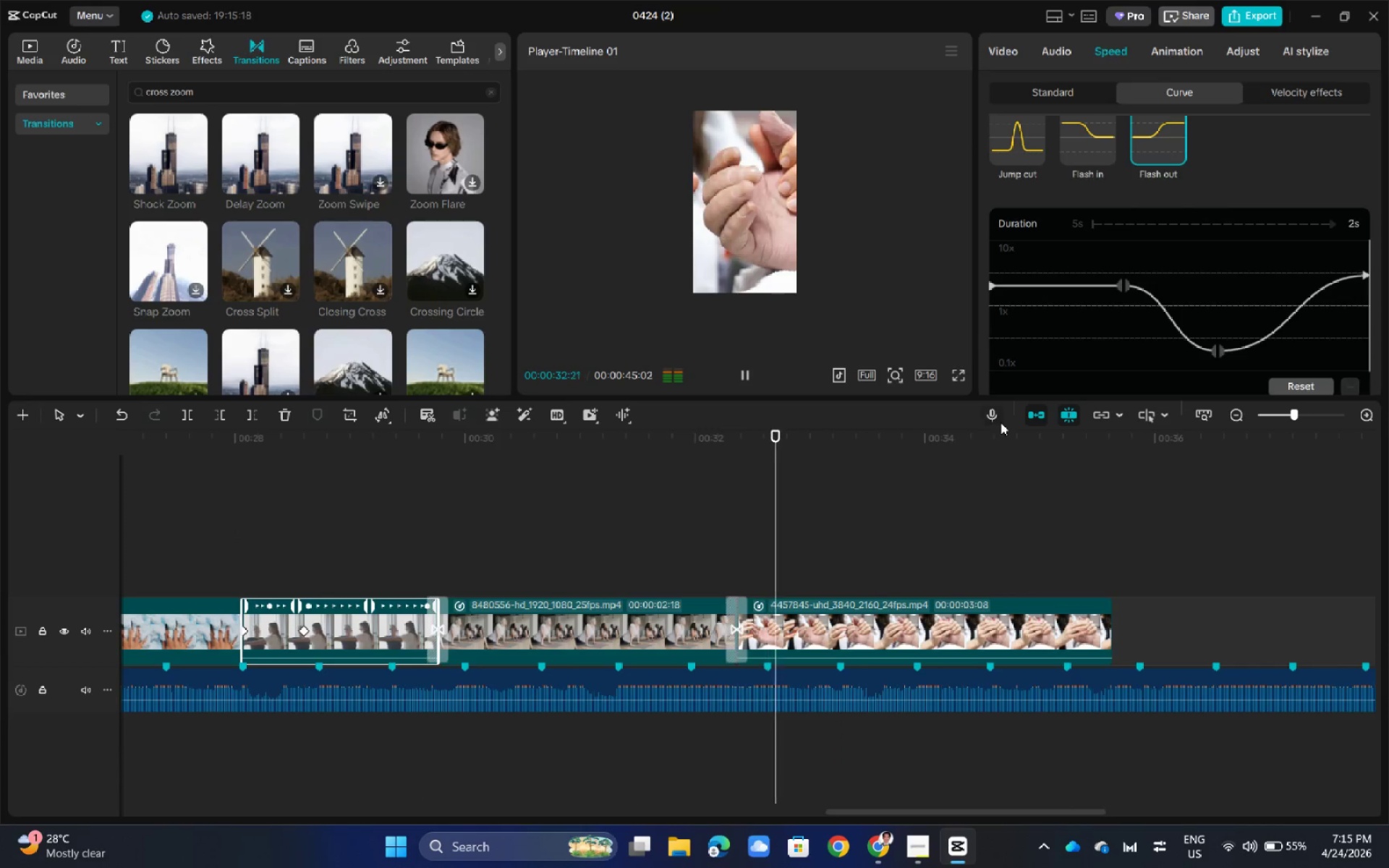 
key(Space)
 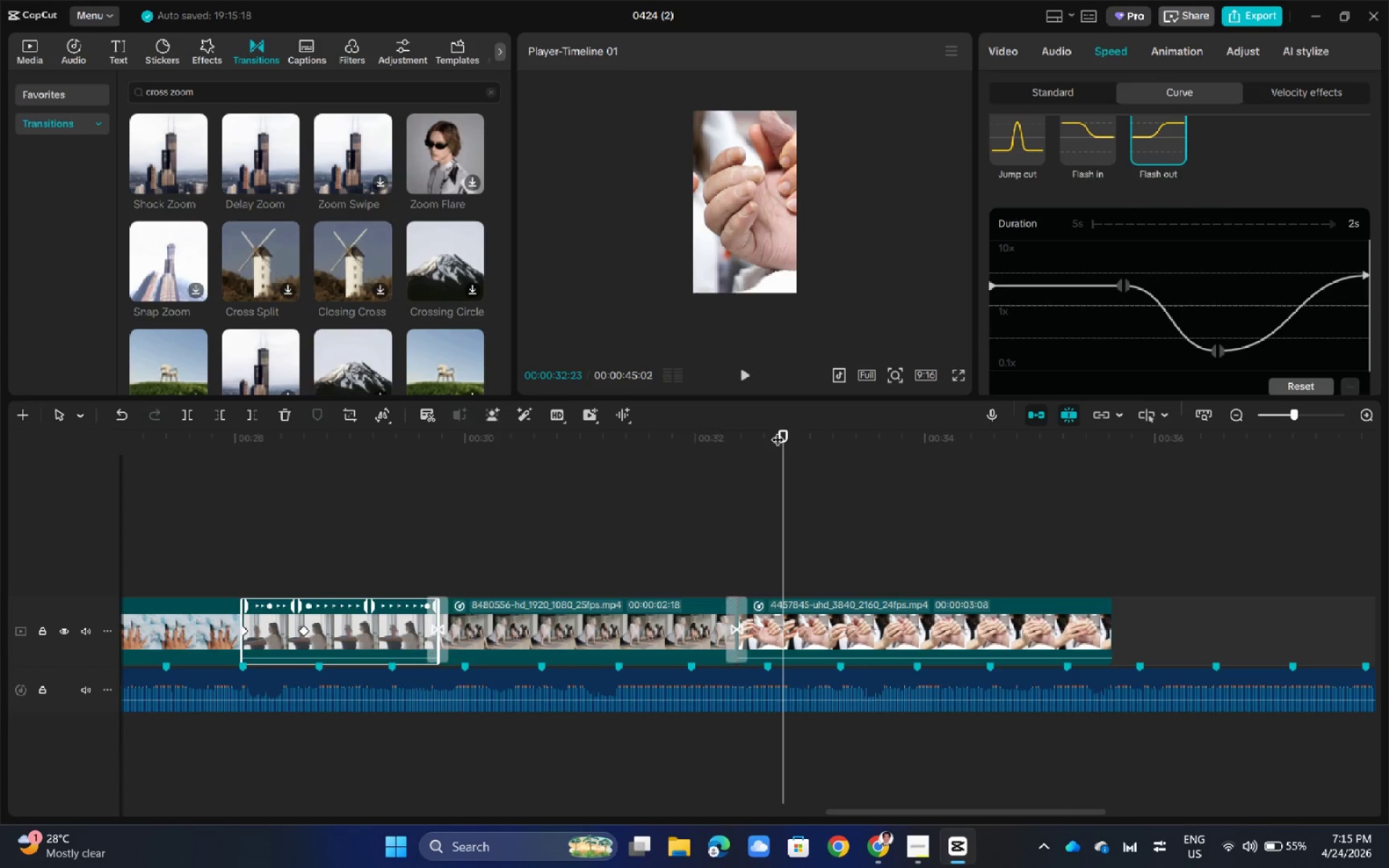 
left_click_drag(start_coordinate=[784, 432], to_coordinate=[1083, 566])
 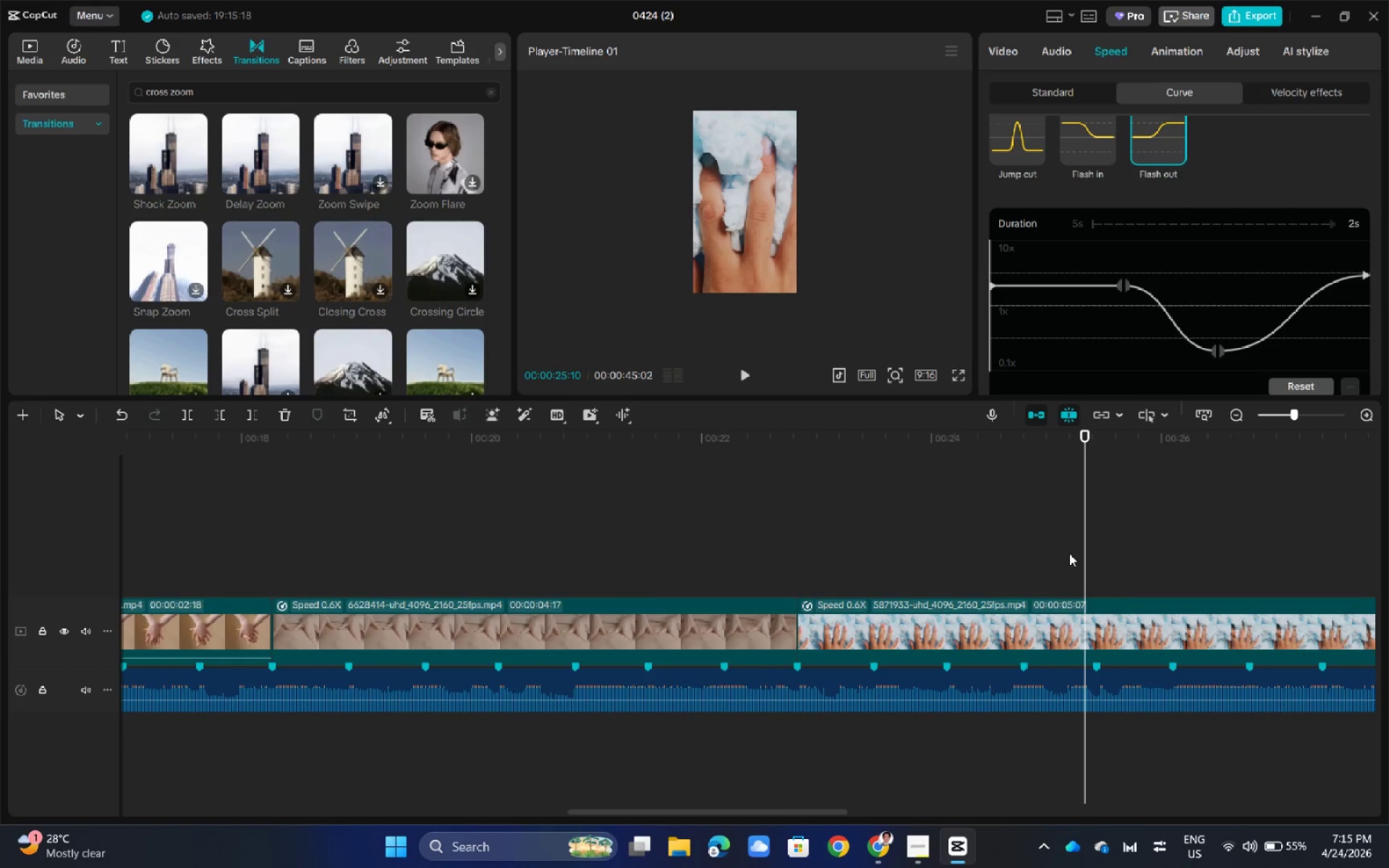 
hold_key(key=ControlLeft, duration=0.33)
scroll: coordinate [1069, 553], scroll_direction: down, amount: 3.0
 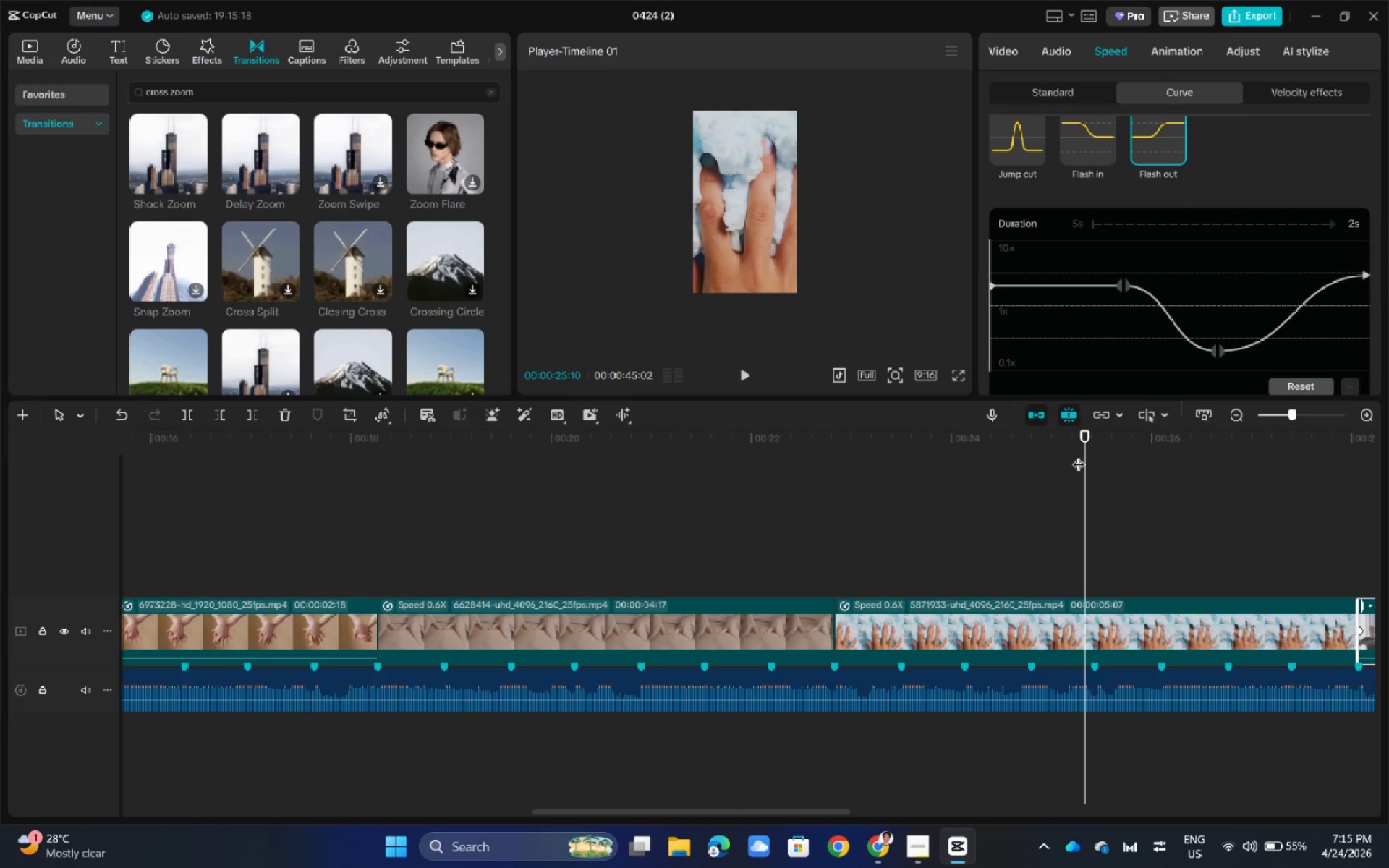 
left_click([1351, 522])
 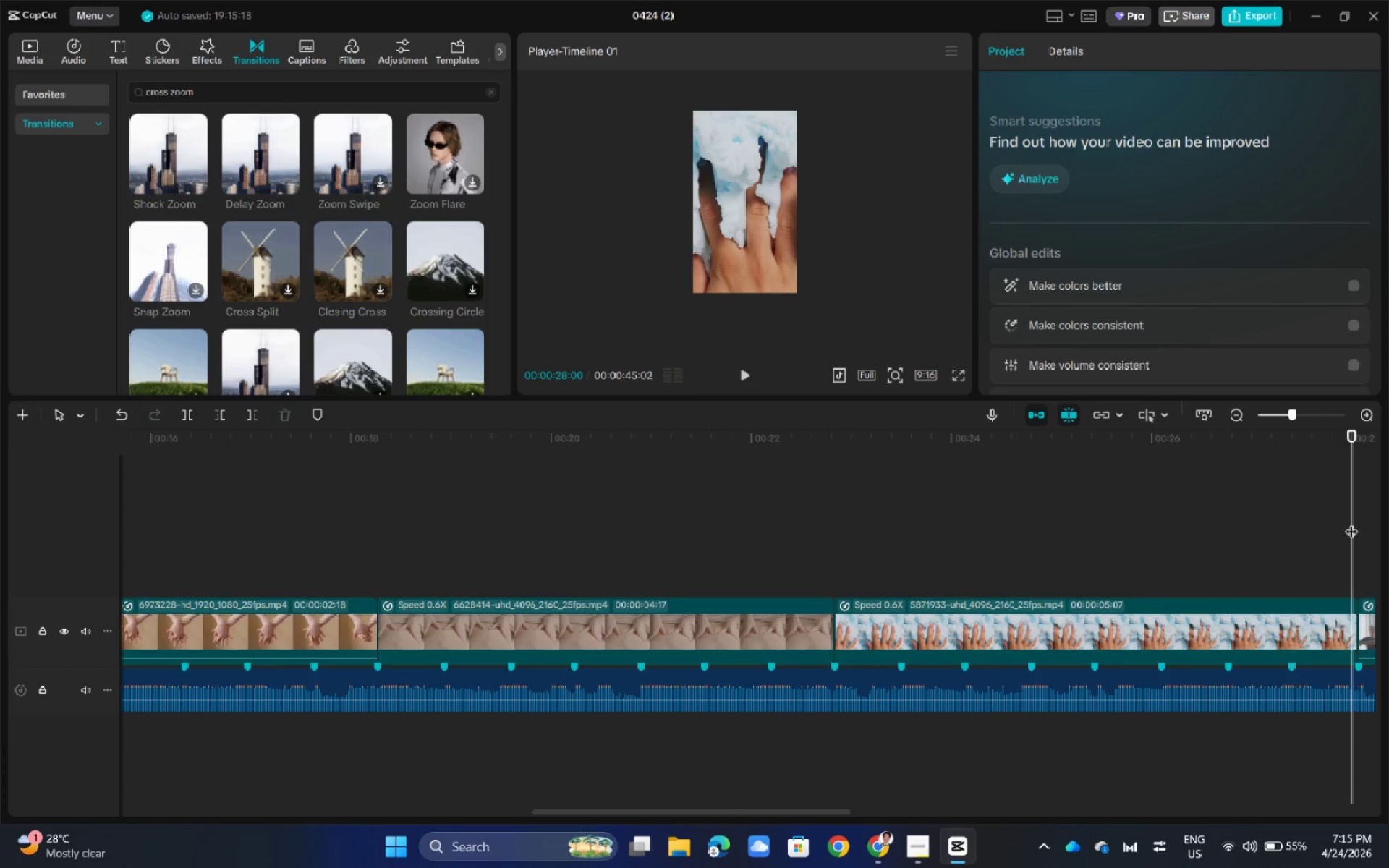 
left_click_drag(start_coordinate=[1351, 522], to_coordinate=[1388, 522])
 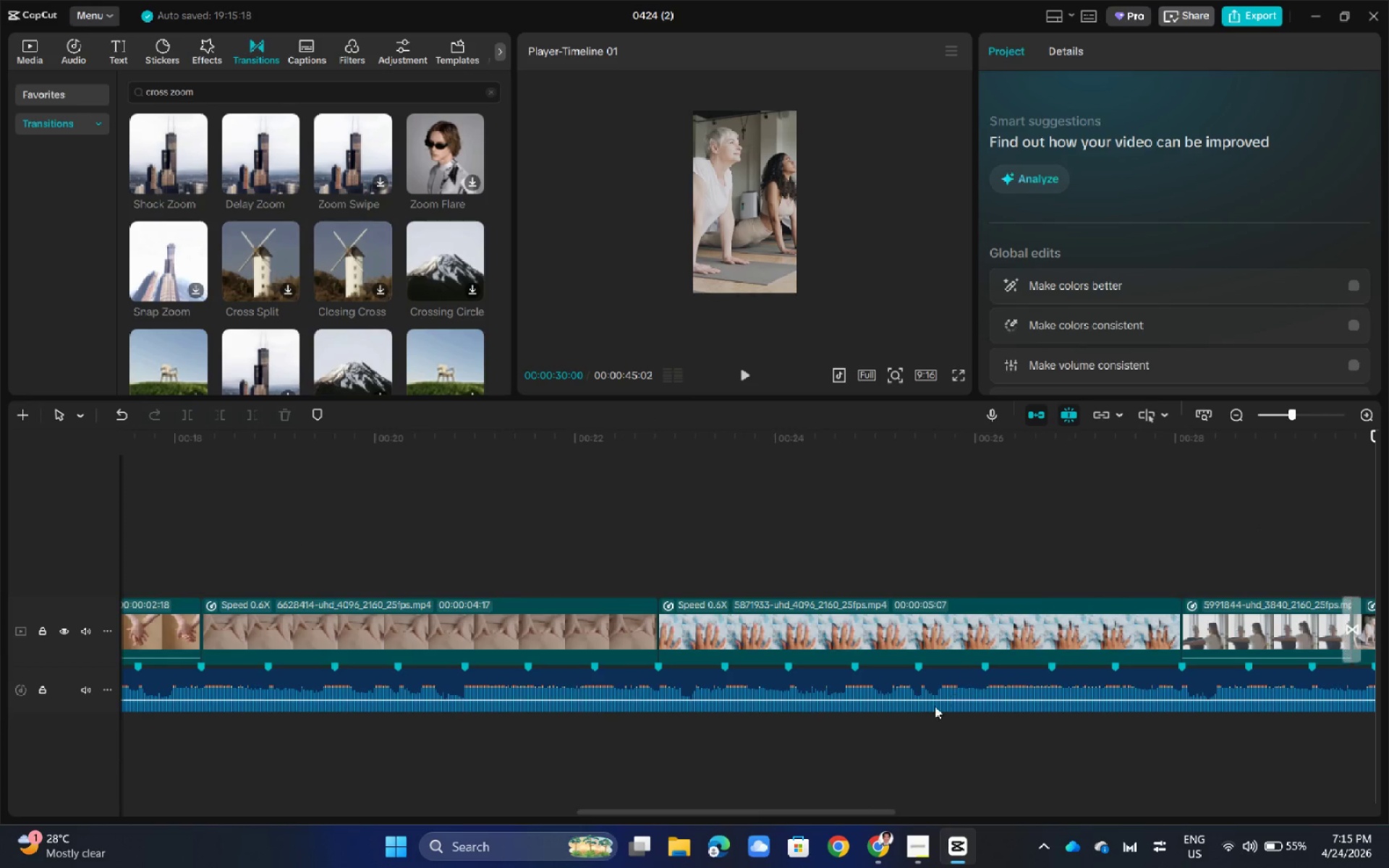 
left_click_drag(start_coordinate=[727, 812], to_coordinate=[862, 809])
 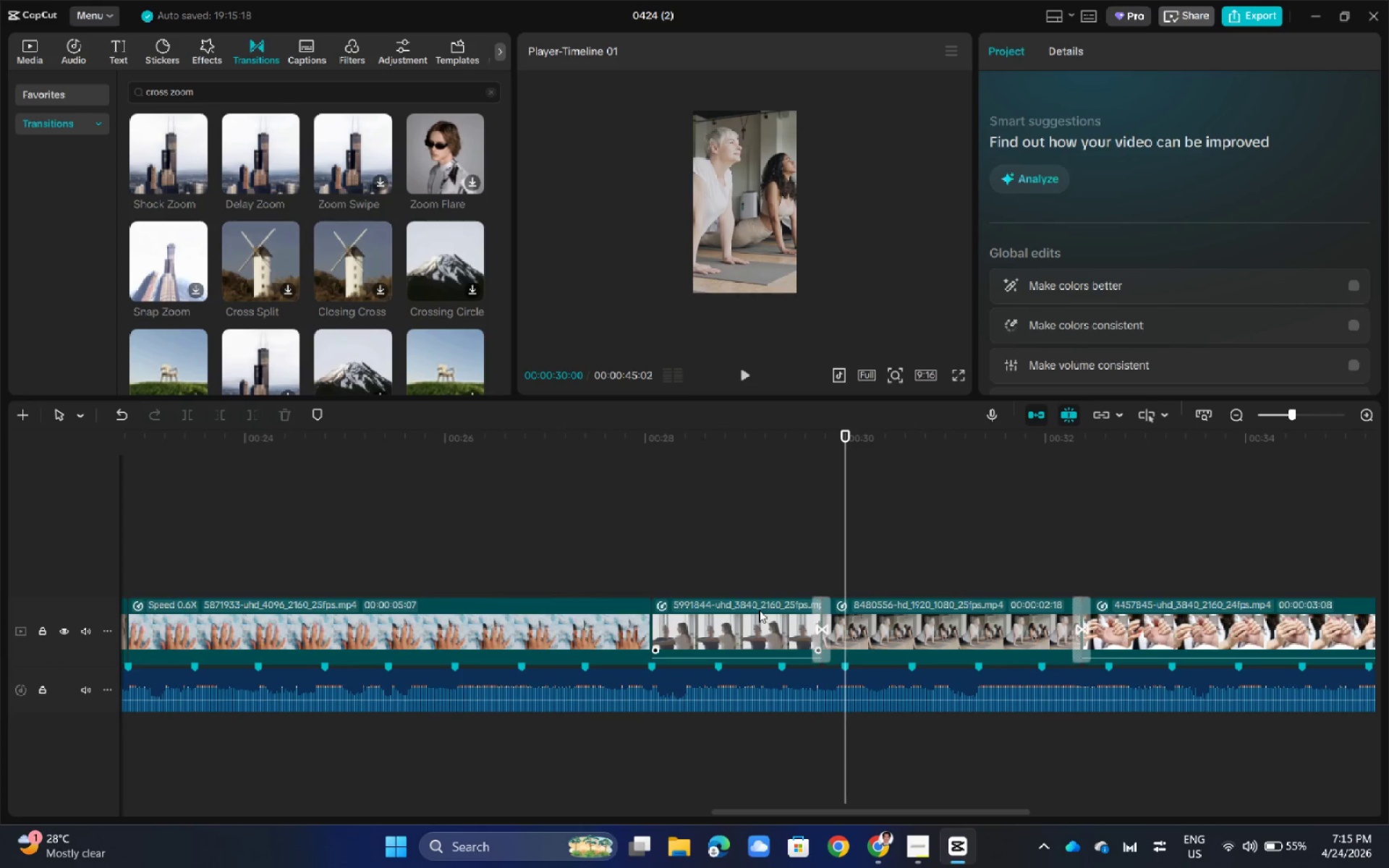 
left_click([757, 610])
 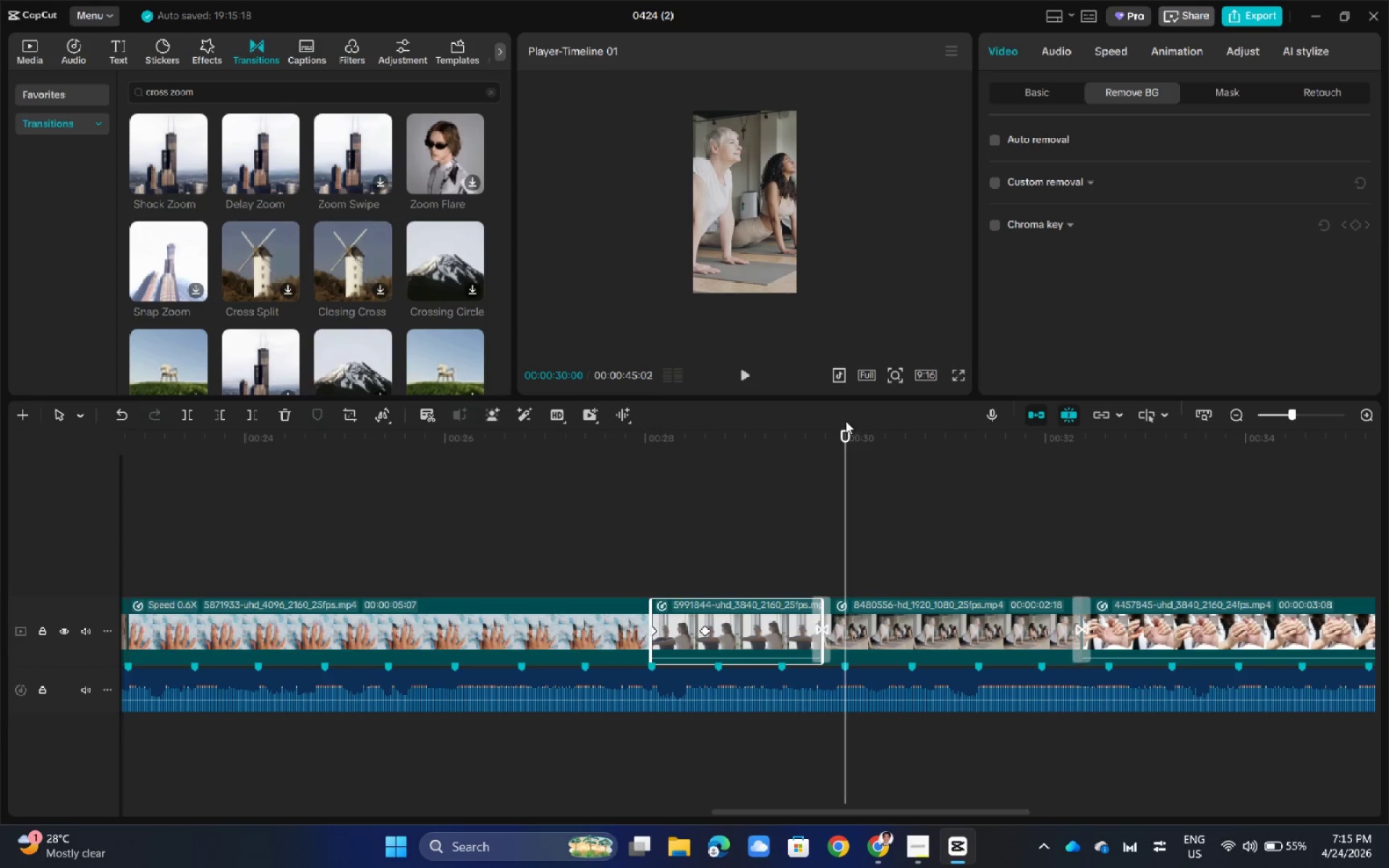 
left_click_drag(start_coordinate=[845, 430], to_coordinate=[653, 468])
 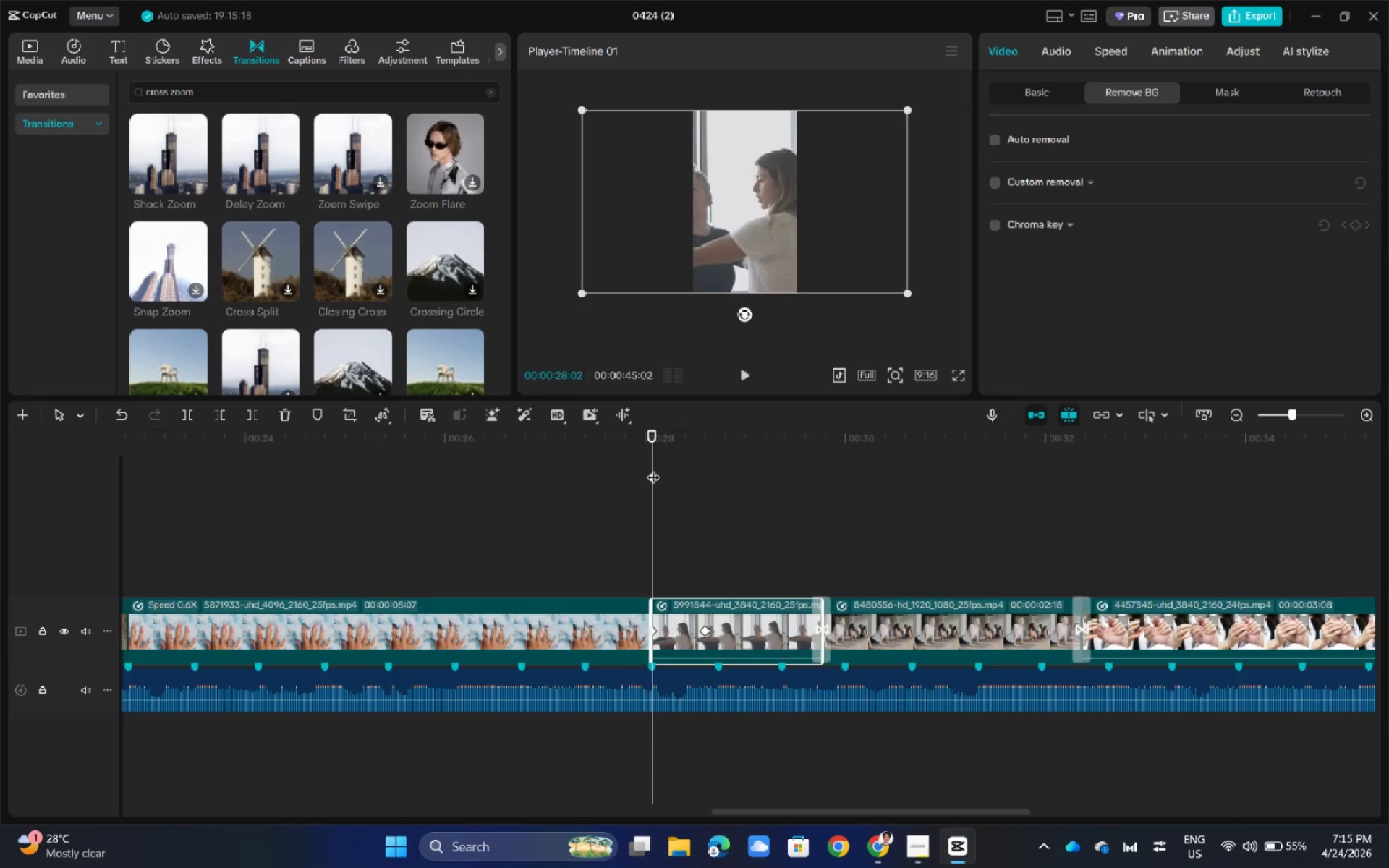 
key(Space)
 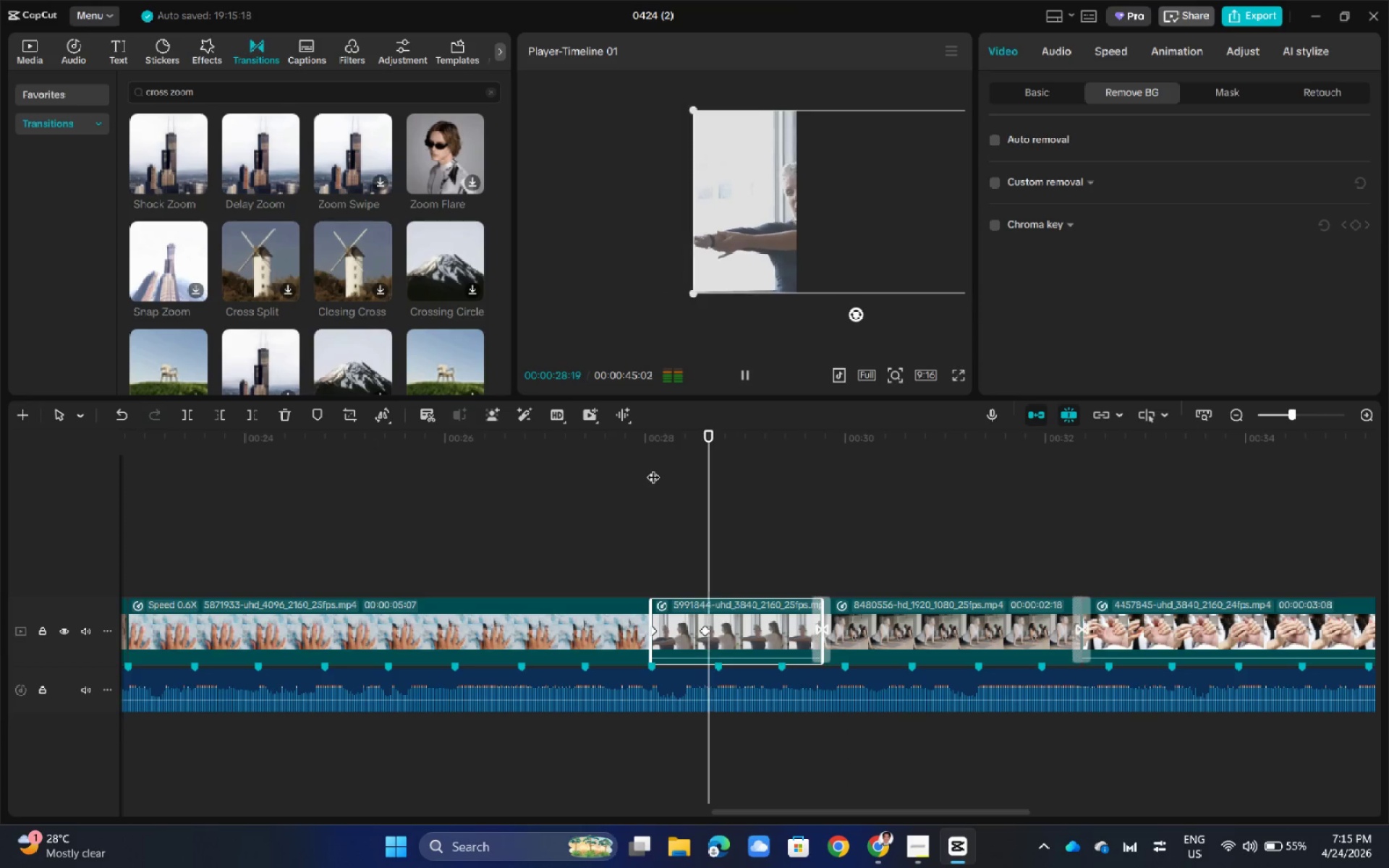 
key(Space)
 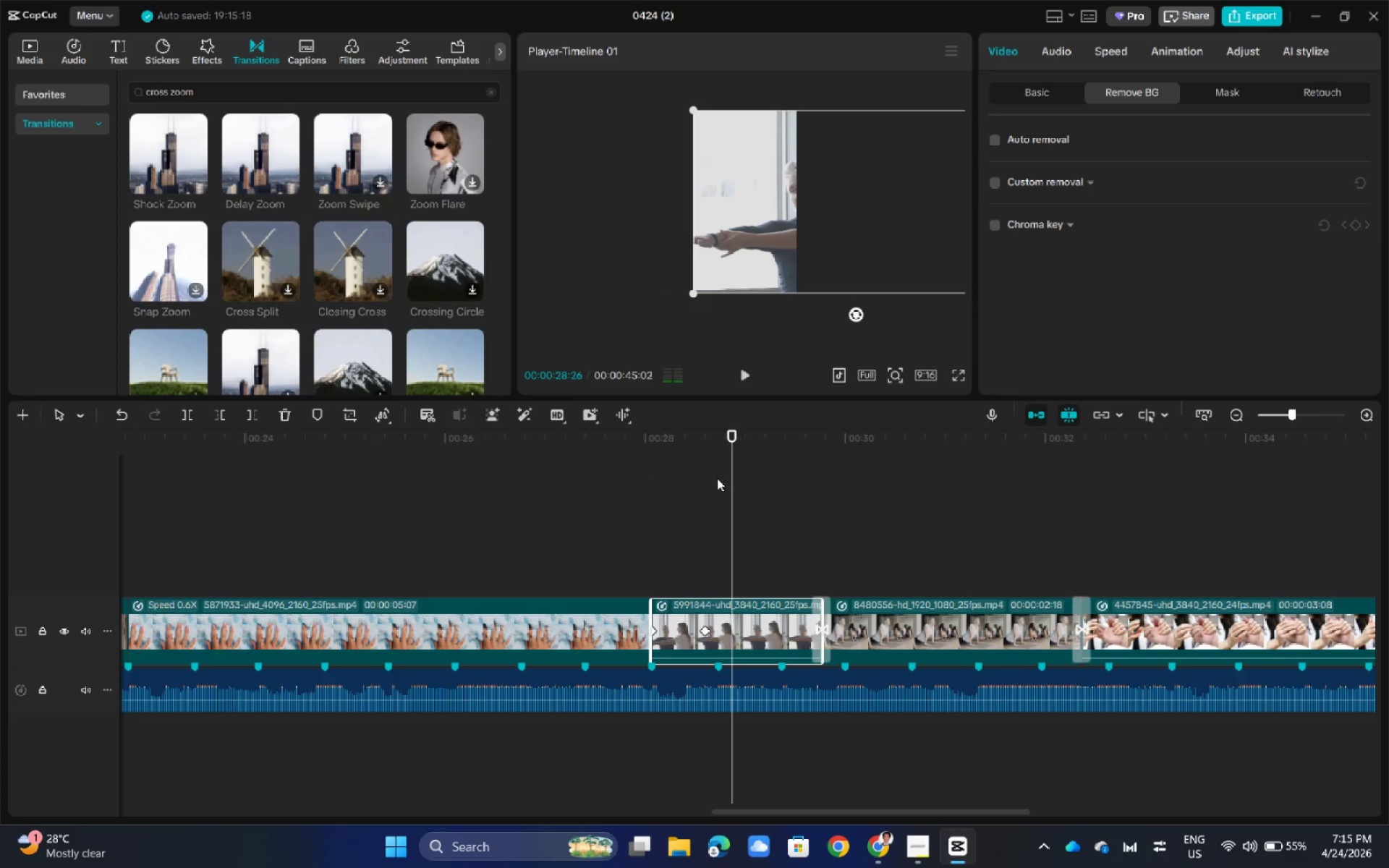 
key(Space)
 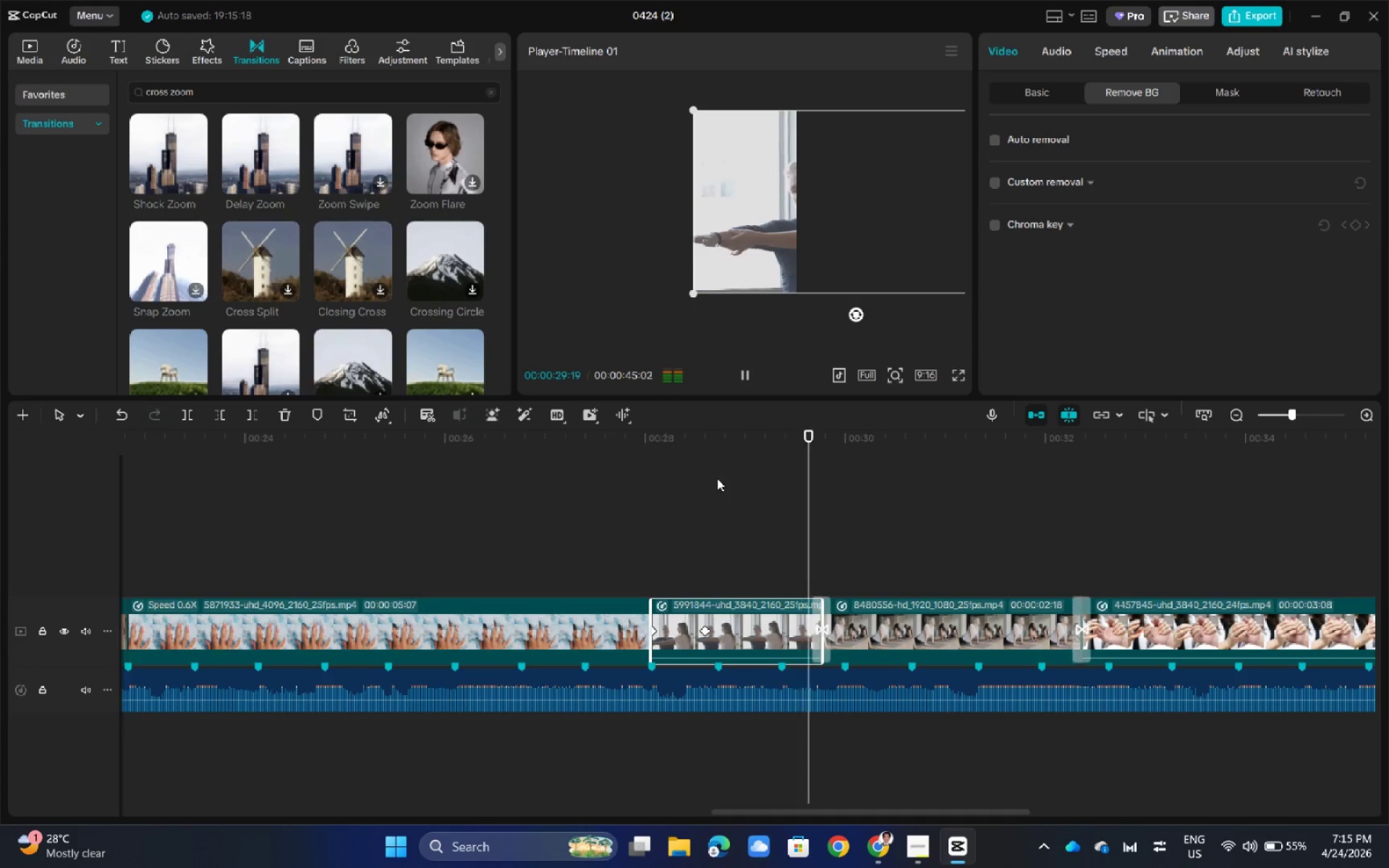 
key(Space)
 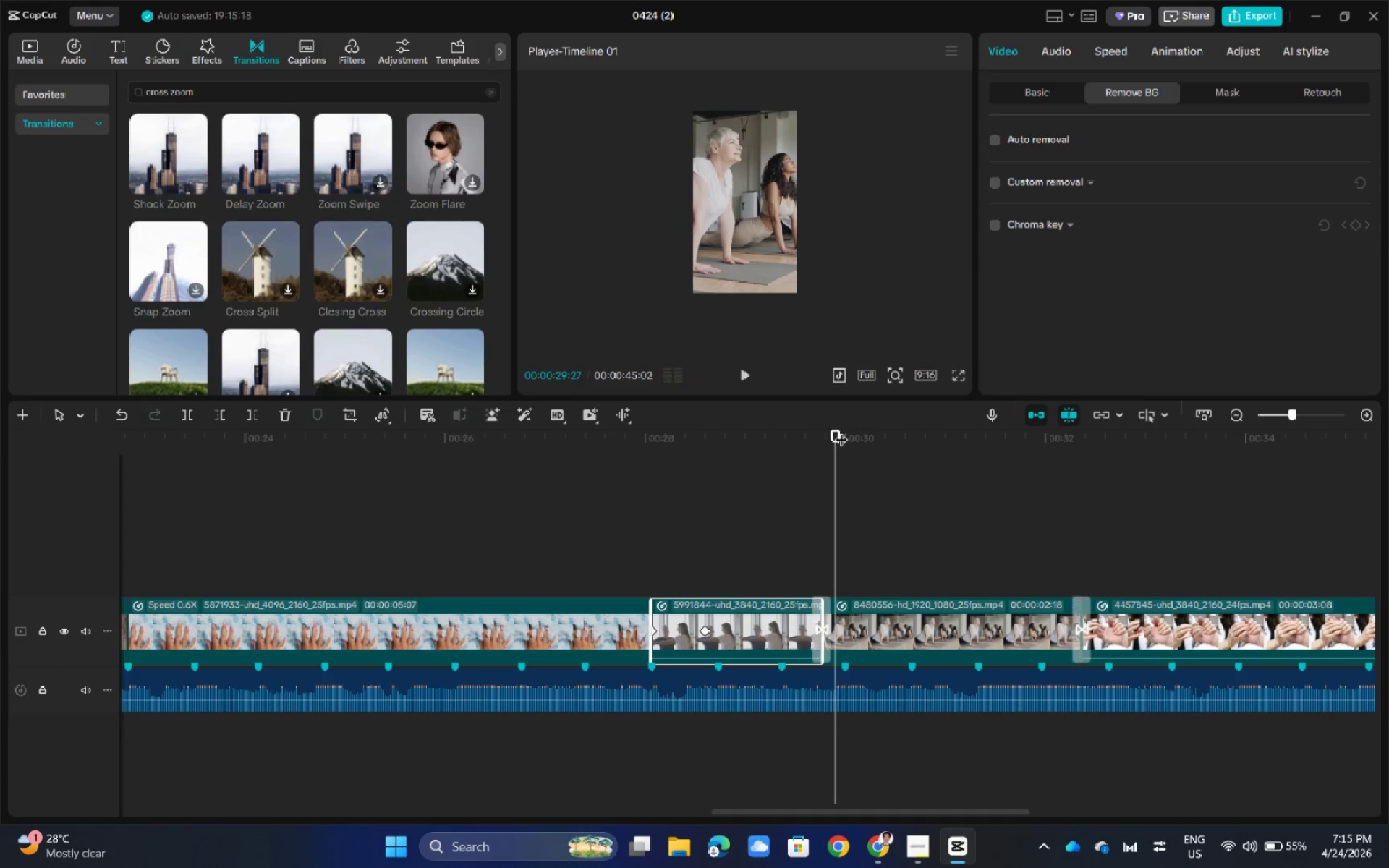 
left_click_drag(start_coordinate=[848, 429], to_coordinate=[710, 456])
 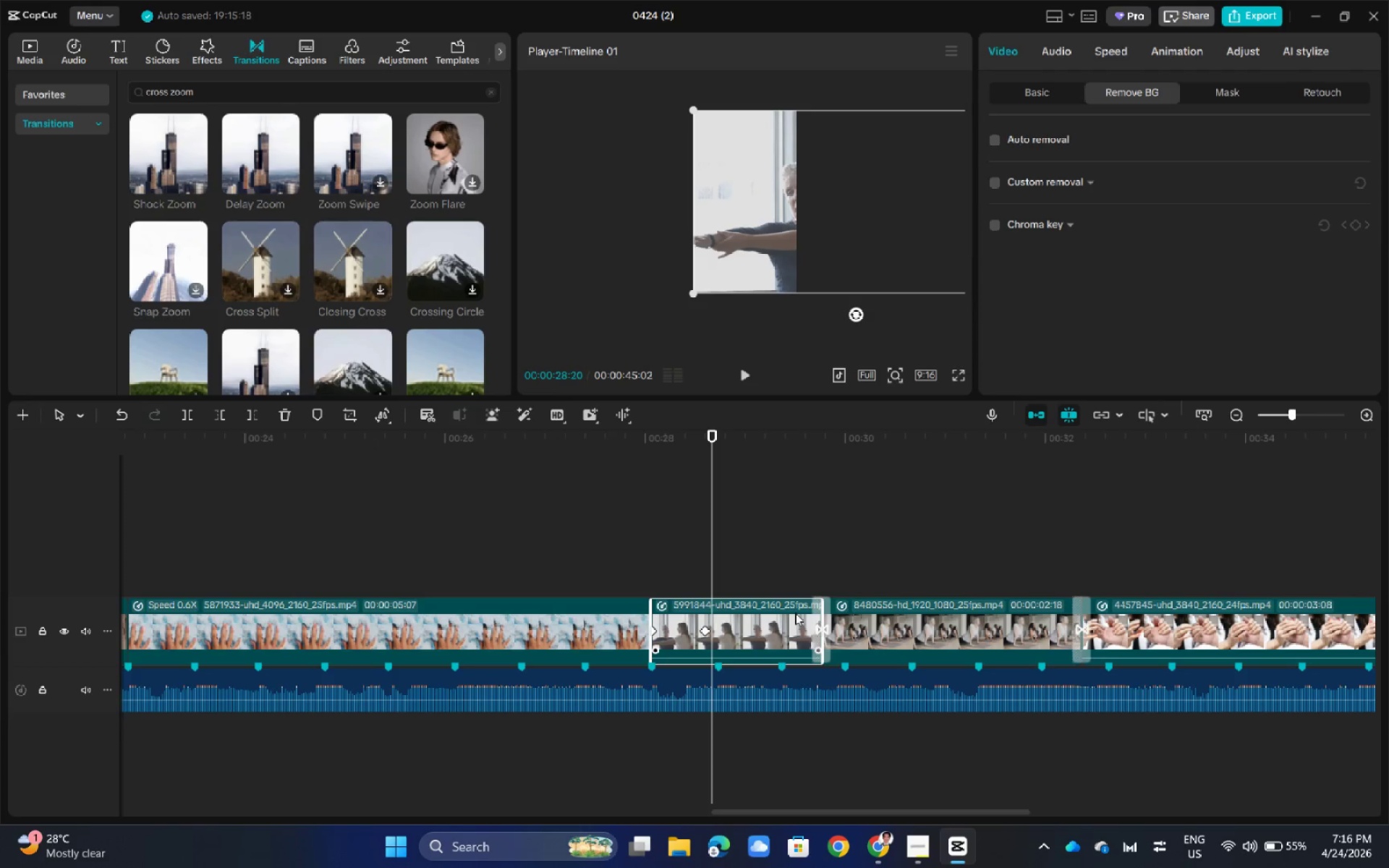 
wait(7.52)
 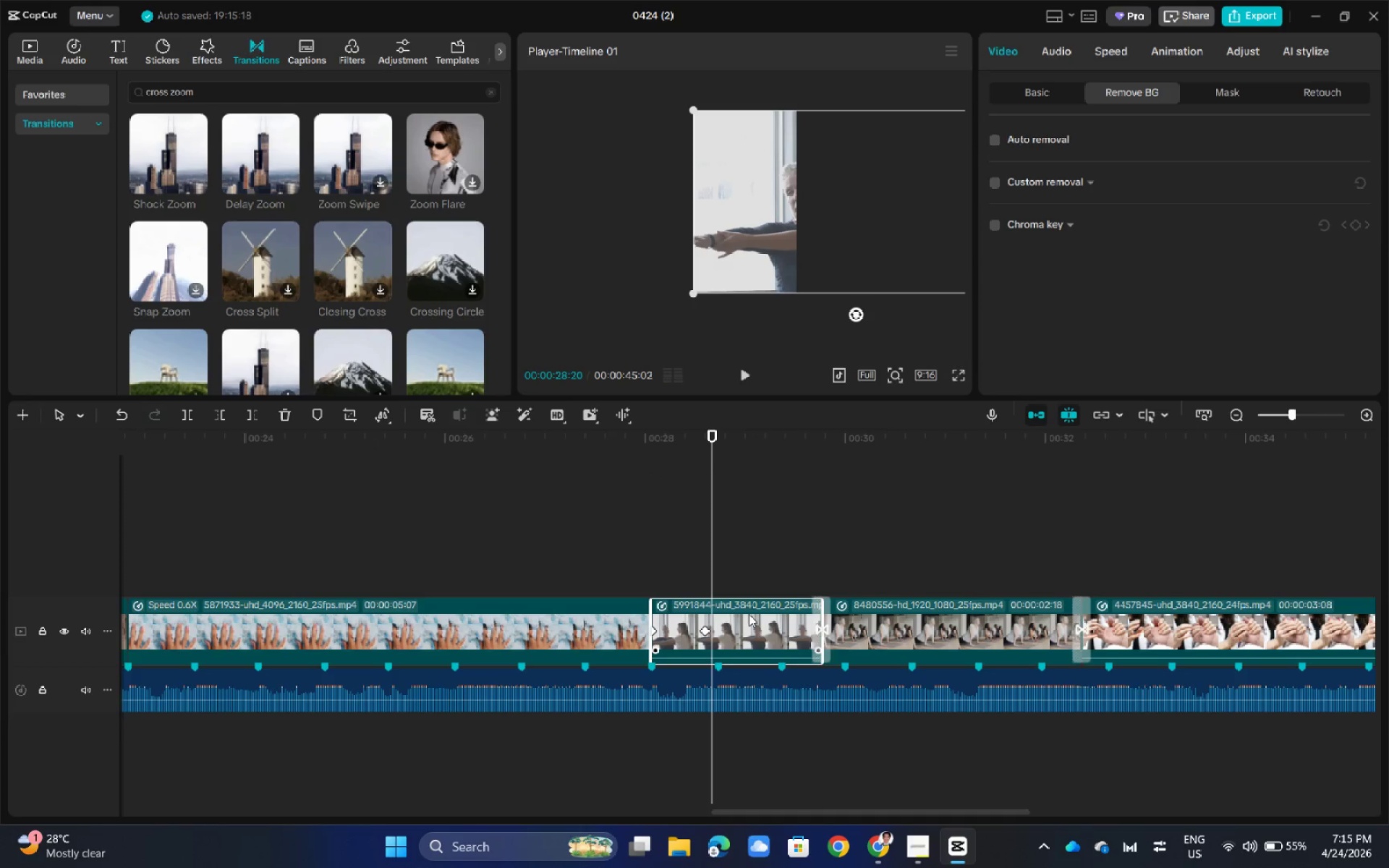 
double_click([208, 94])
 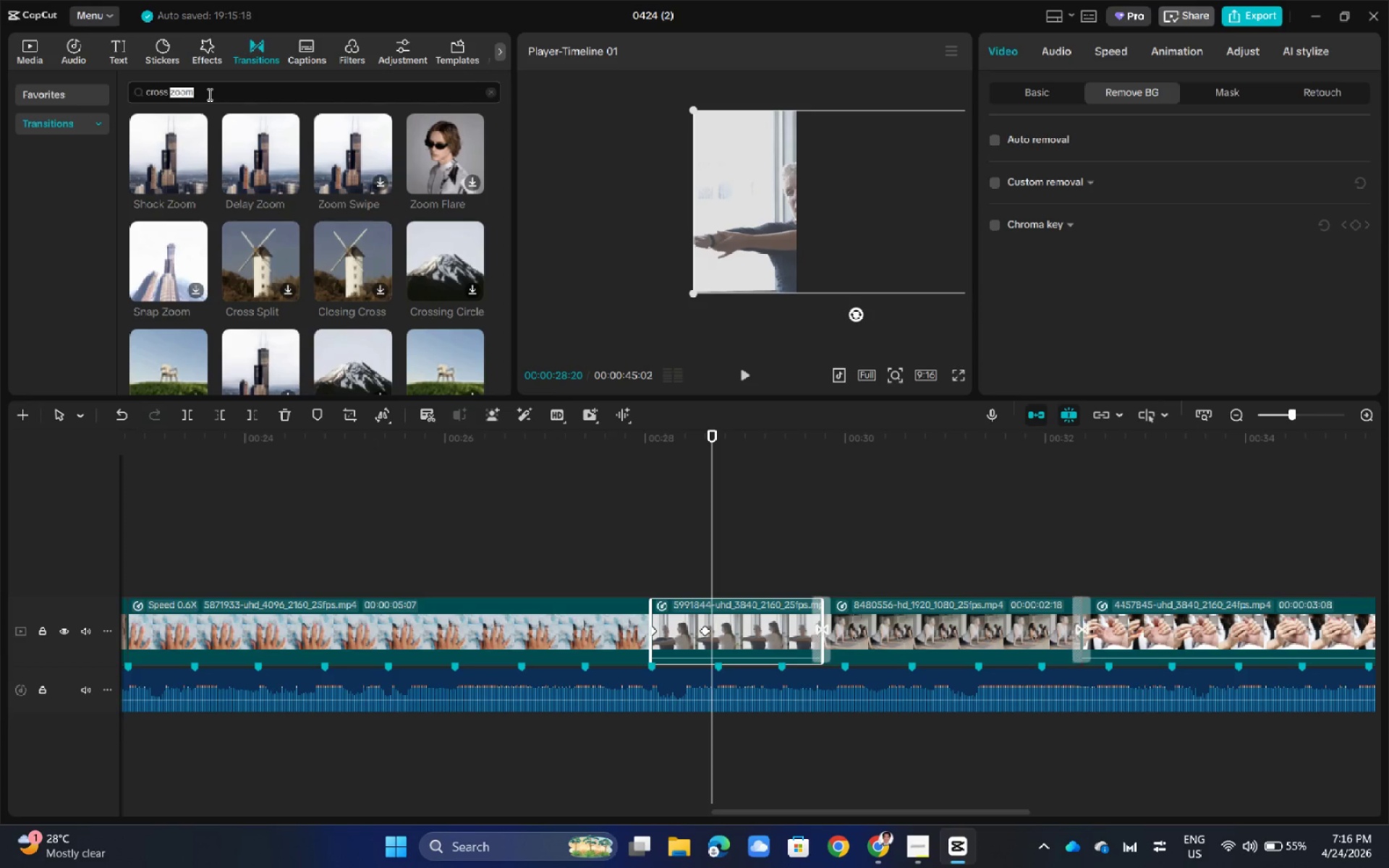 
triple_click([208, 94])
 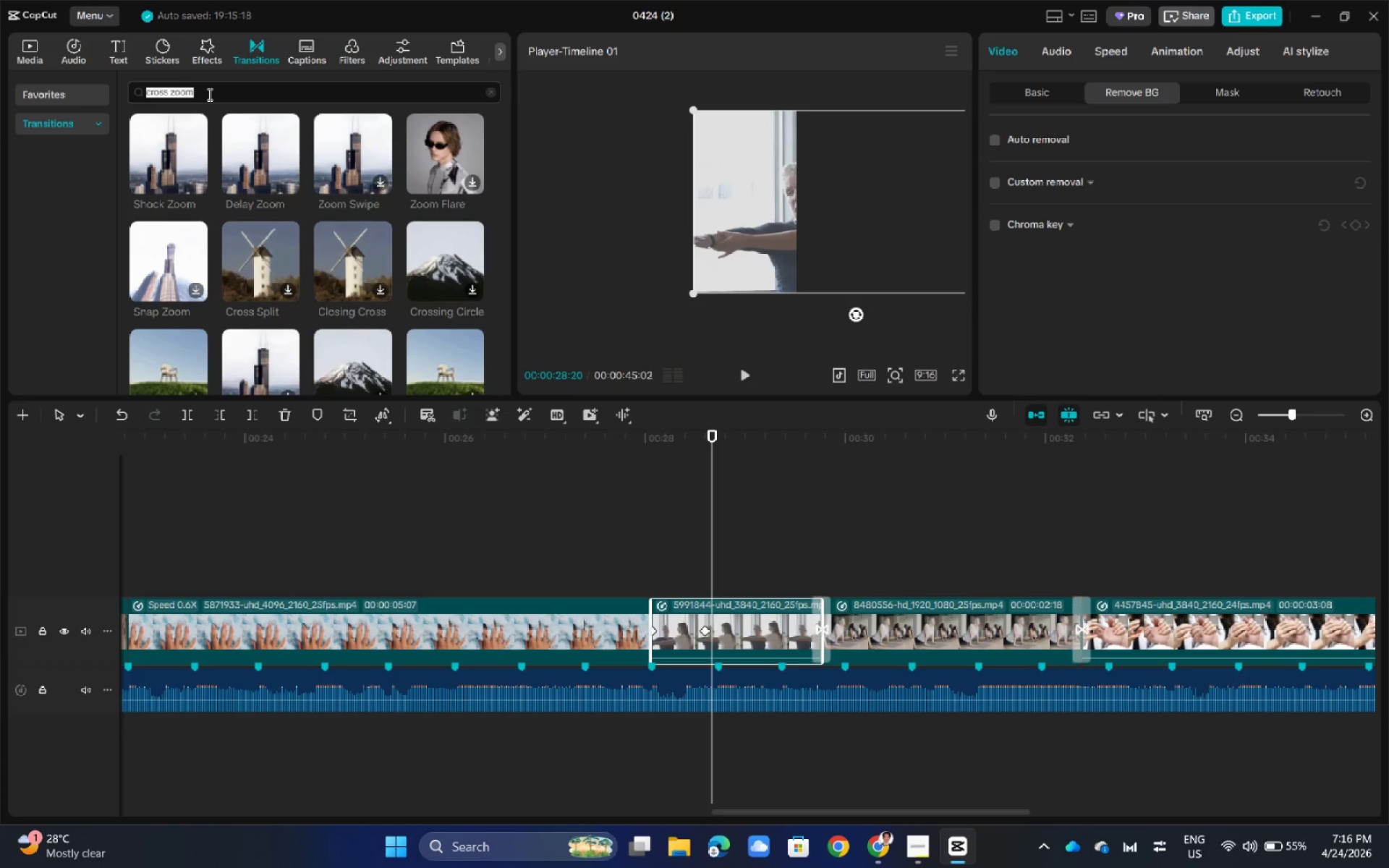 
type(camera shake)
 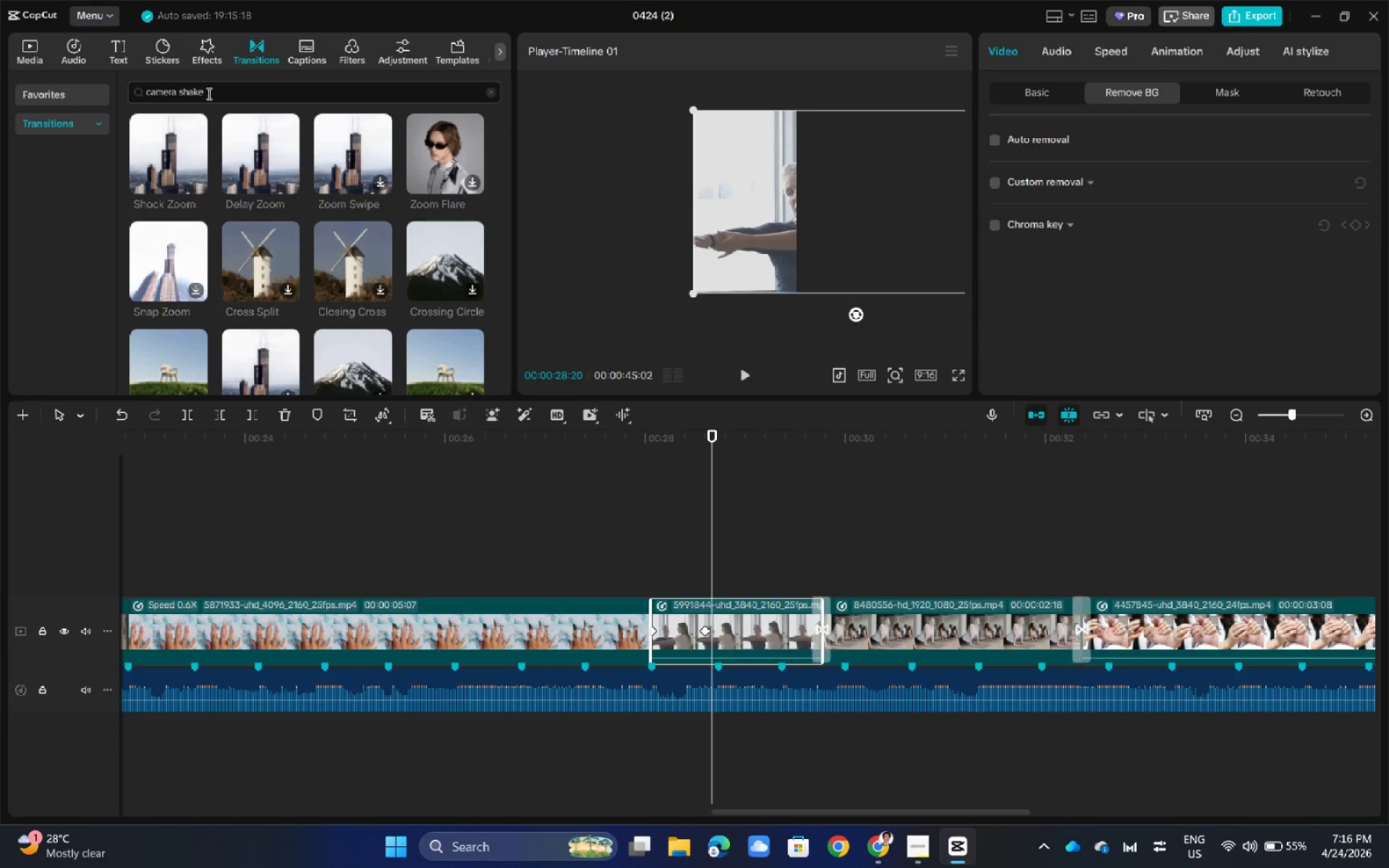 
double_click([208, 93])
 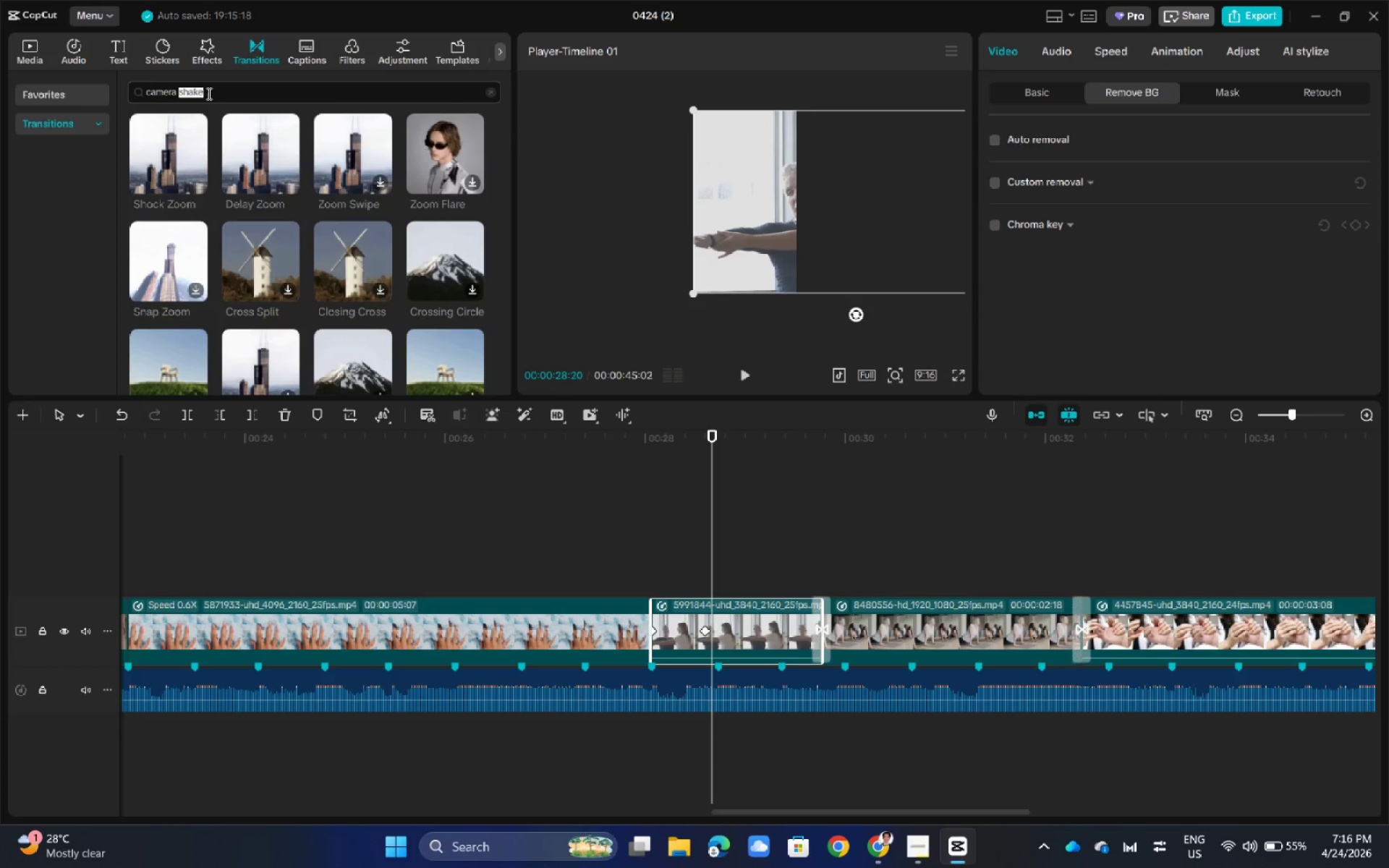 
triple_click([208, 93])
 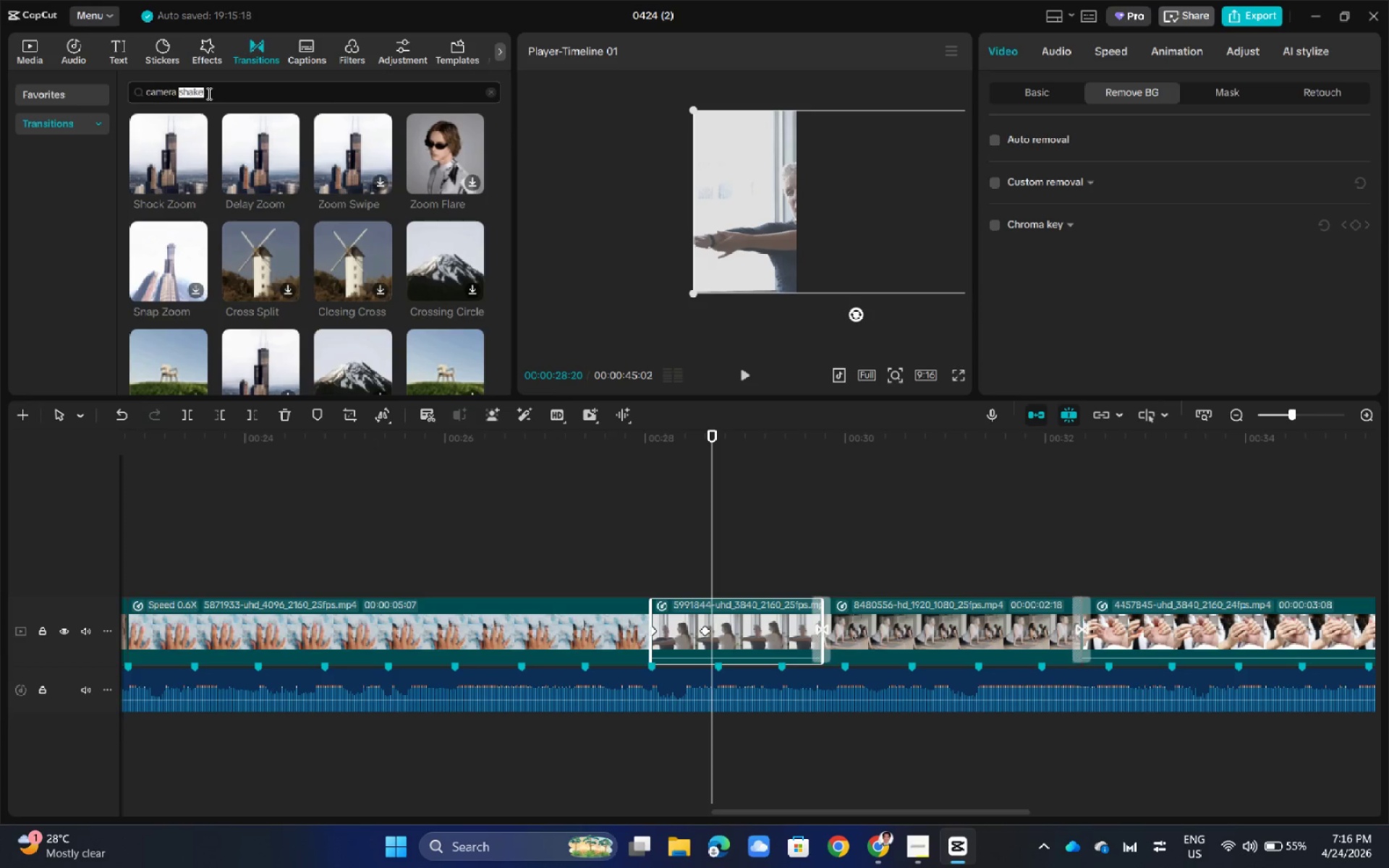 
triple_click([208, 93])
 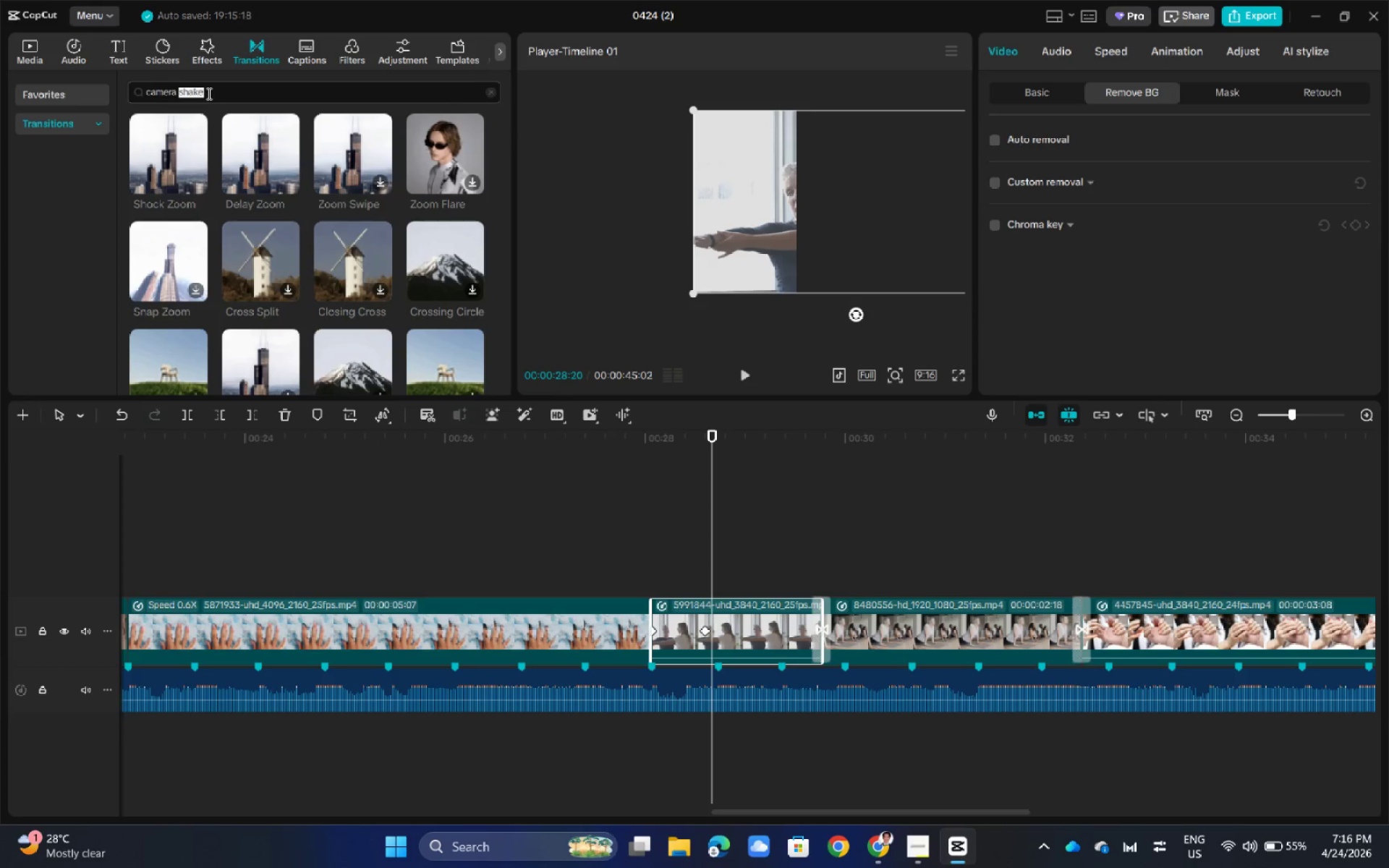 
triple_click([208, 93])
 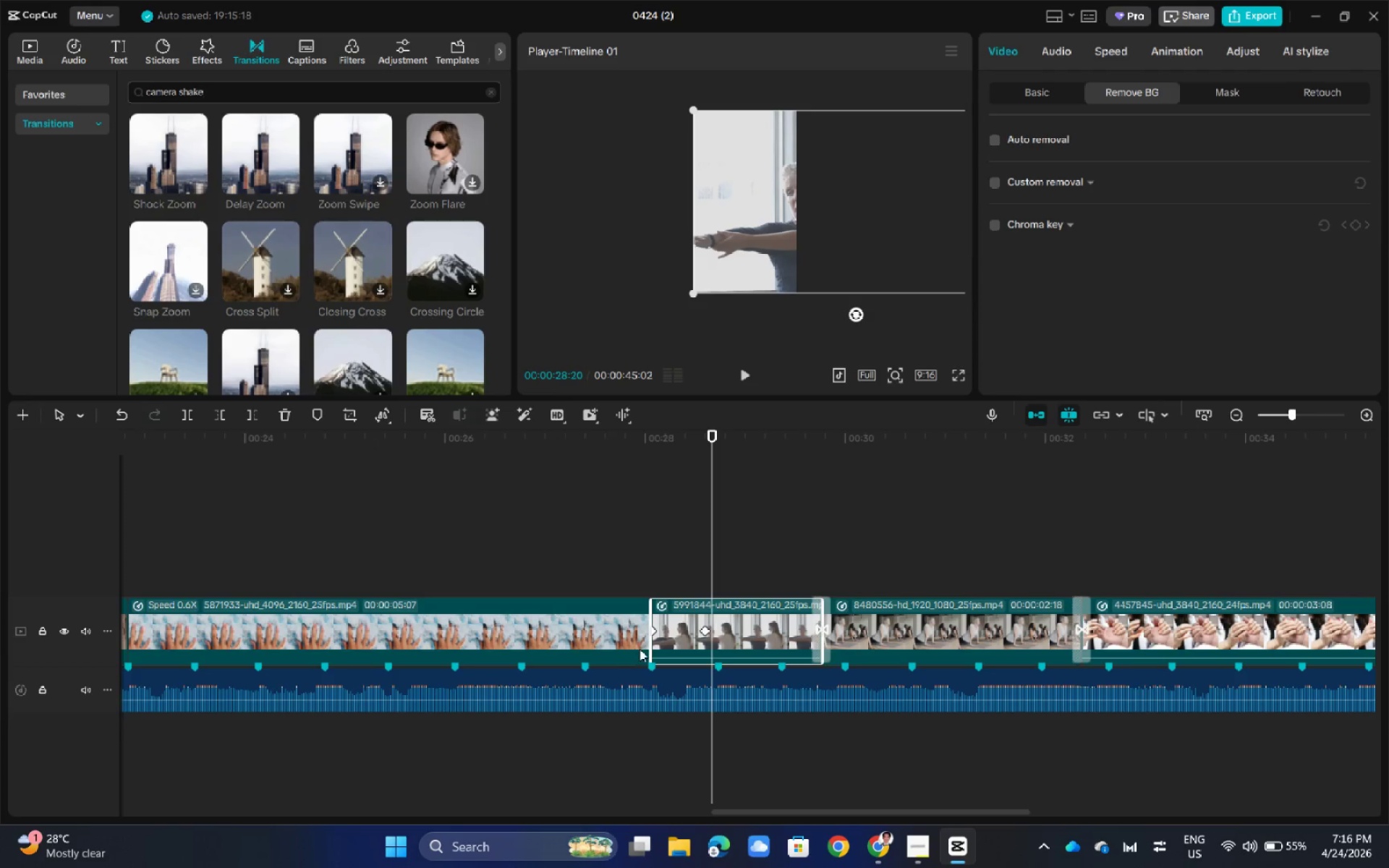 
left_click([818, 621])
 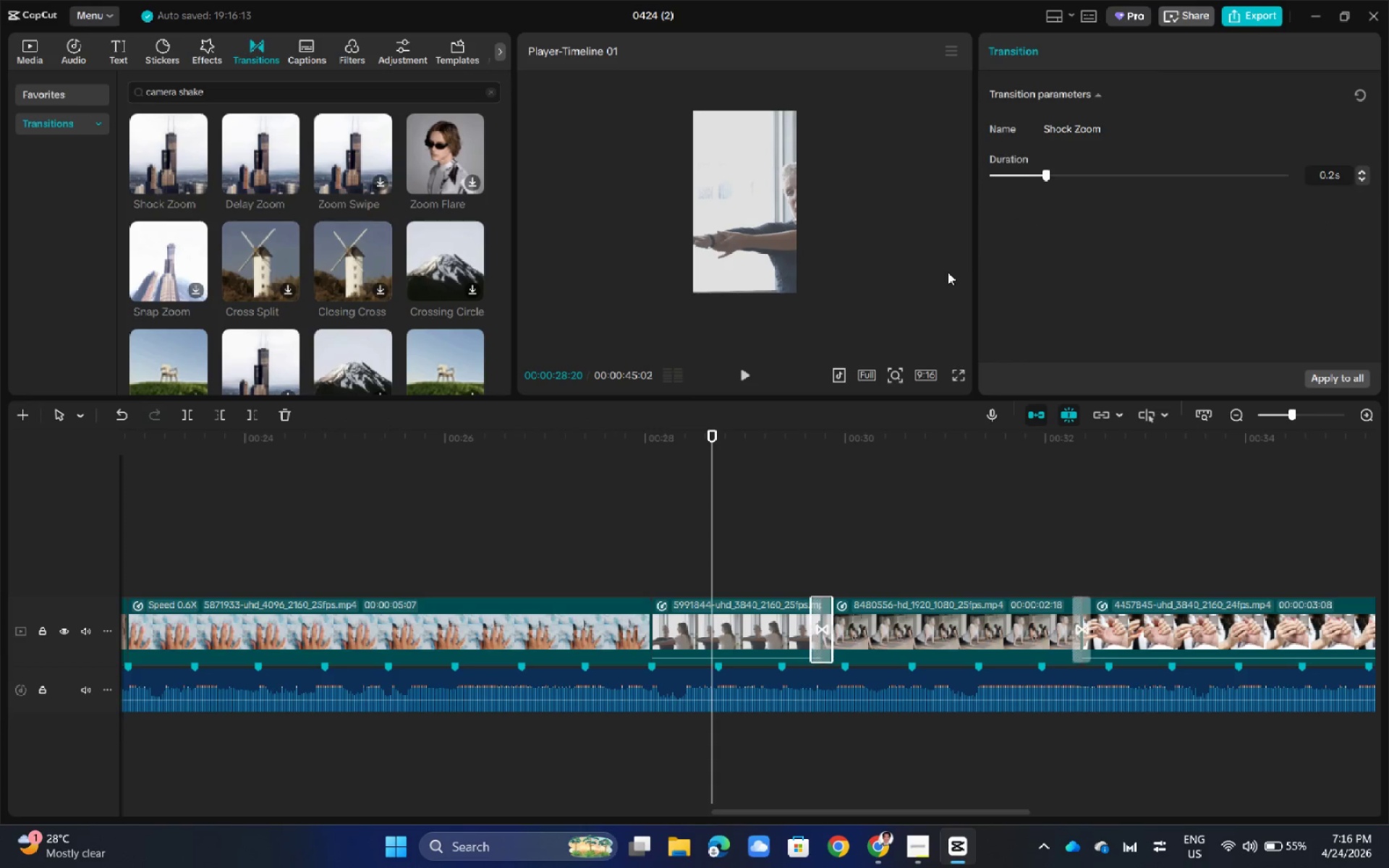 
wait(6.67)
 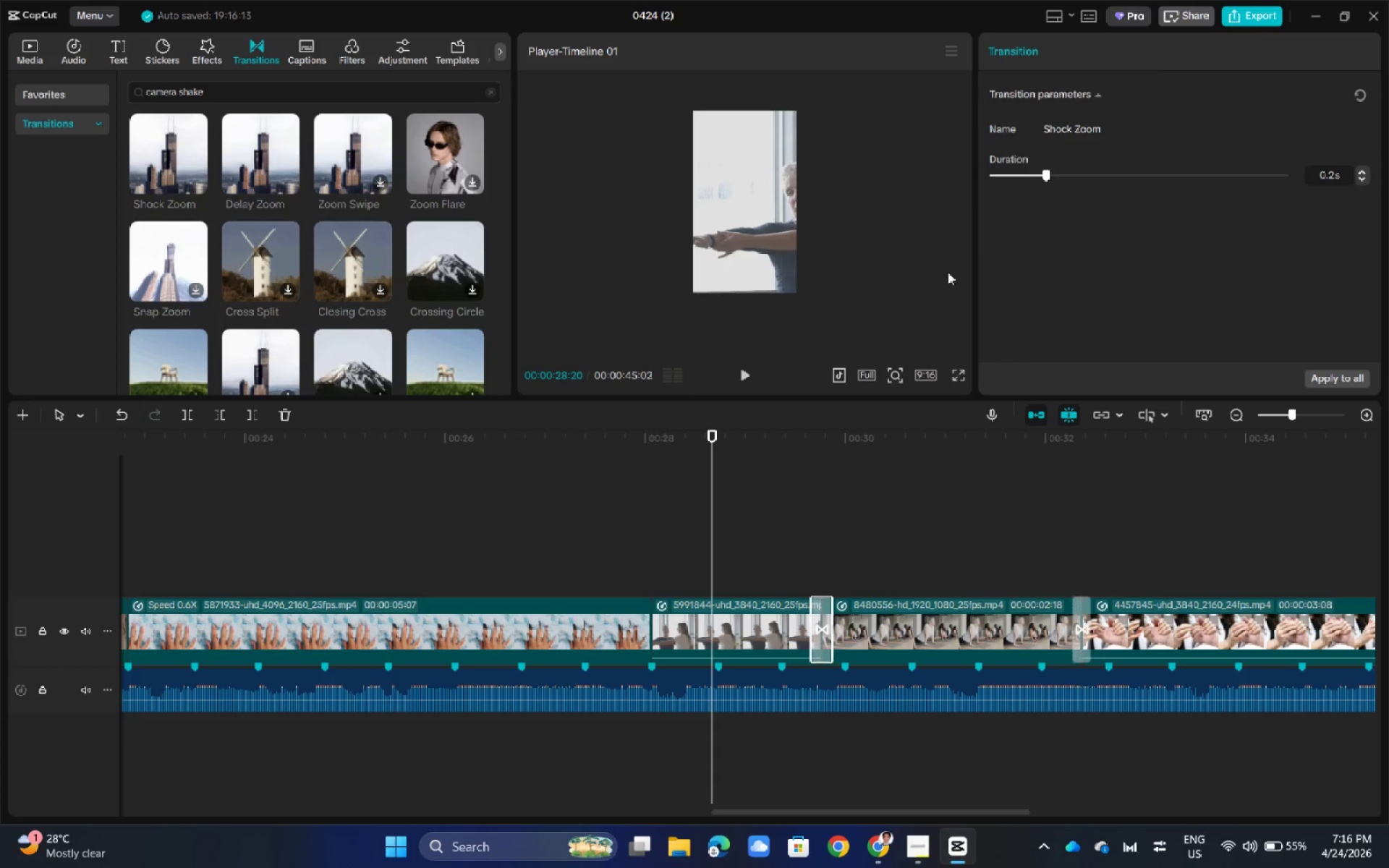 
left_click_drag(start_coordinate=[715, 438], to_coordinate=[816, 446])
 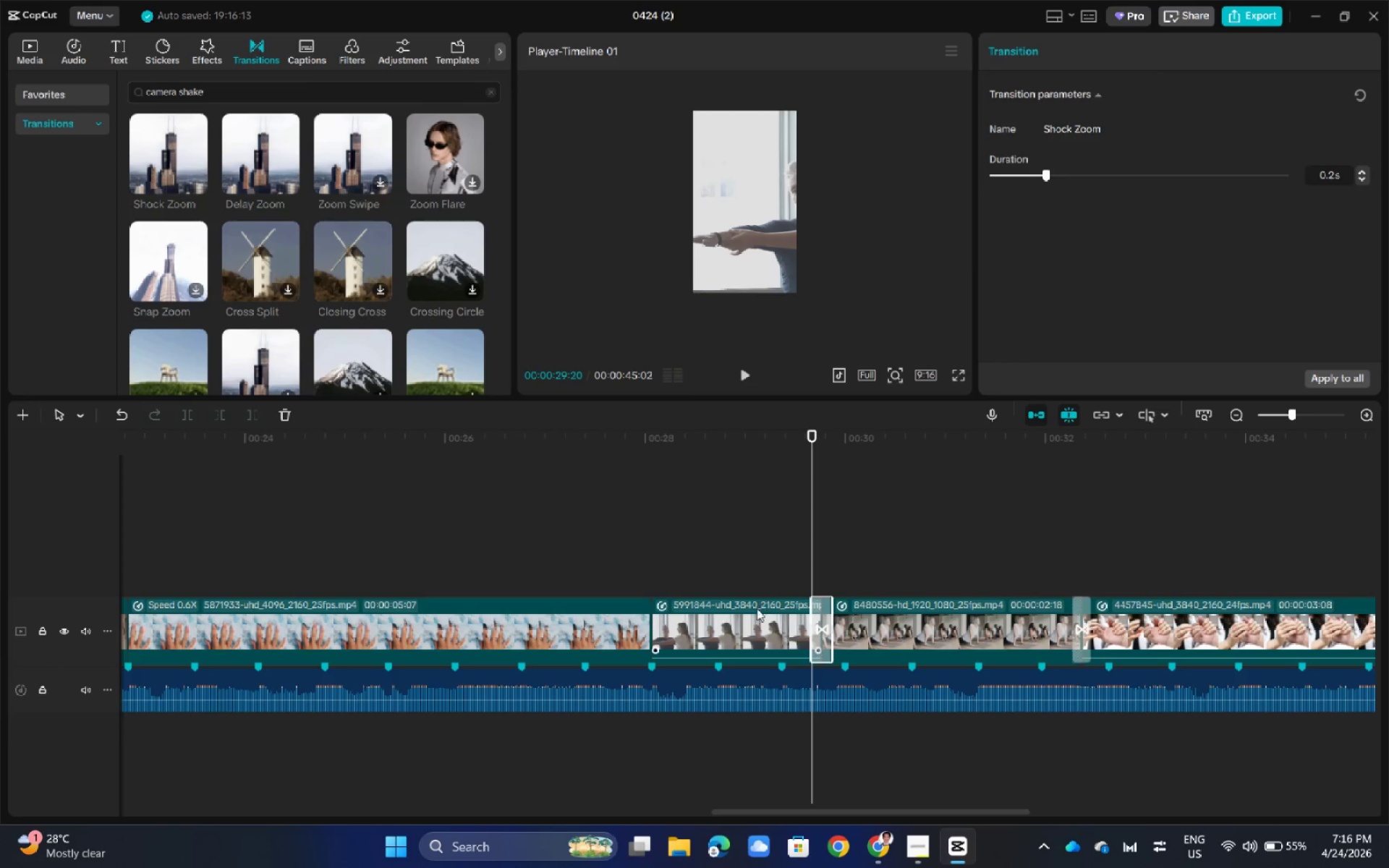 
left_click([756, 608])
 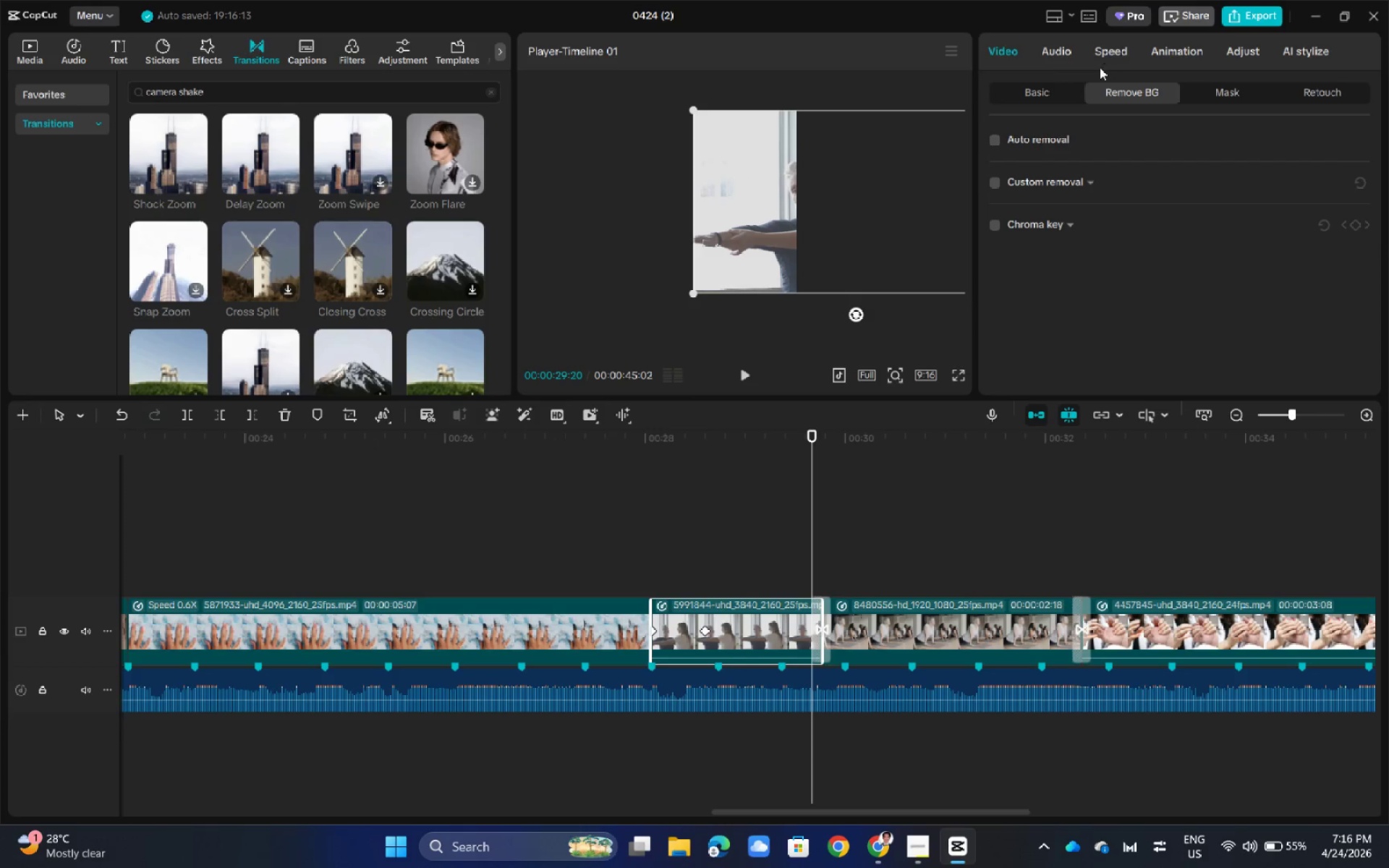 
left_click([1149, 51])
 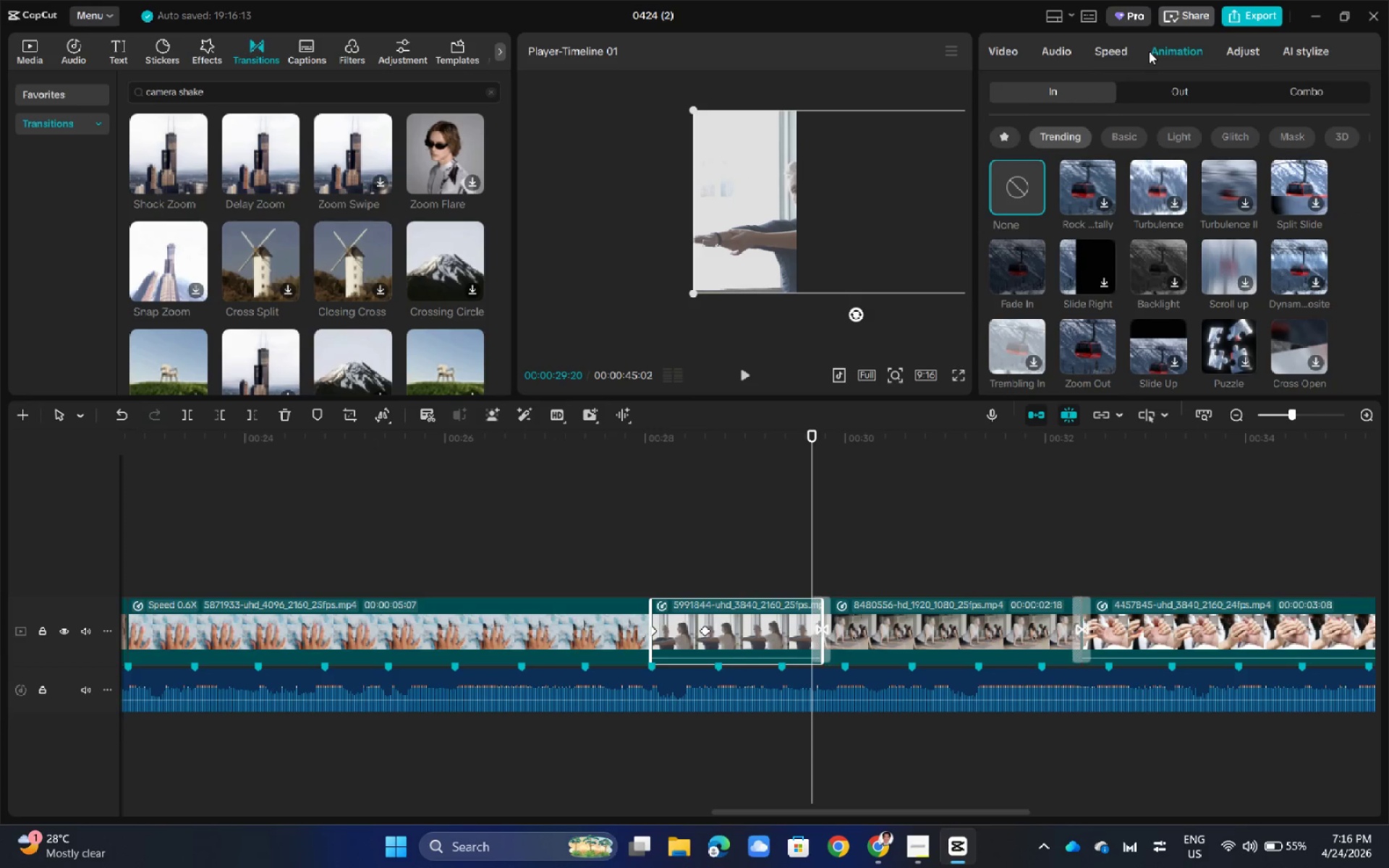 
mouse_move([1272, 289])
 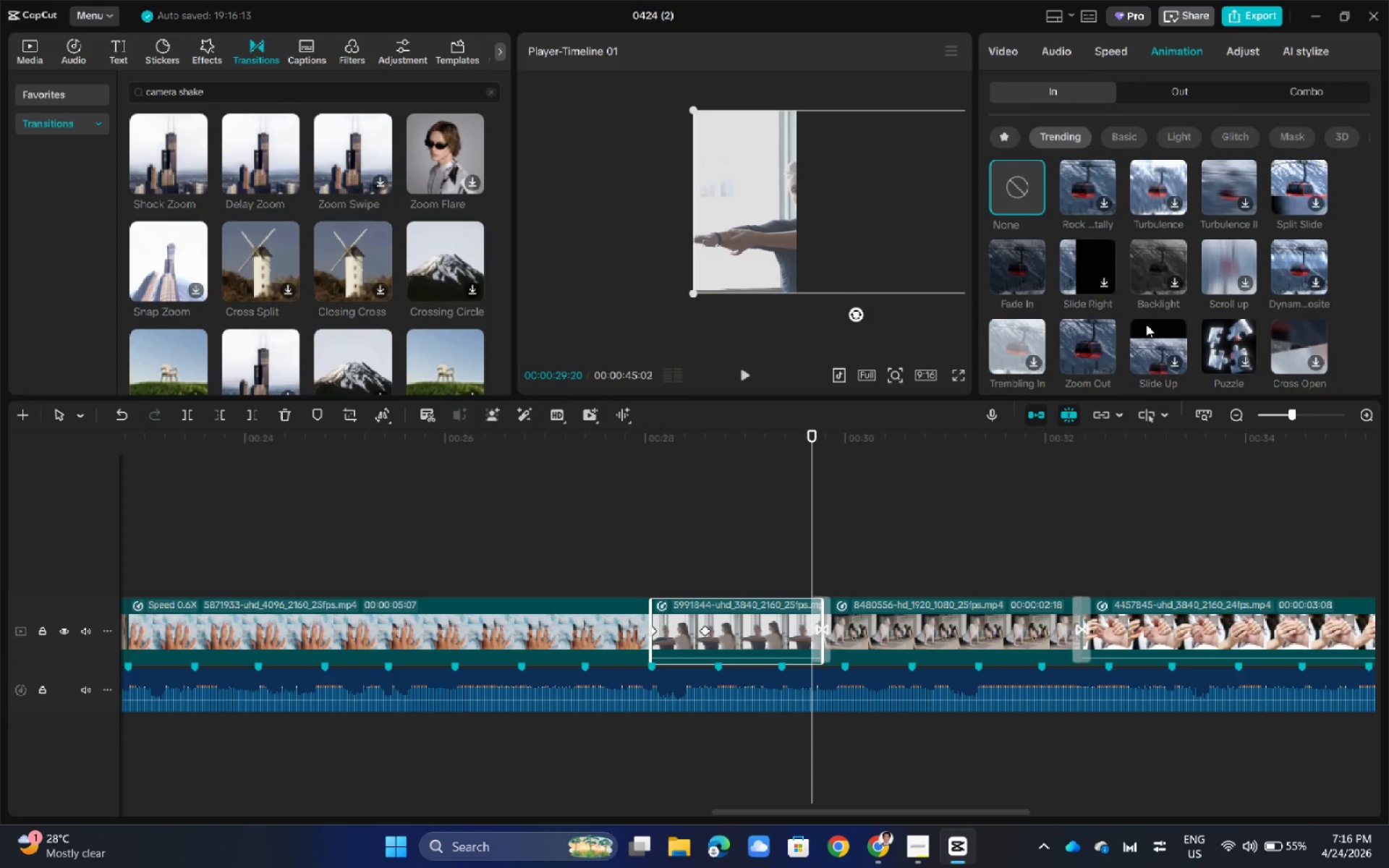 
scroll: coordinate [1162, 284], scroll_direction: down, amount: 1.0
 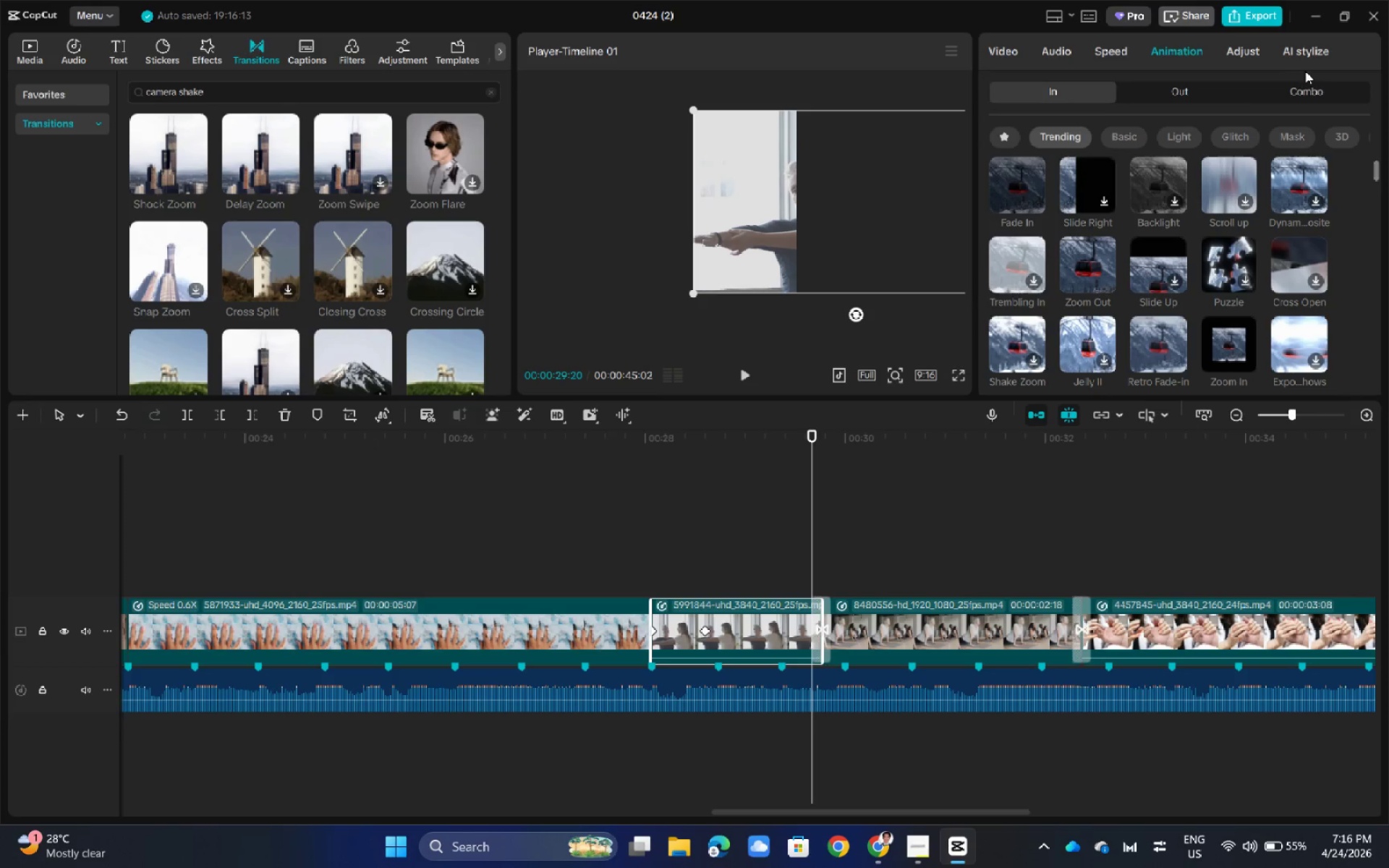 
left_click([1312, 83])
 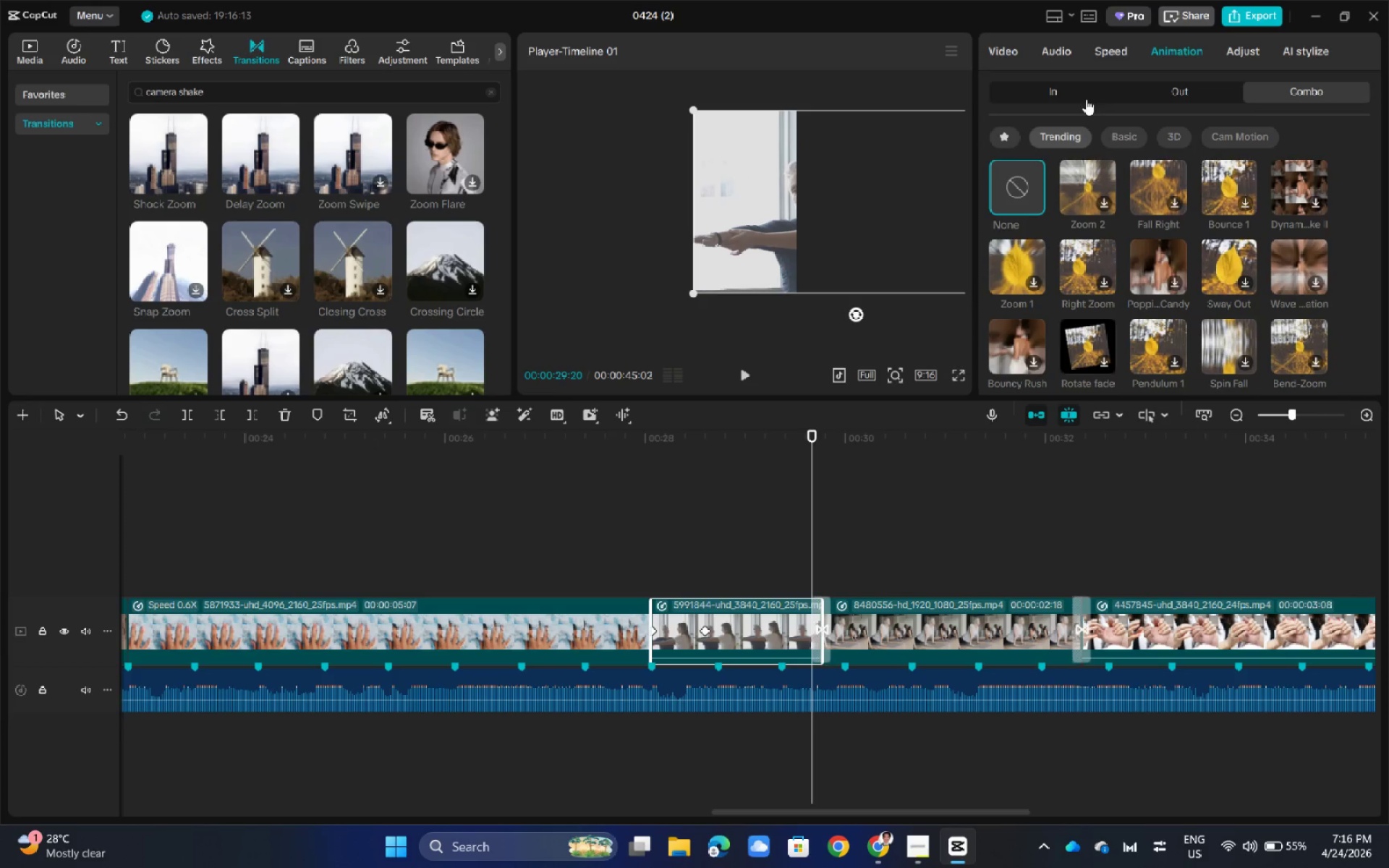 
double_click([1113, 54])
 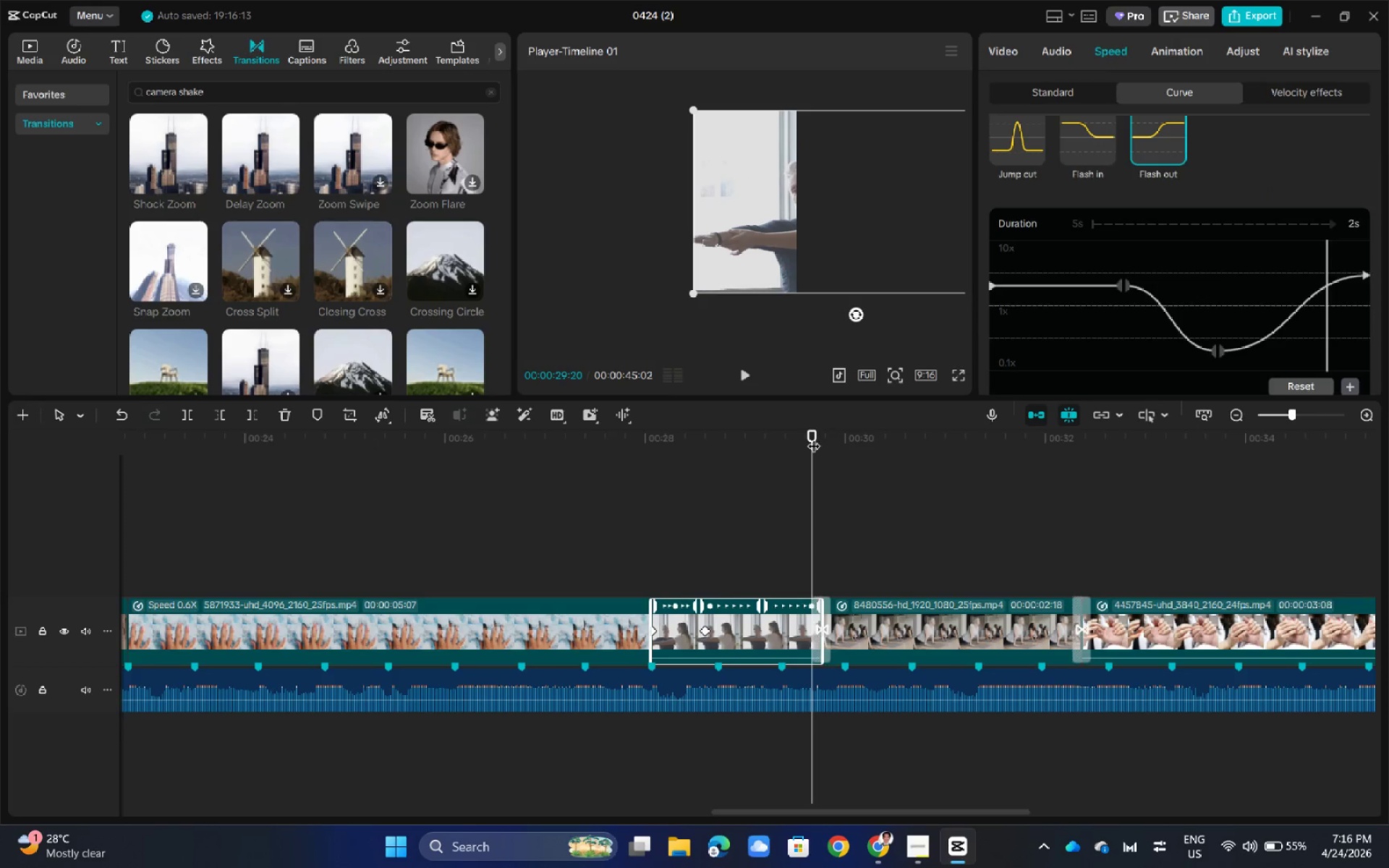 
left_click_drag(start_coordinate=[811, 432], to_coordinate=[647, 463])
 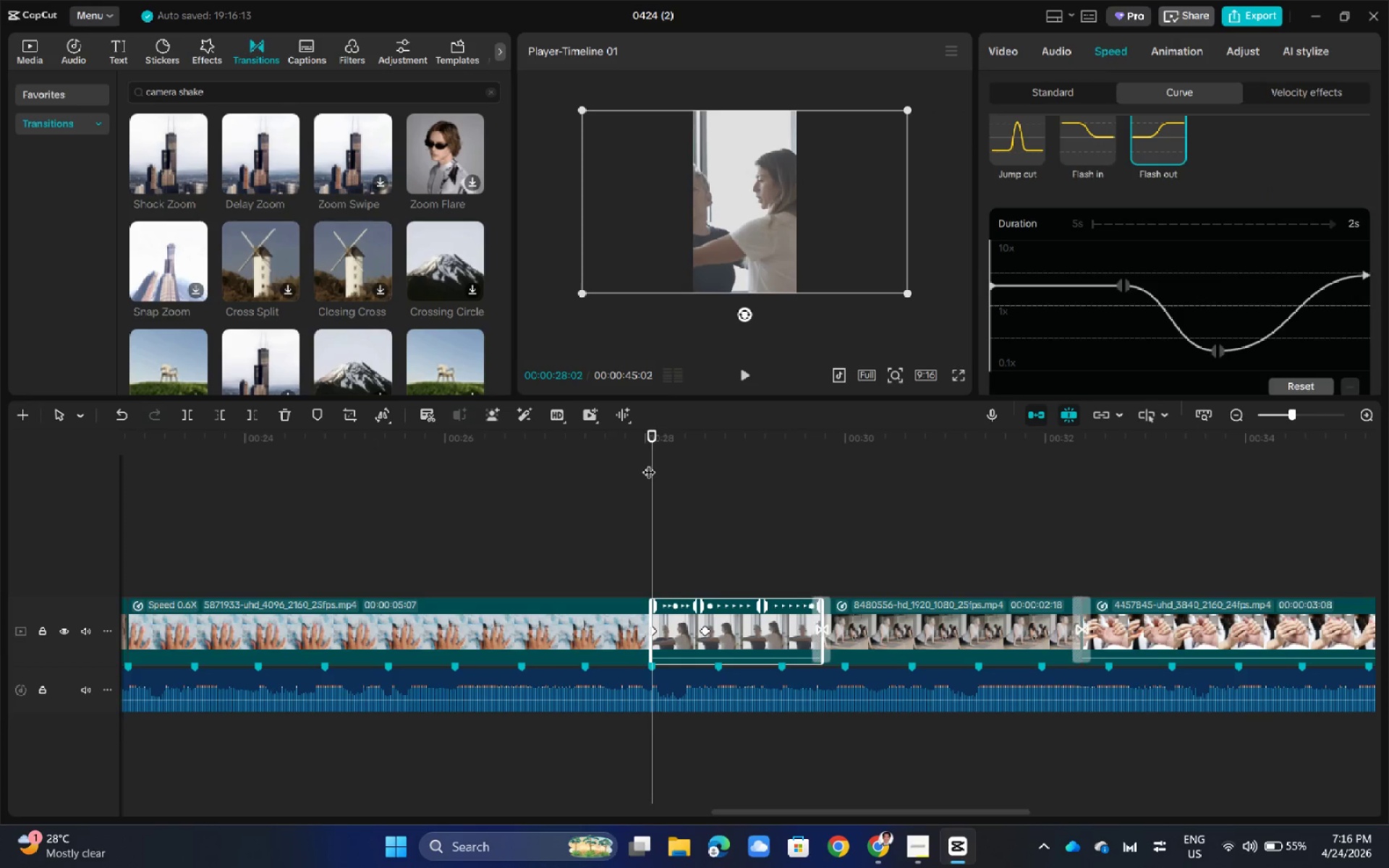 
key(Space)
 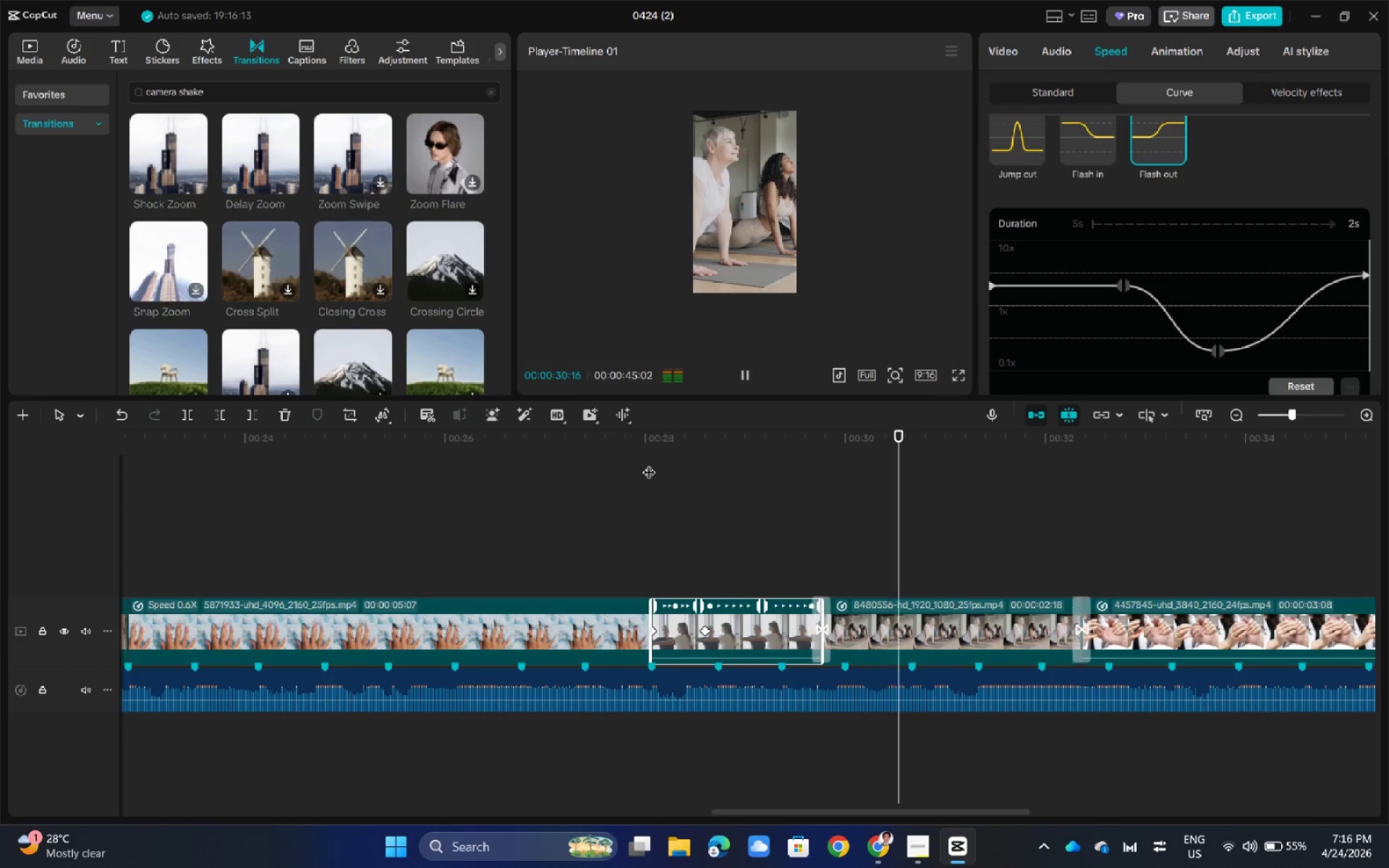 
key(Space)
 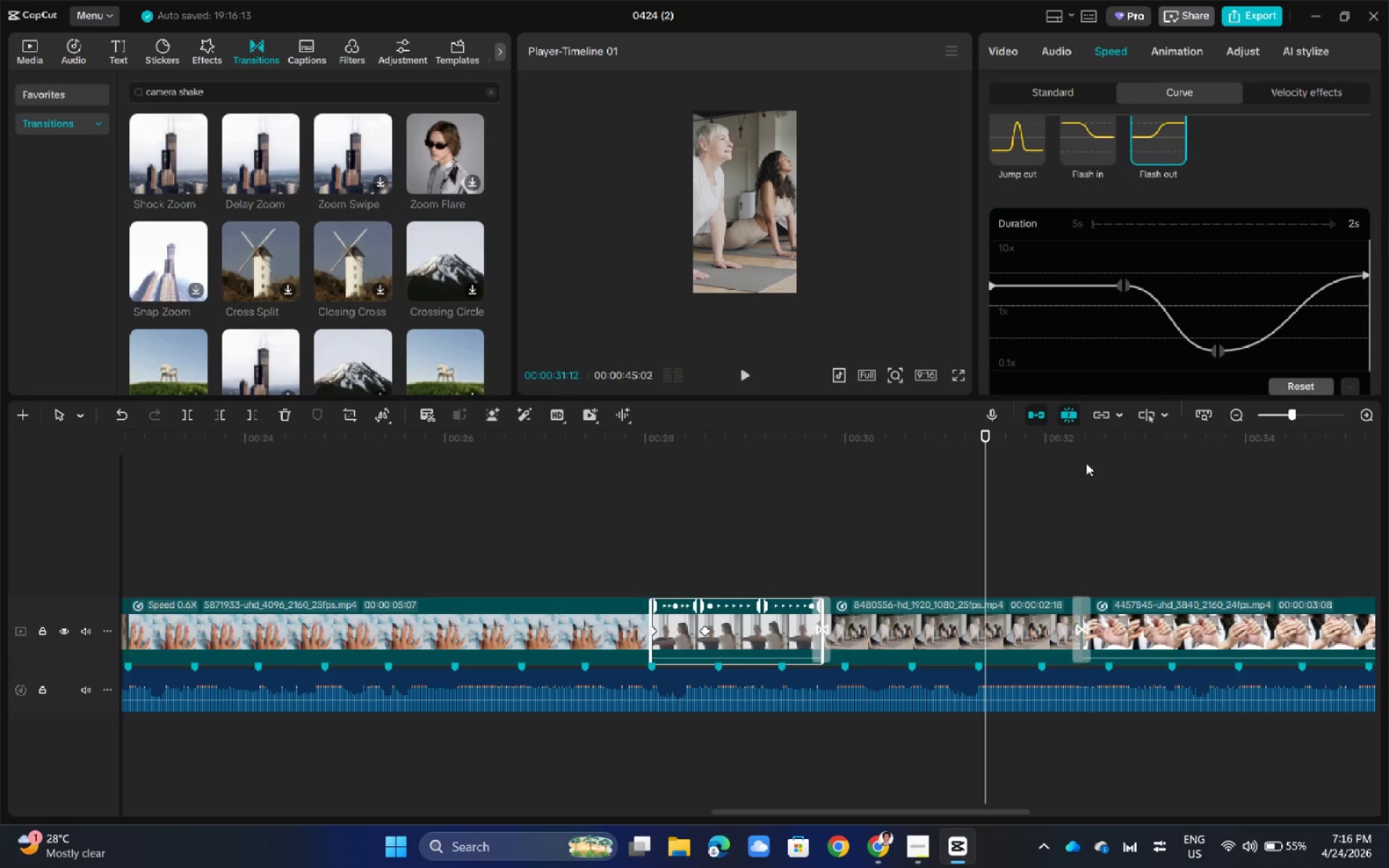 
scroll: coordinate [1137, 308], scroll_direction: down, amount: 5.0
 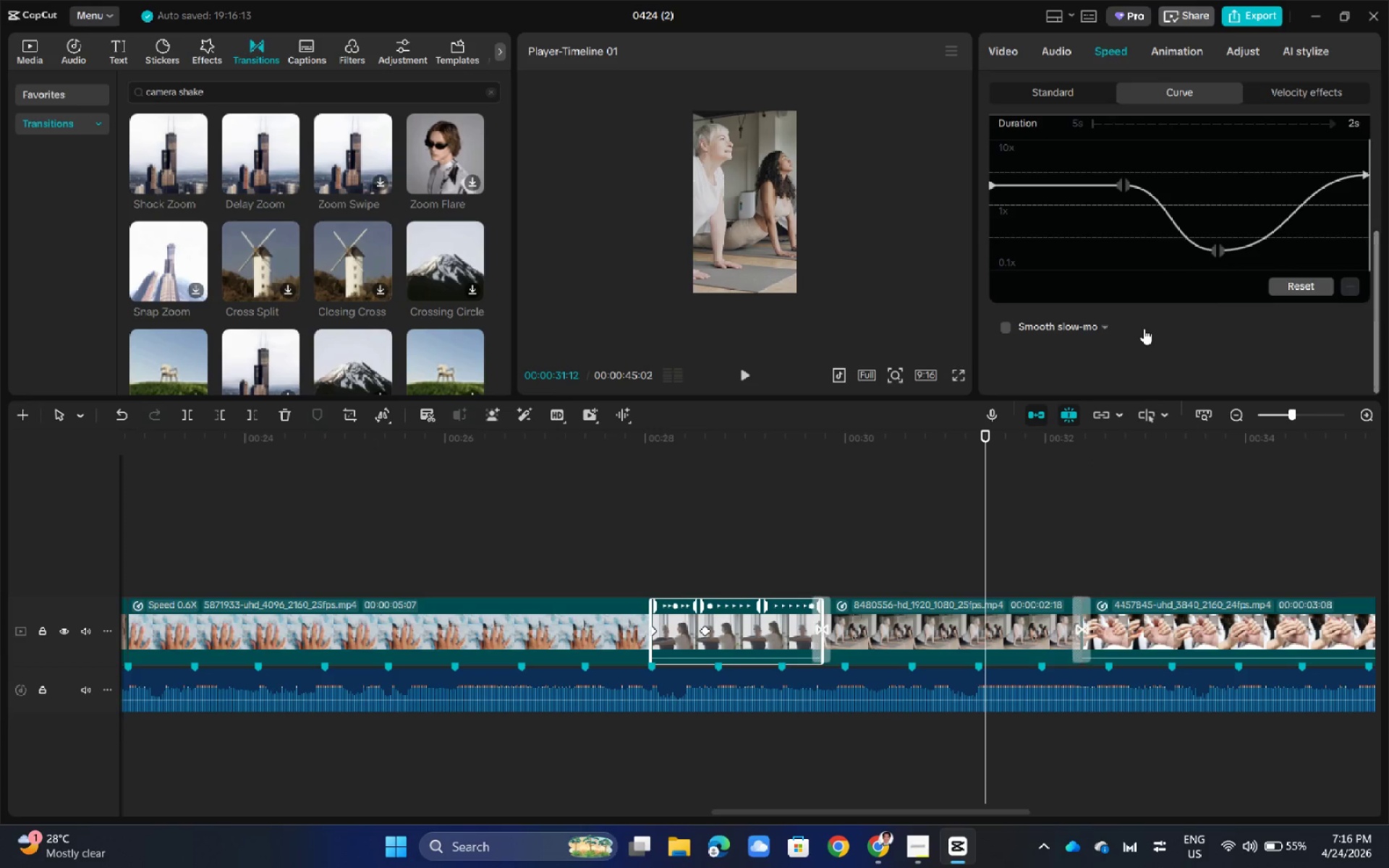 
scroll: coordinate [1144, 328], scroll_direction: up, amount: 2.0
 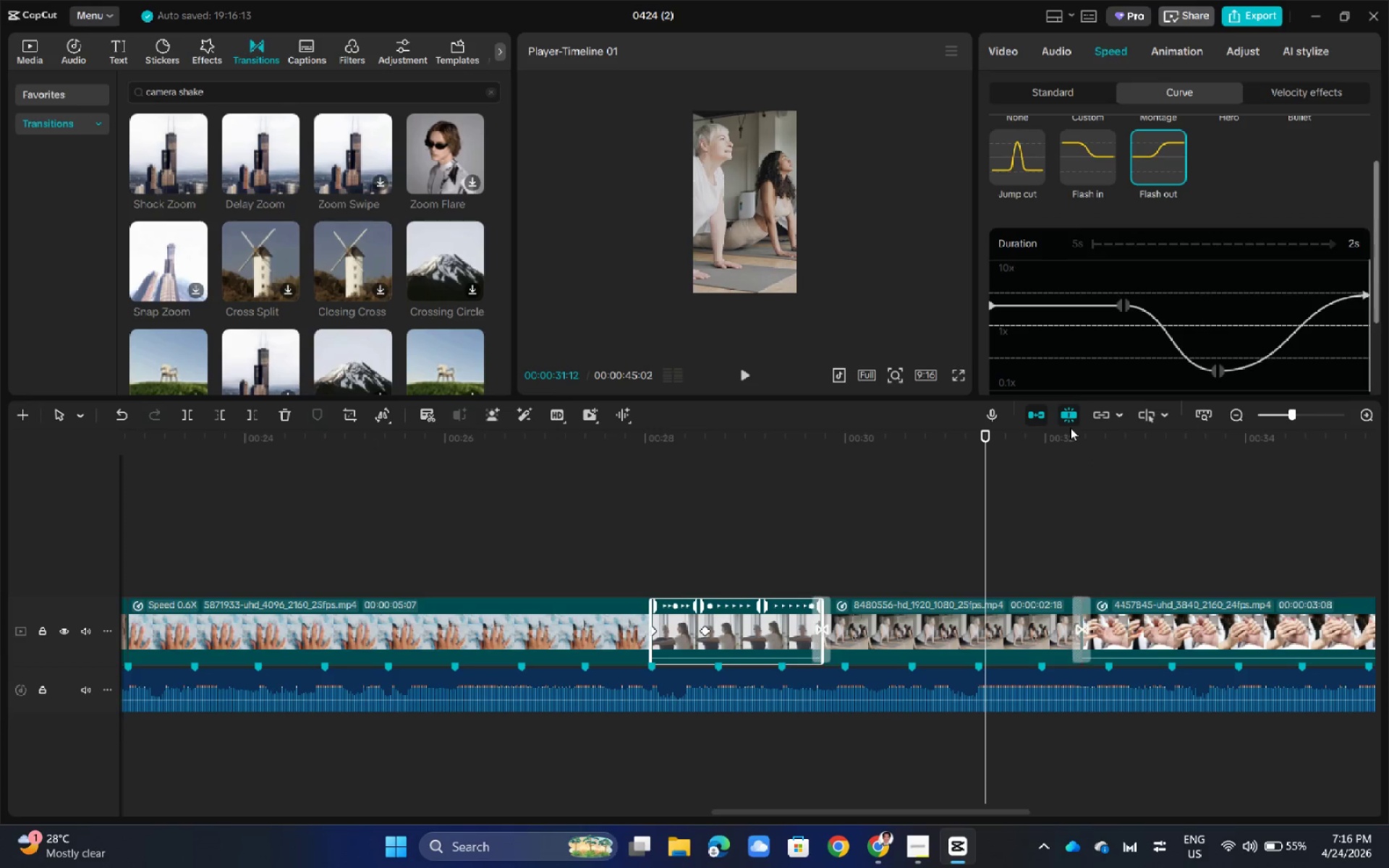 
scroll: coordinate [1082, 383], scroll_direction: down, amount: 2.0
 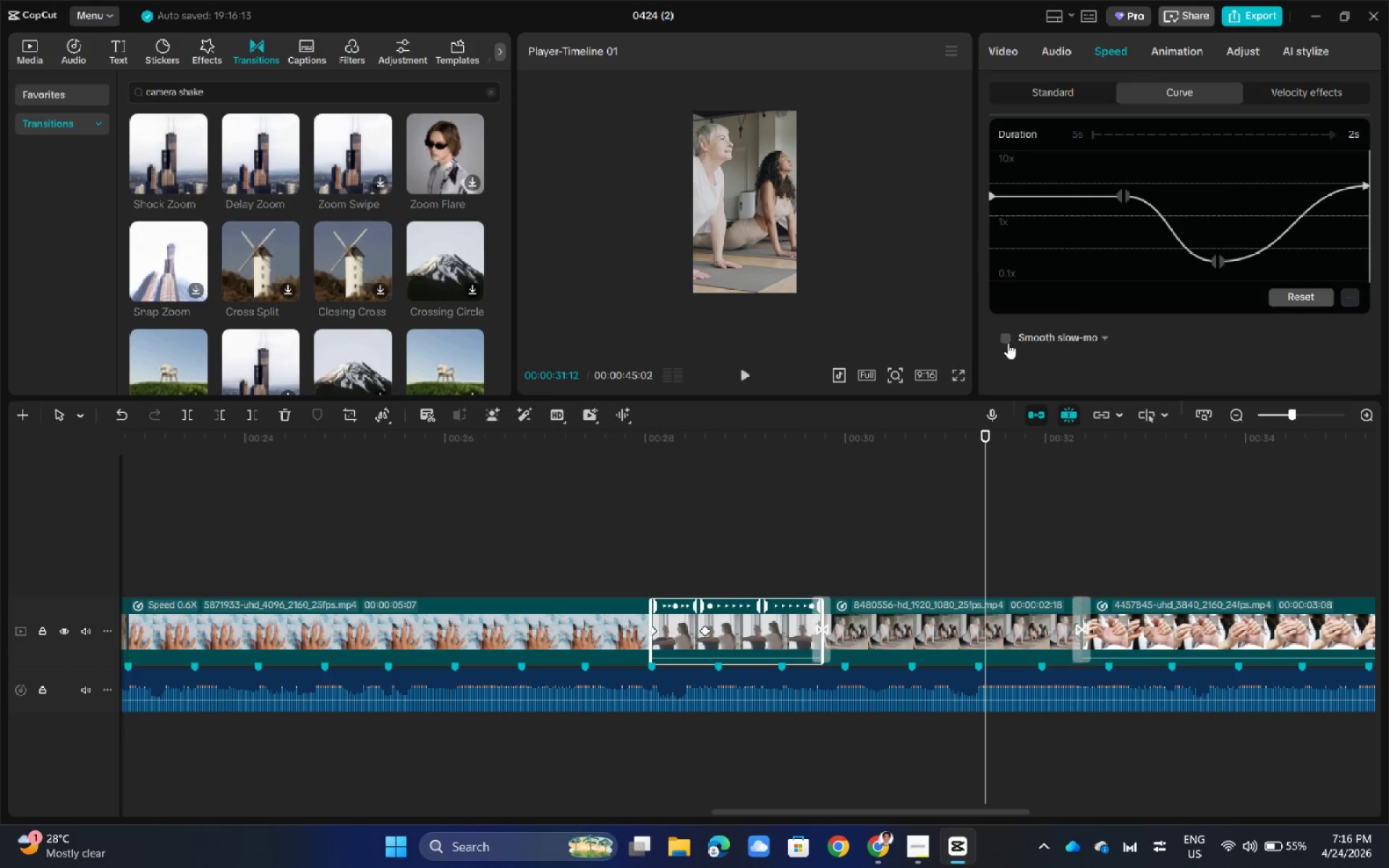 
left_click([1006, 339])
 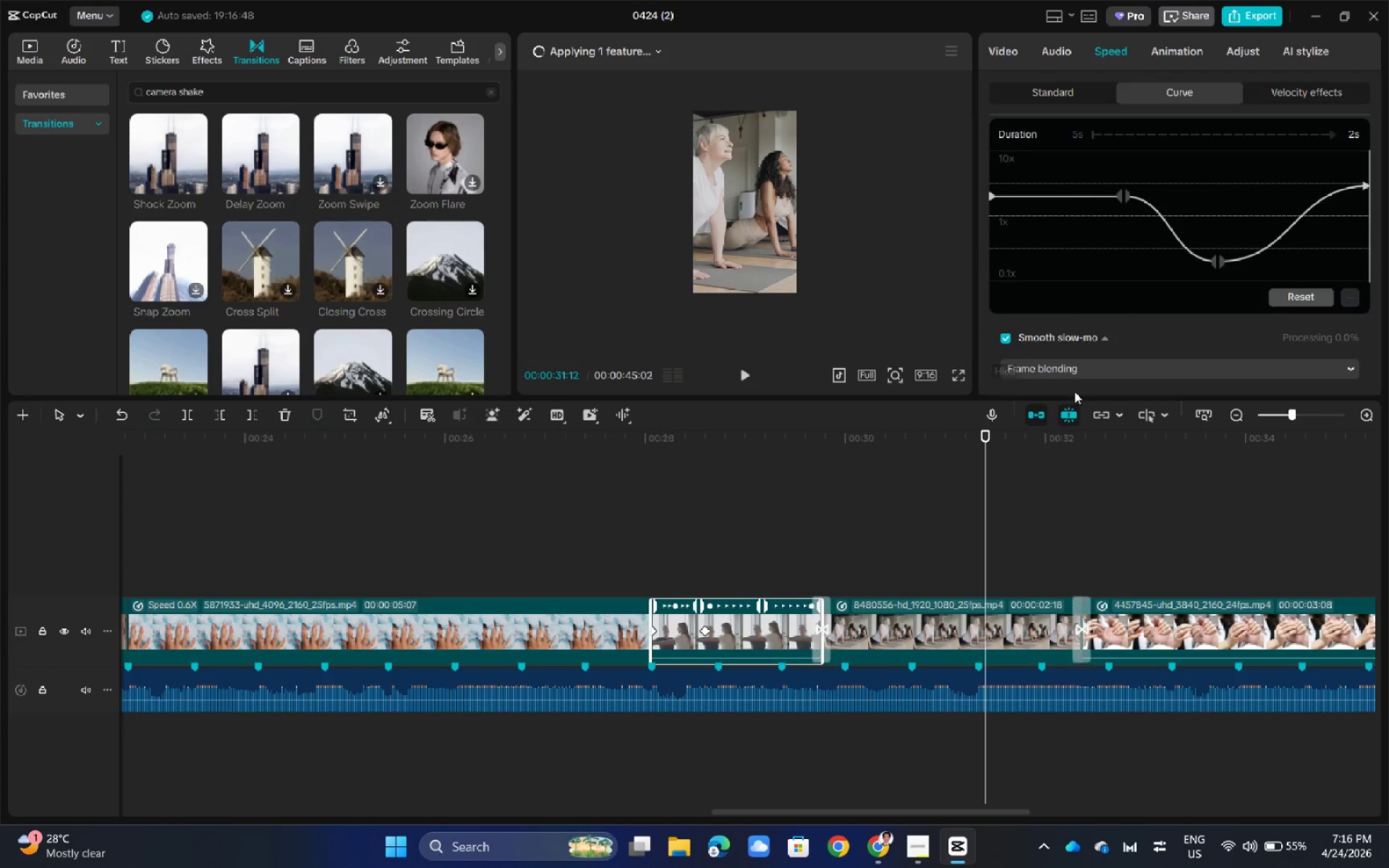 
scroll: coordinate [1126, 306], scroll_direction: down, amount: 2.0
 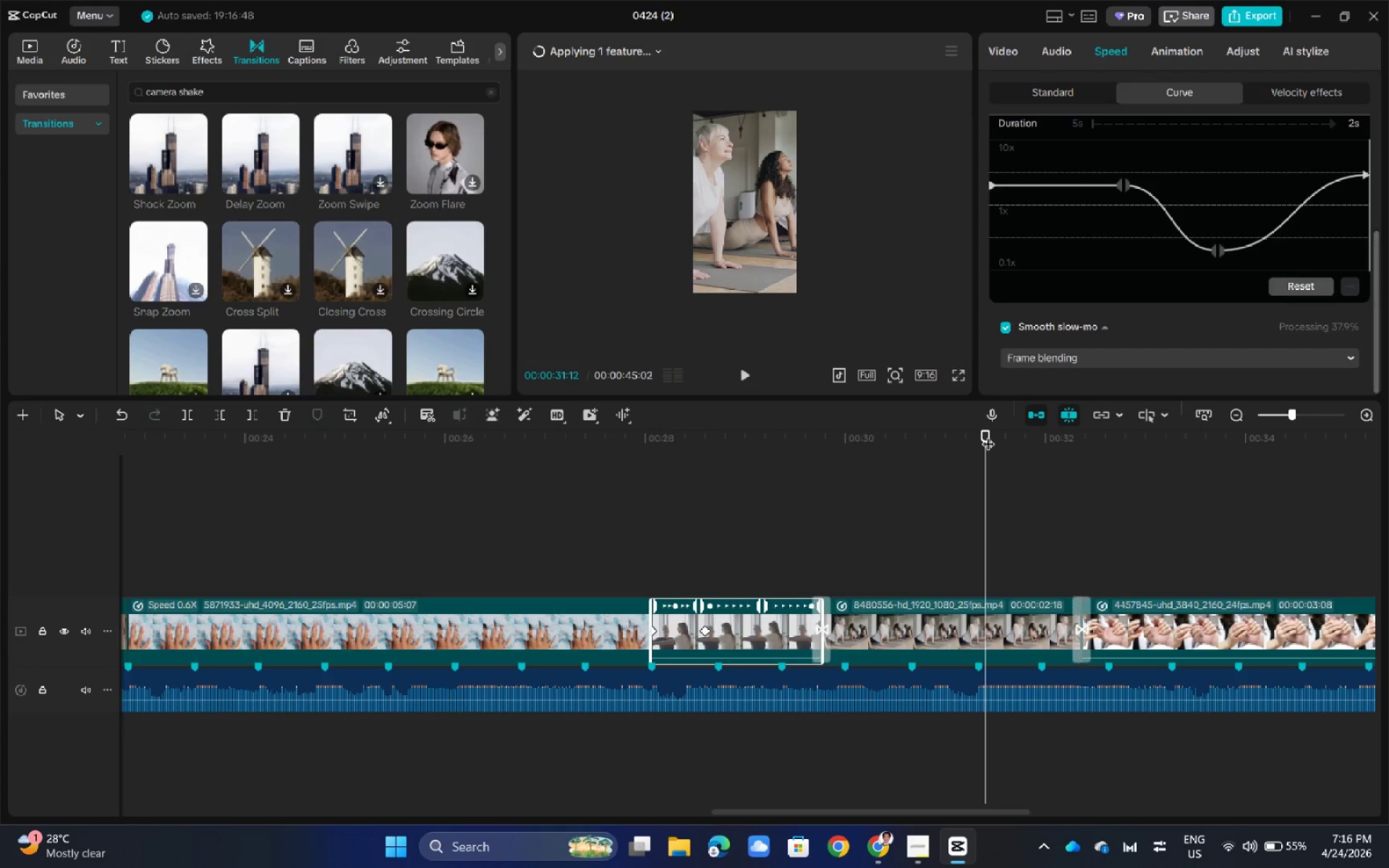 
left_click_drag(start_coordinate=[990, 435], to_coordinate=[648, 478])
 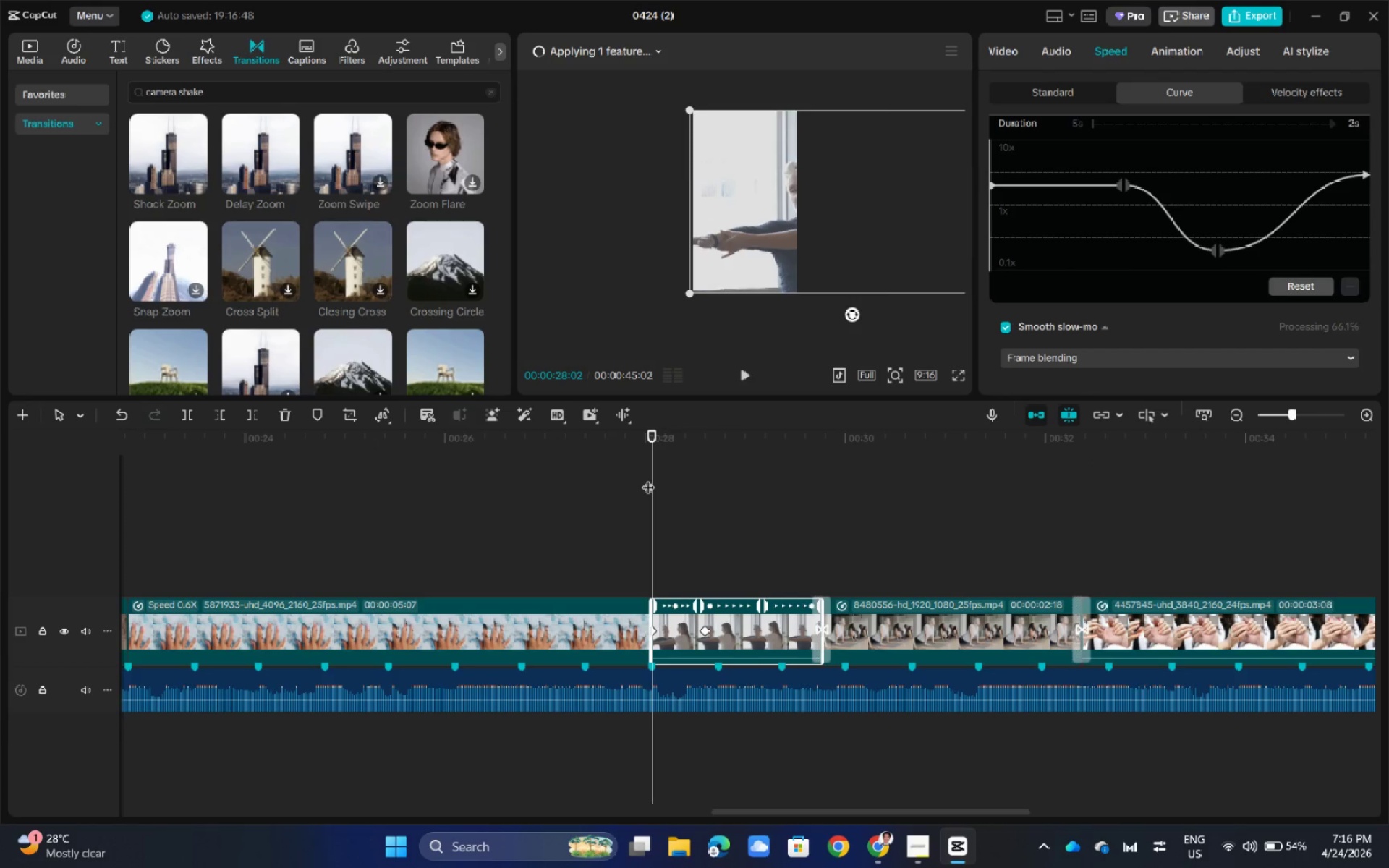 
key(Space)
 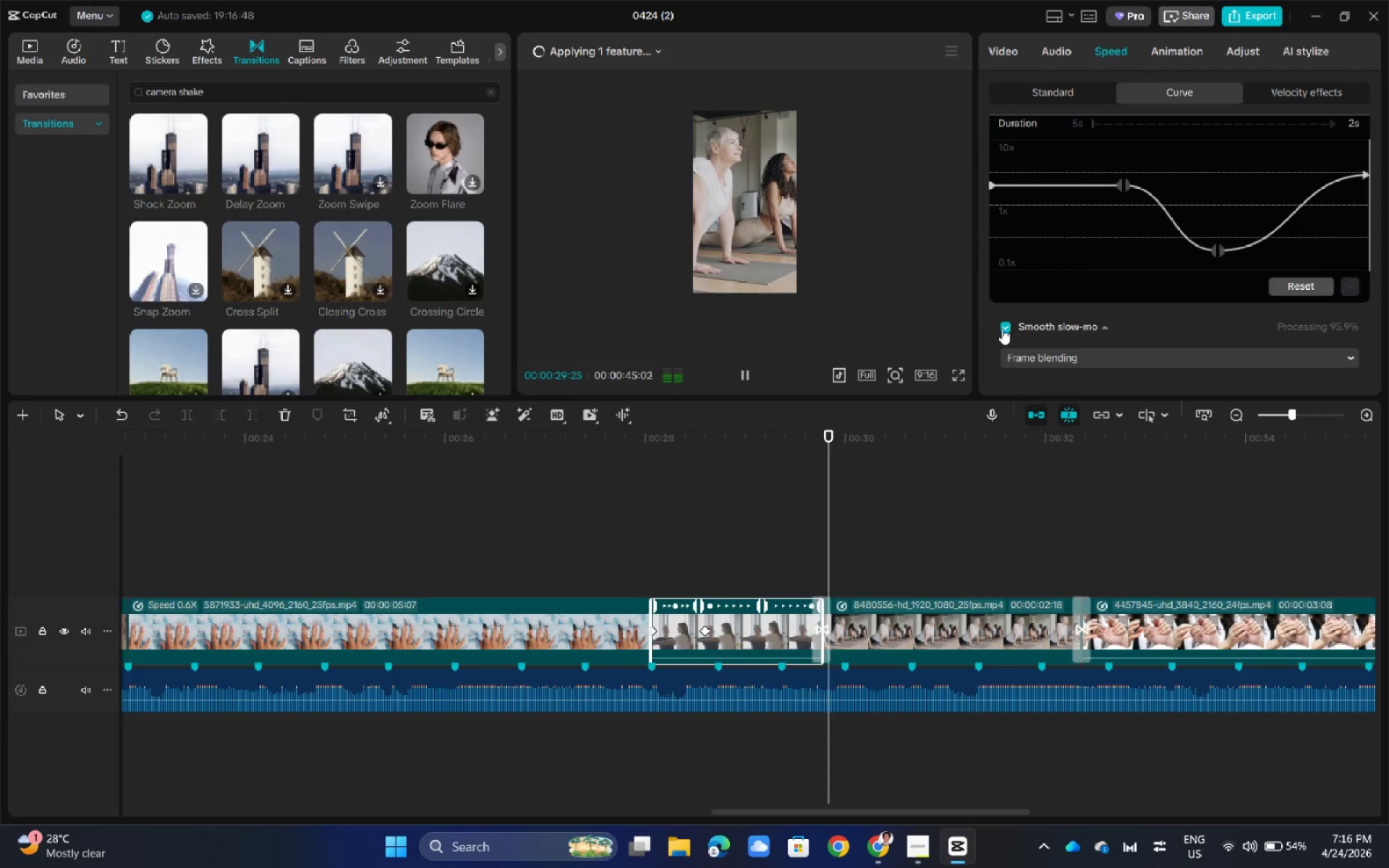 
double_click([1008, 326])
 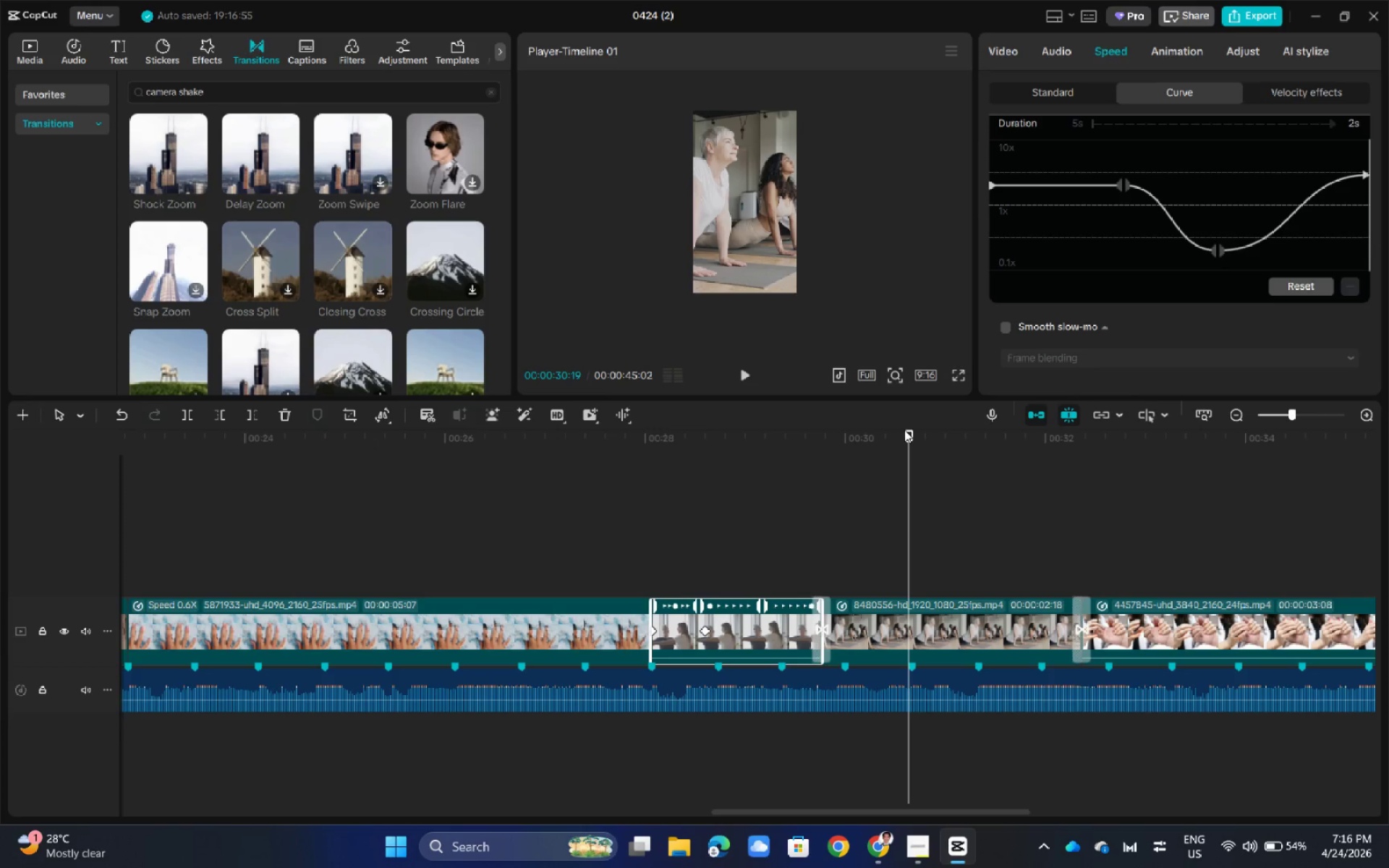 
left_click_drag(start_coordinate=[912, 431], to_coordinate=[657, 486])
 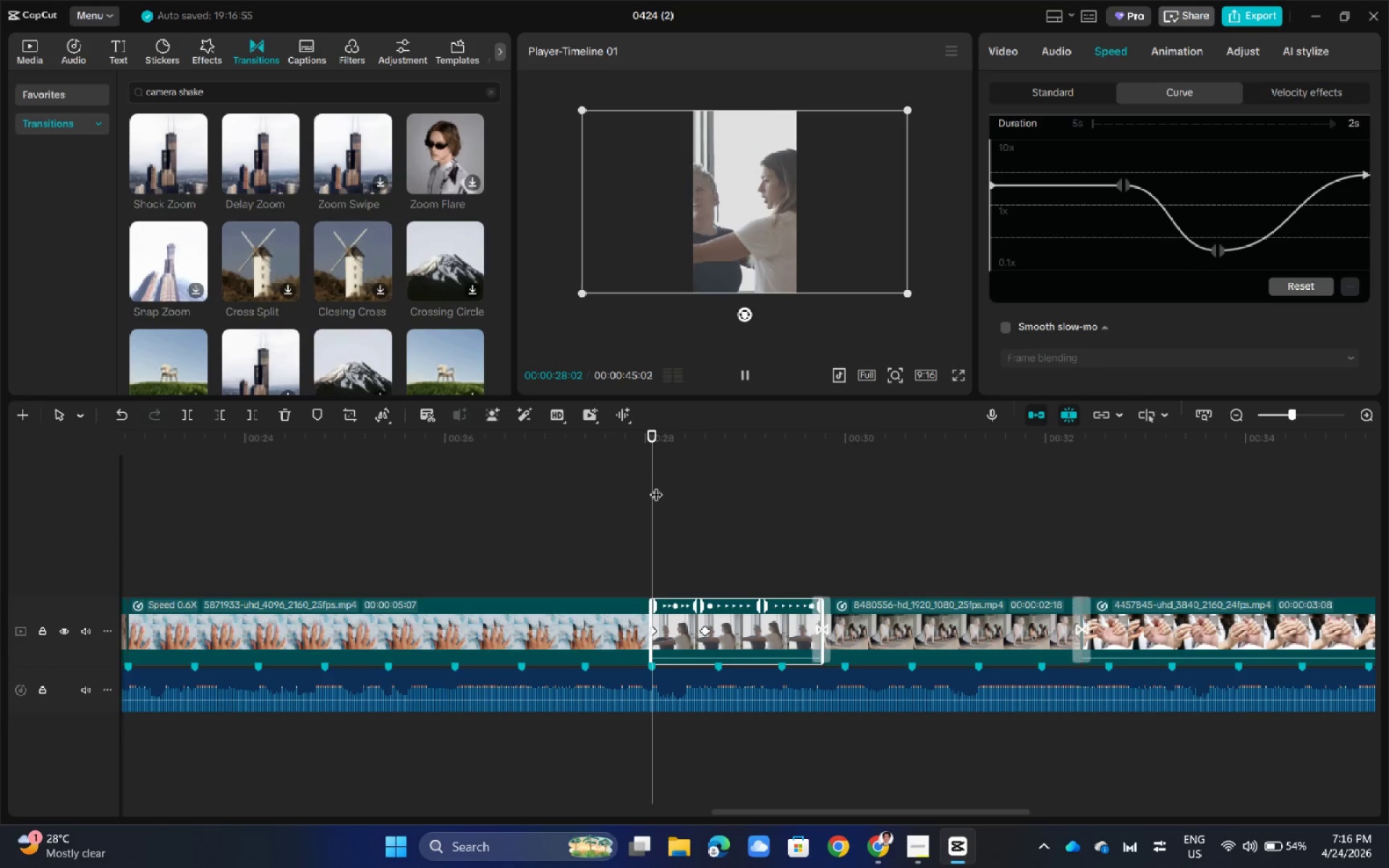 
key(Space)
 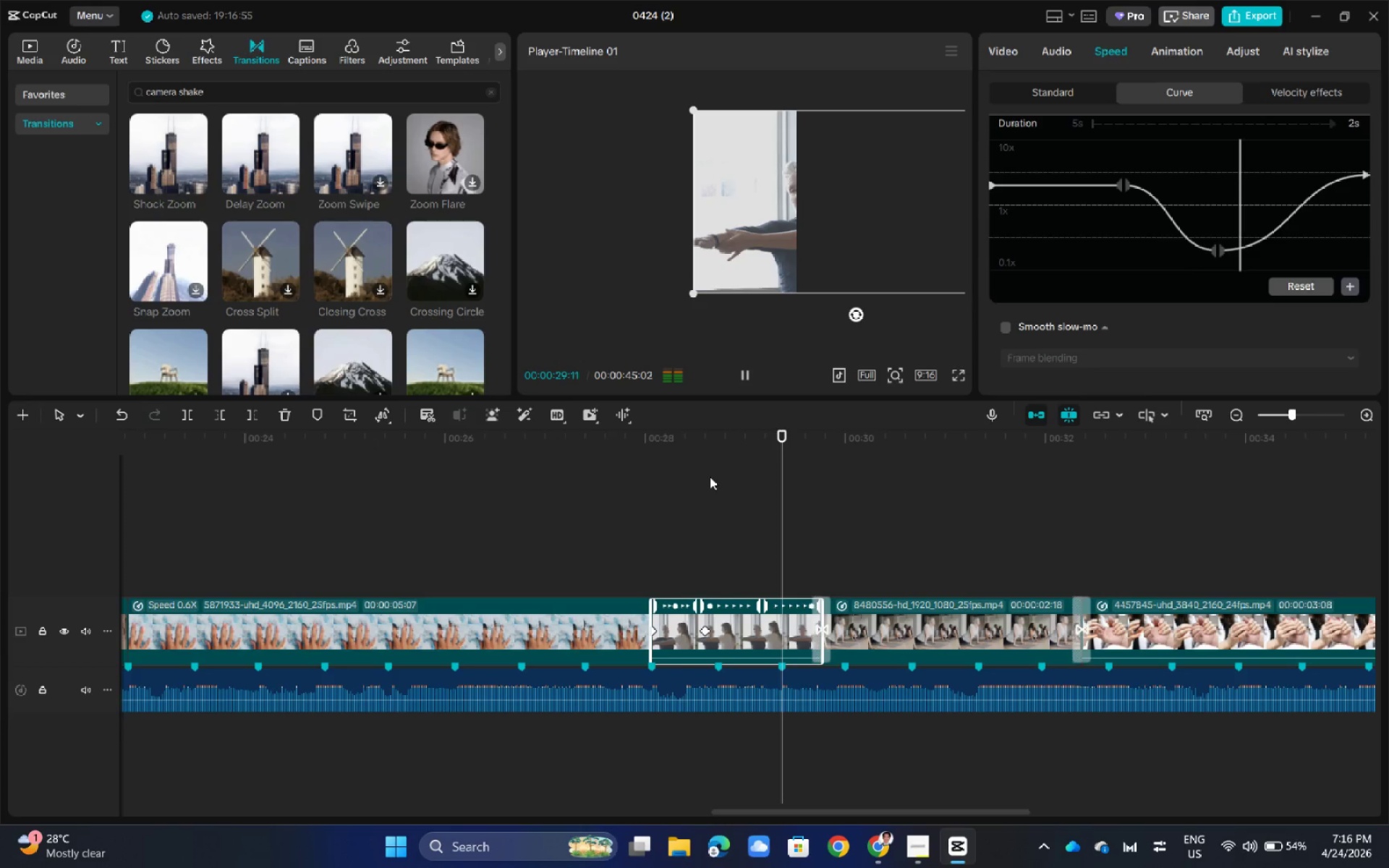 
key(Space)
 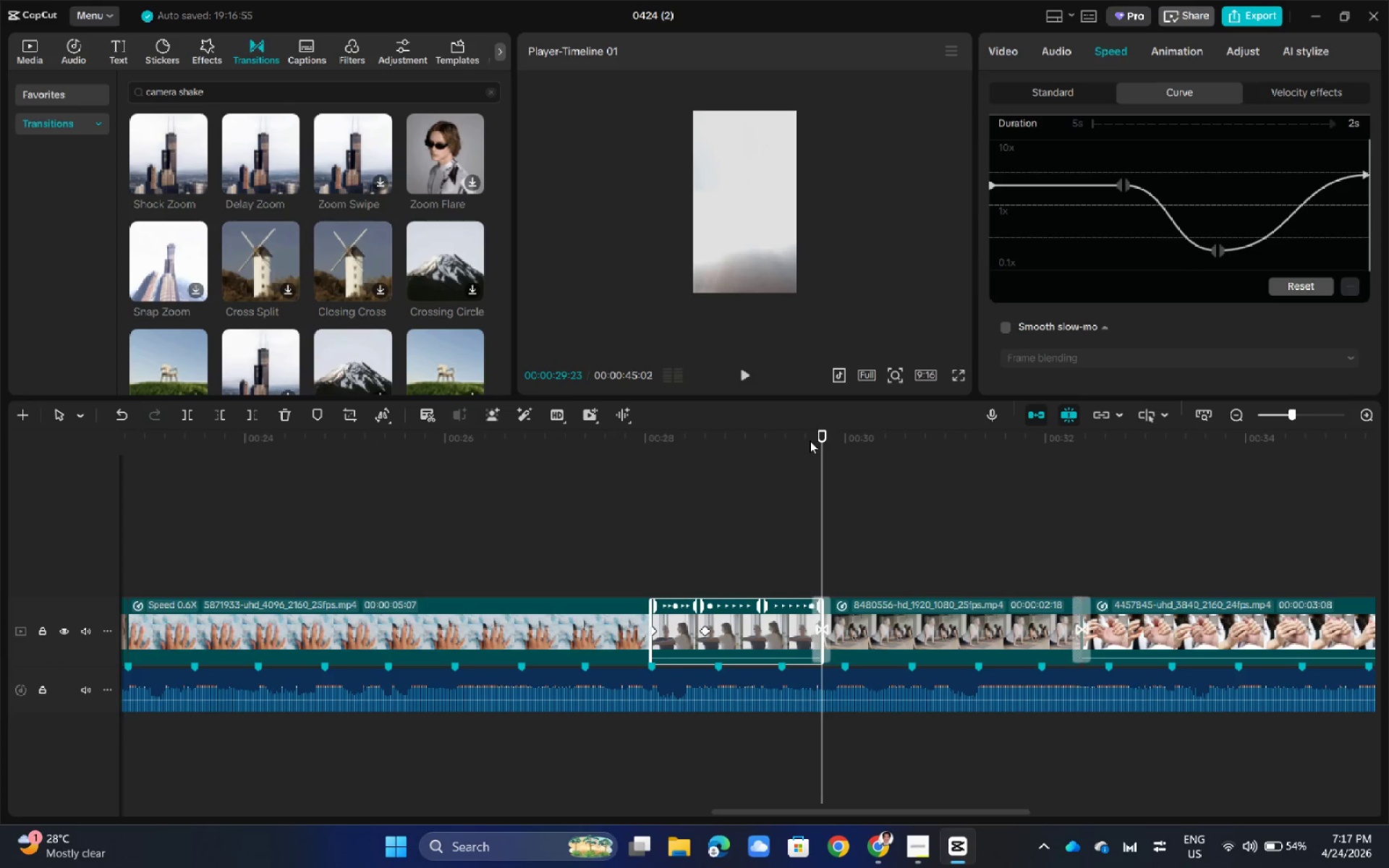 
left_click([739, 613])
 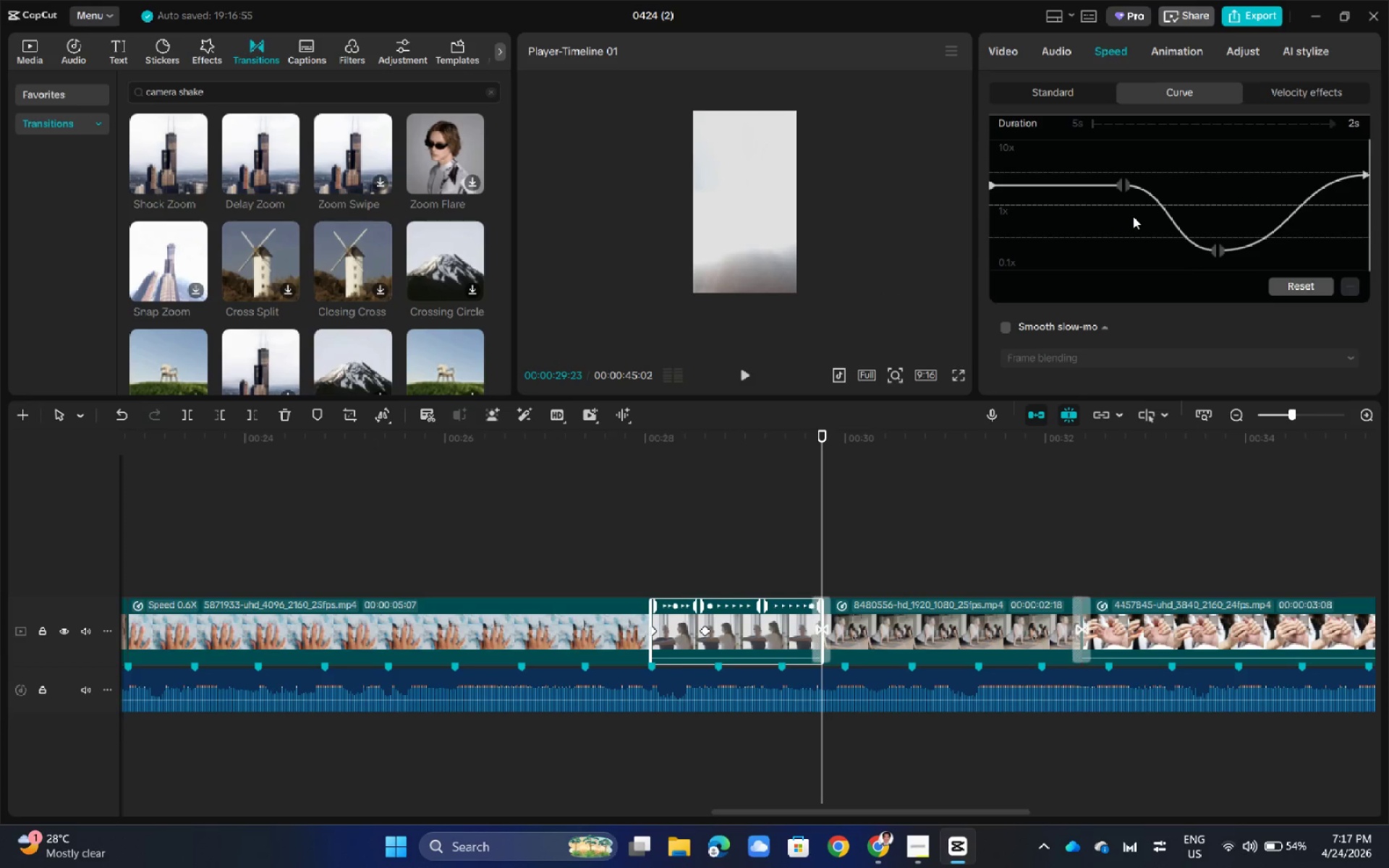 
left_click([1050, 94])
 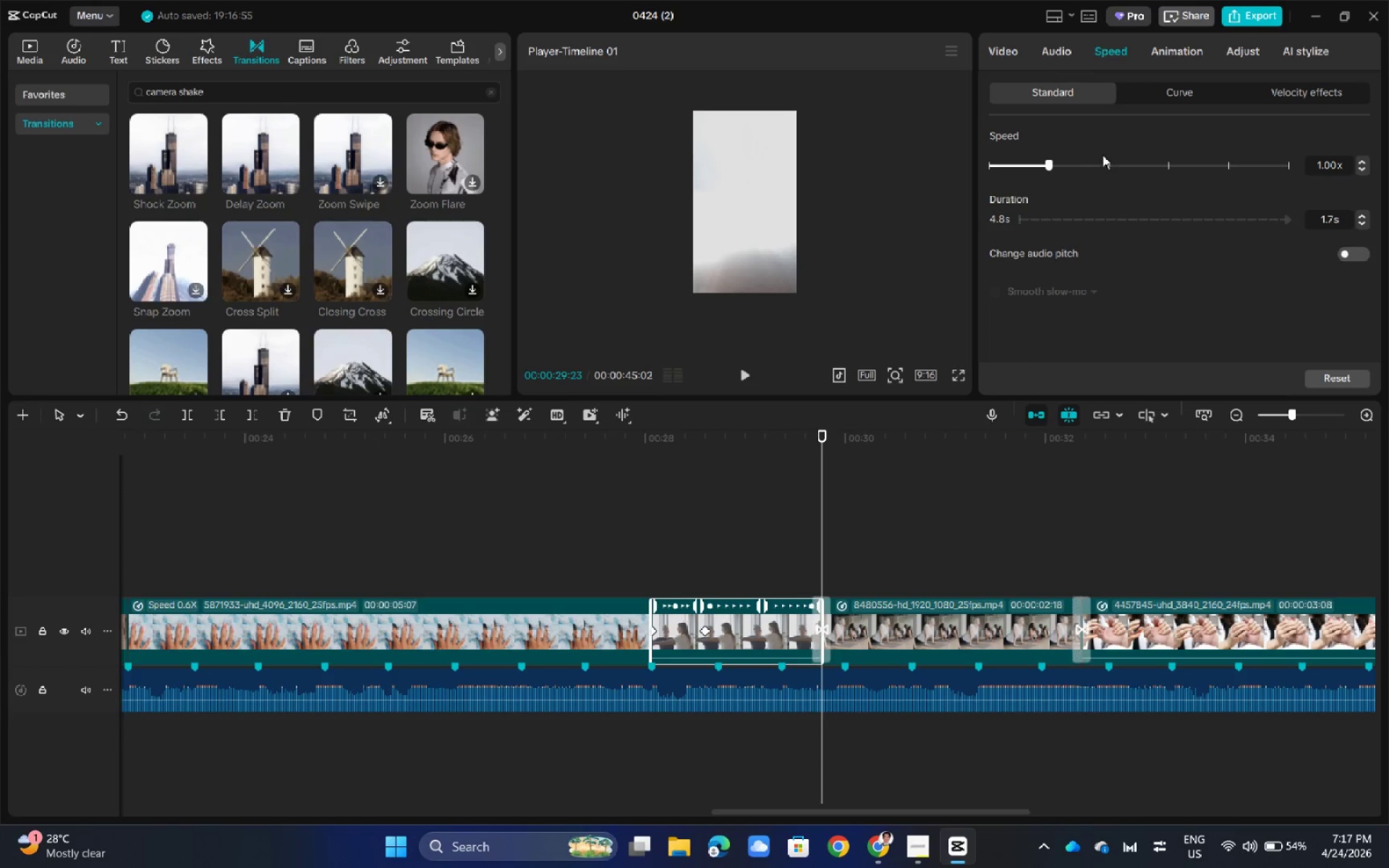 
scroll: coordinate [1133, 216], scroll_direction: up, amount: 2.0
 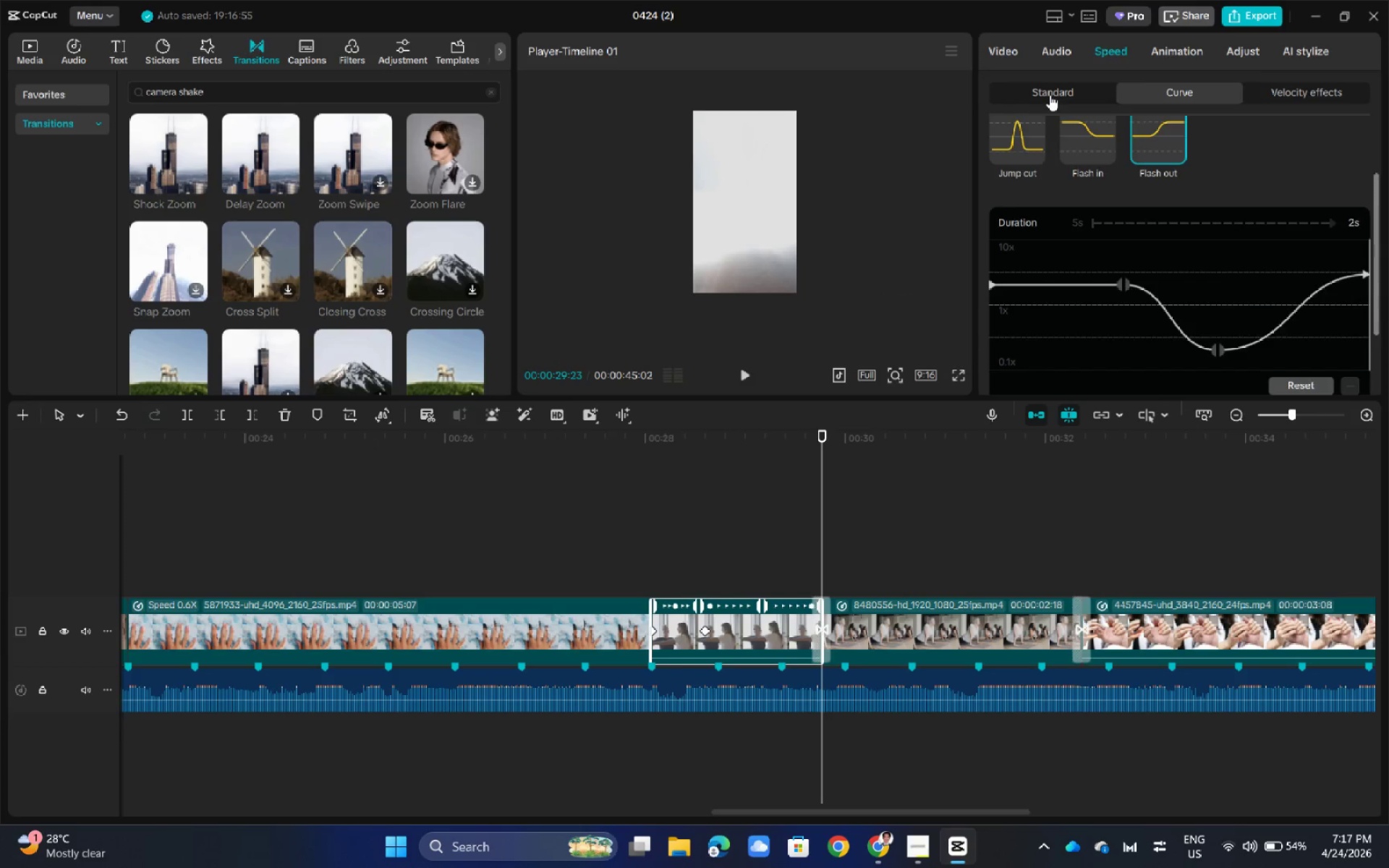 
left_click([1147, 87])
 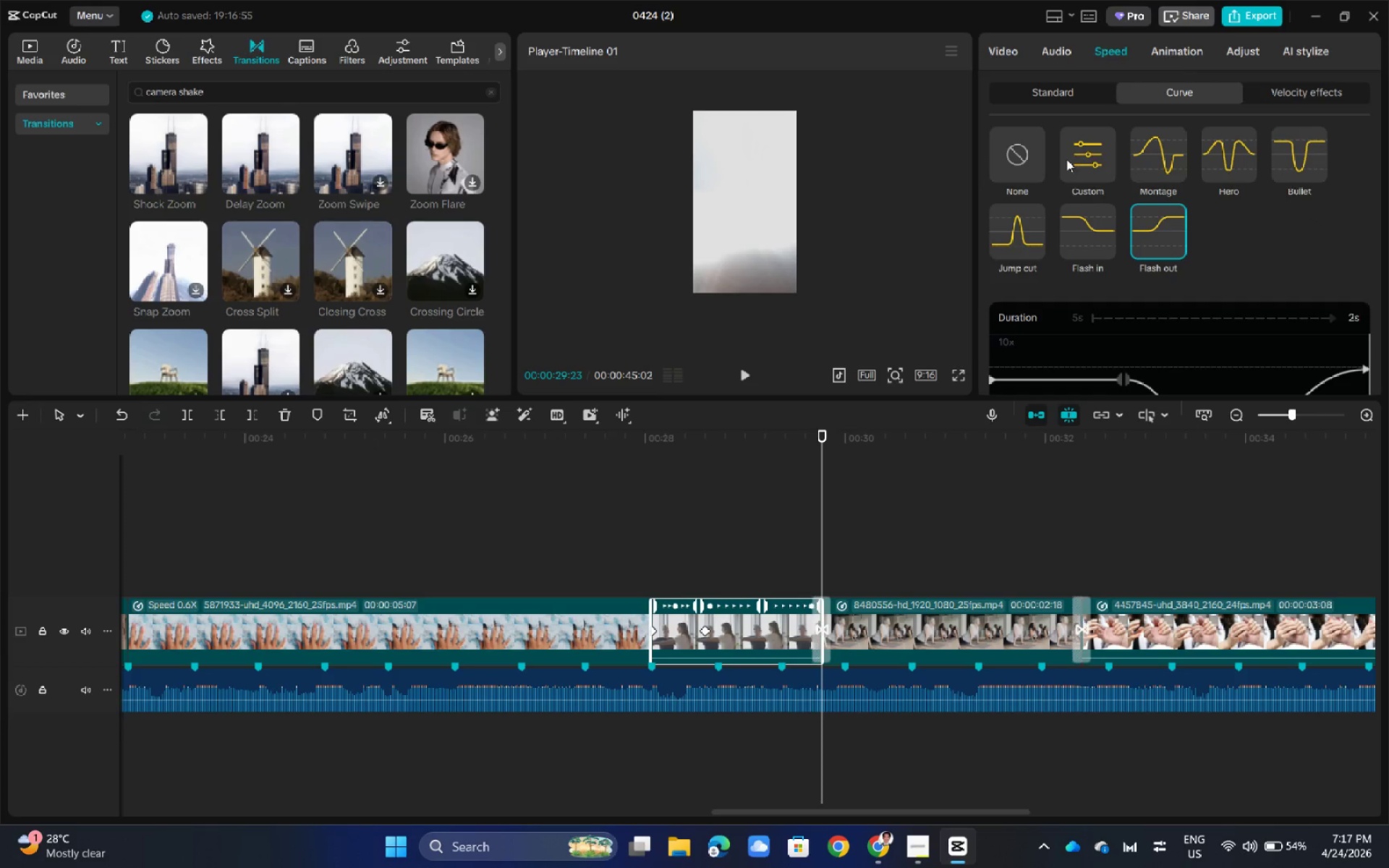 
left_click([1020, 150])
 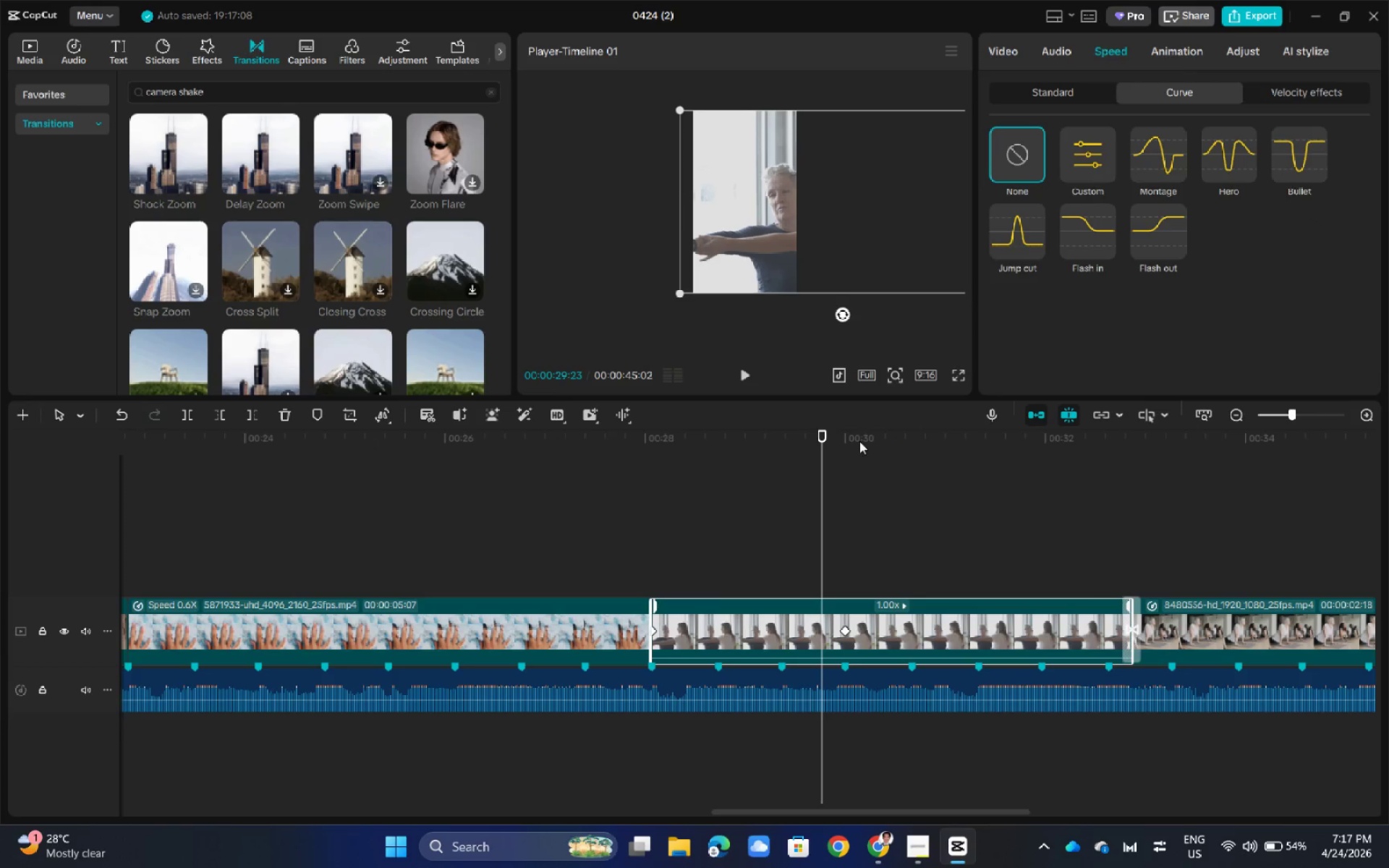 
left_click_drag(start_coordinate=[820, 431], to_coordinate=[649, 488])
 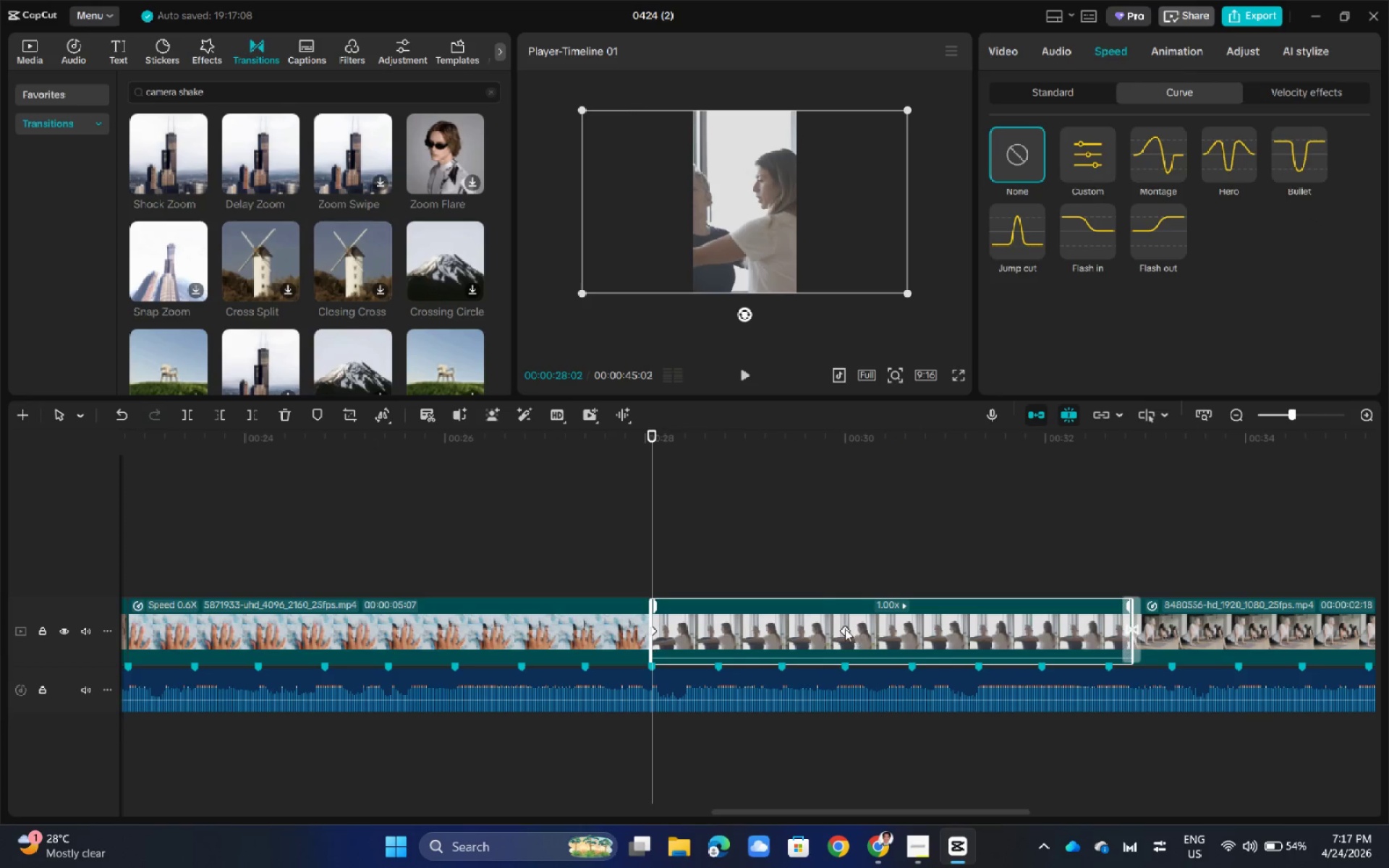 
left_click([845, 629])
 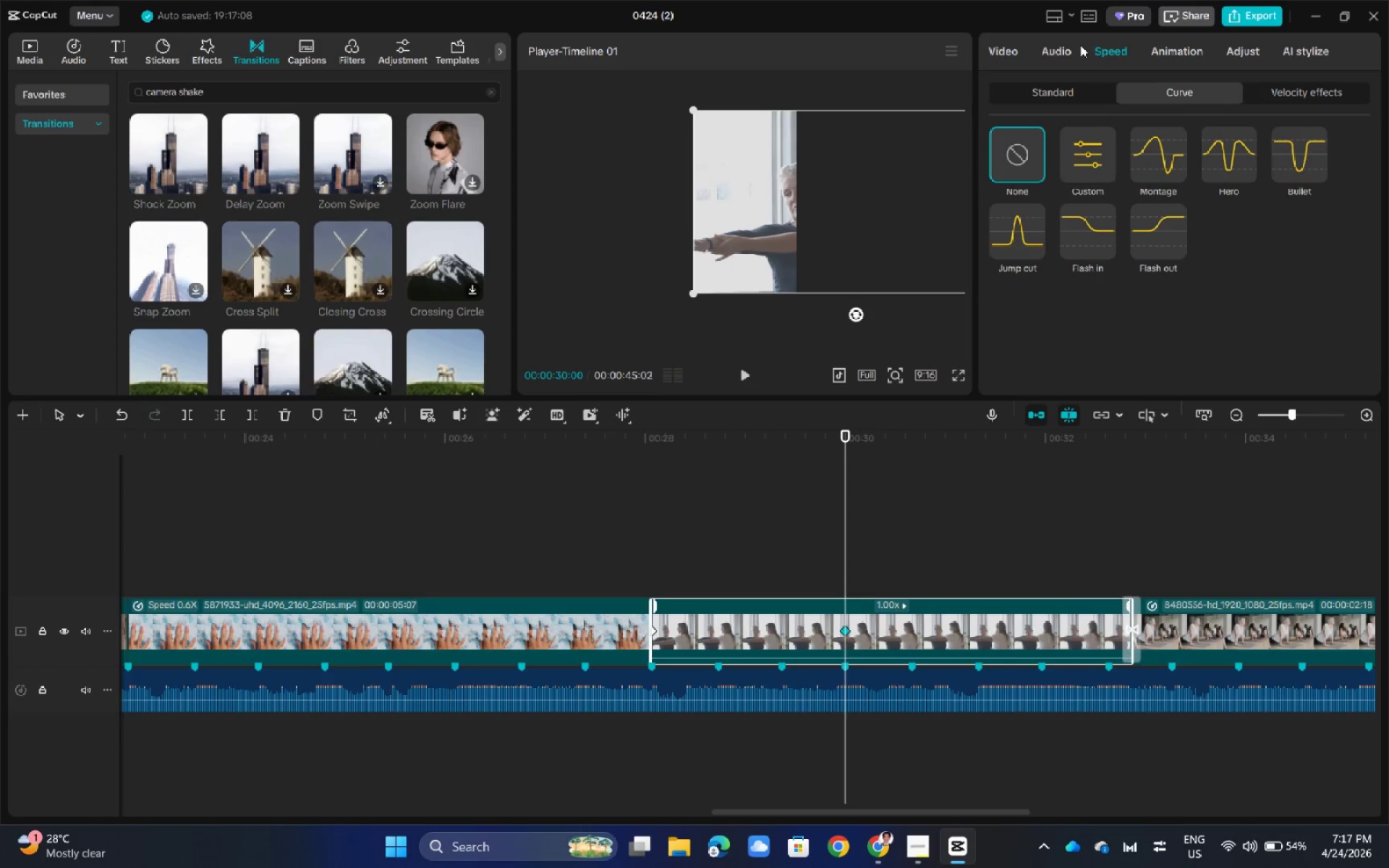 
left_click([1008, 51])
 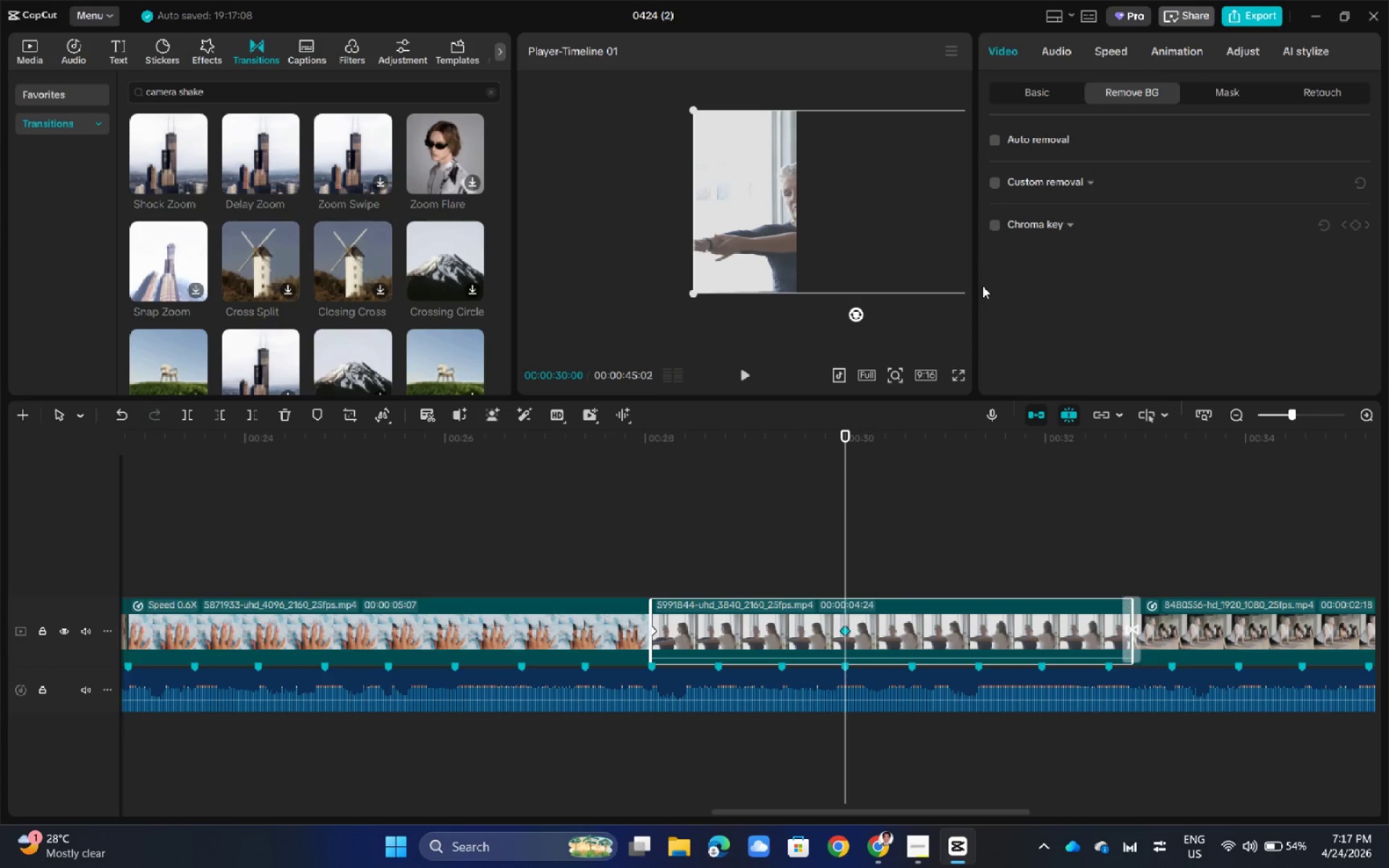 
double_click([1031, 82])
 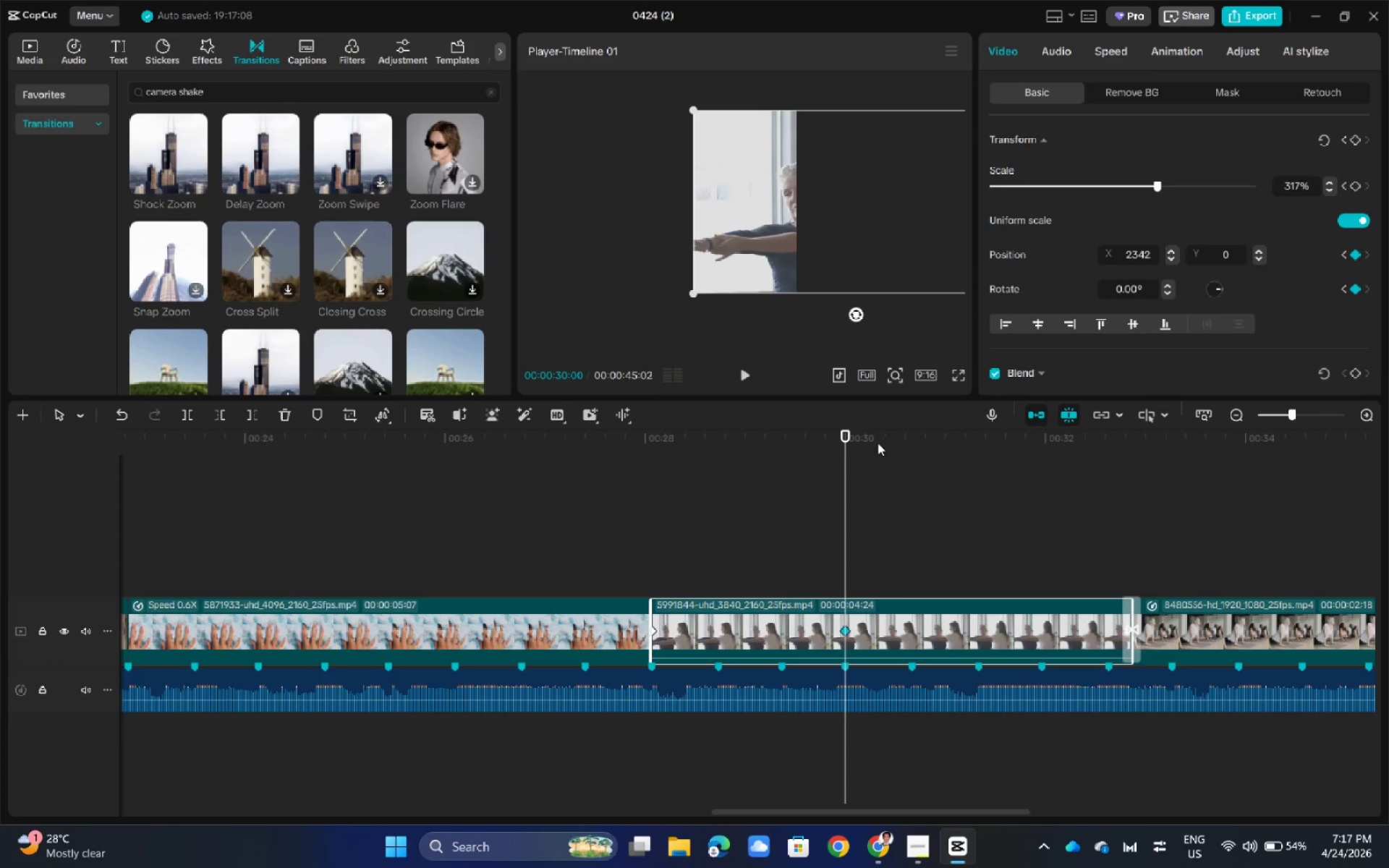 
left_click_drag(start_coordinate=[844, 433], to_coordinate=[649, 462])
 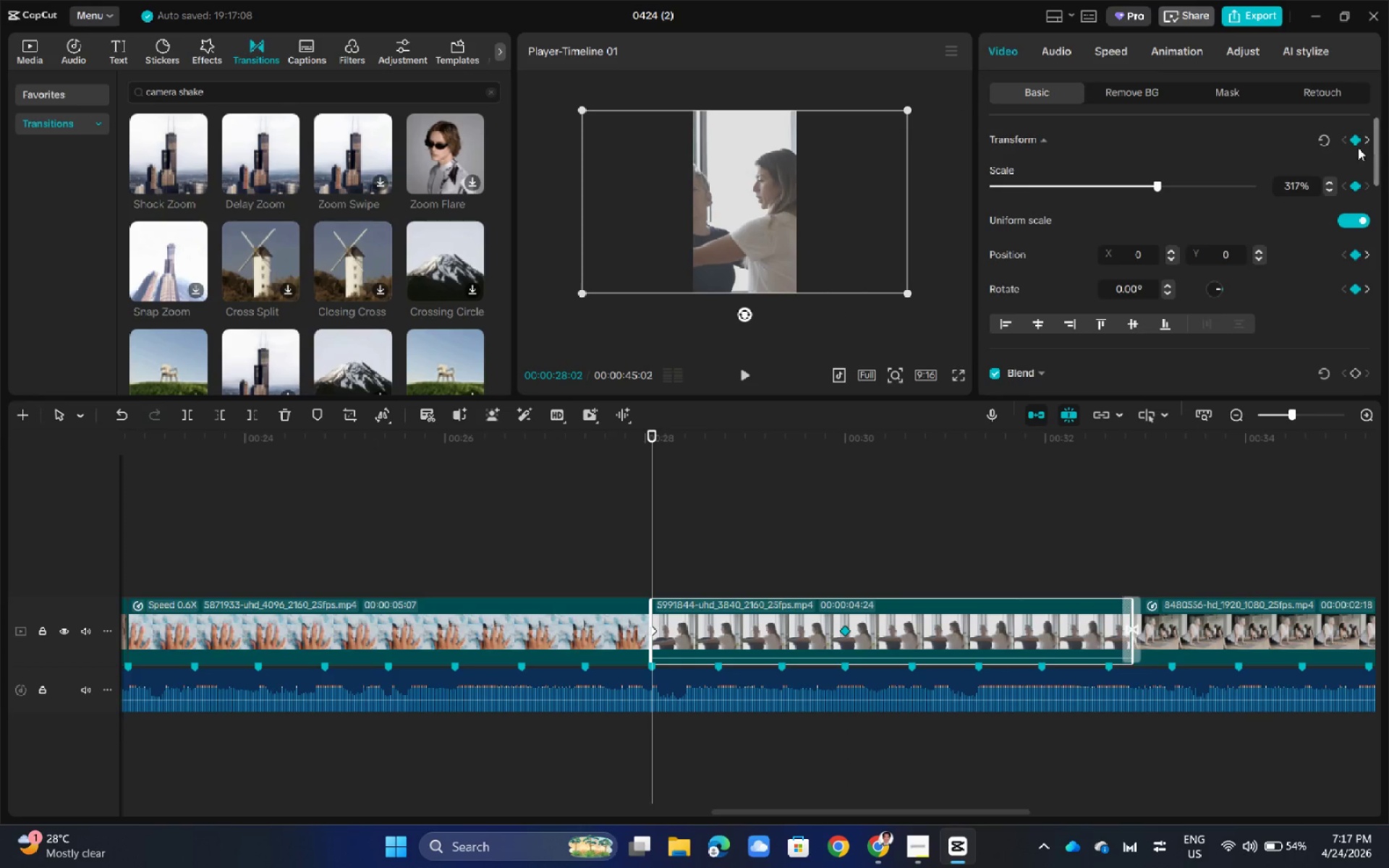 
left_click([1355, 142])
 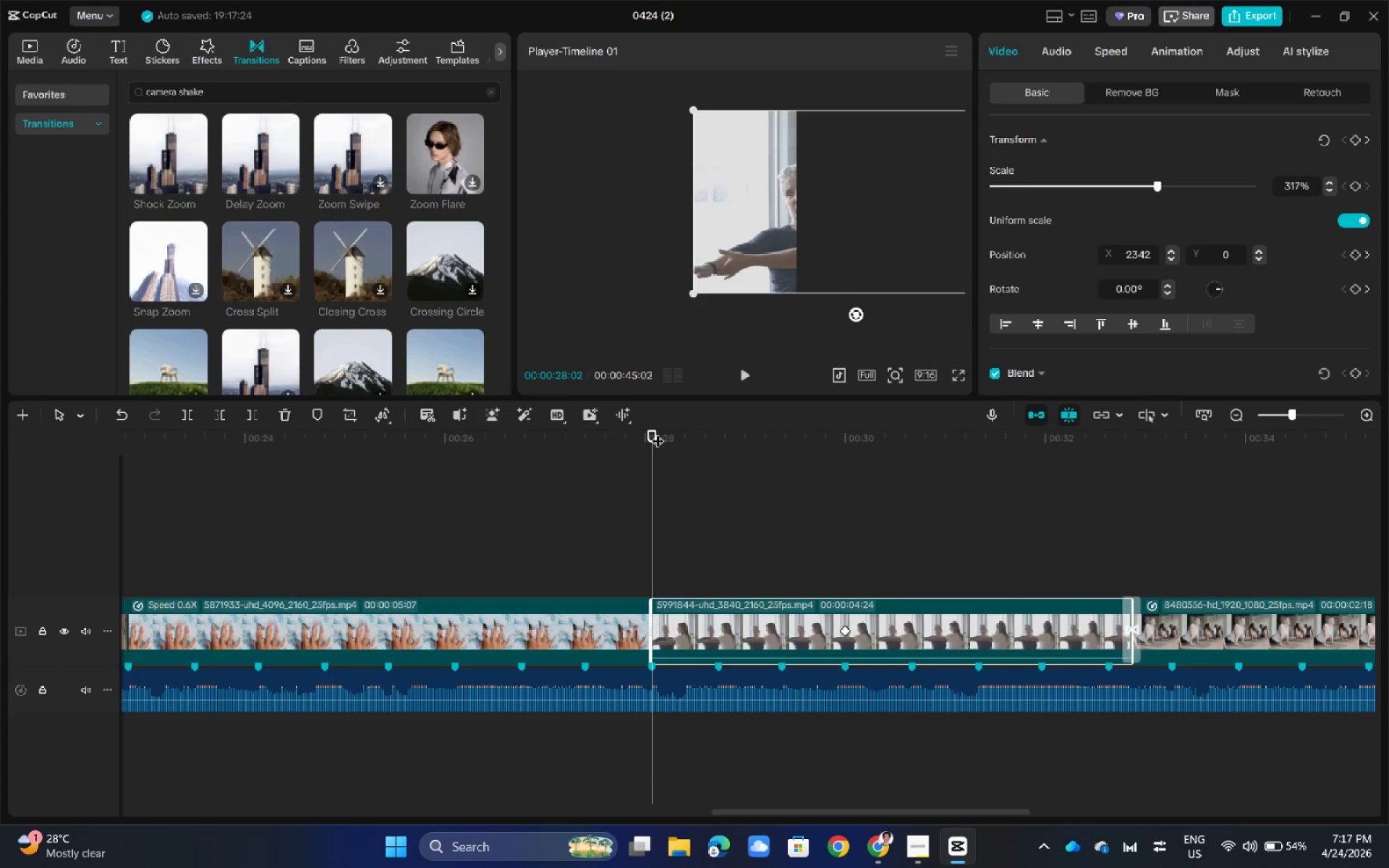 
left_click_drag(start_coordinate=[652, 433], to_coordinate=[847, 463])
 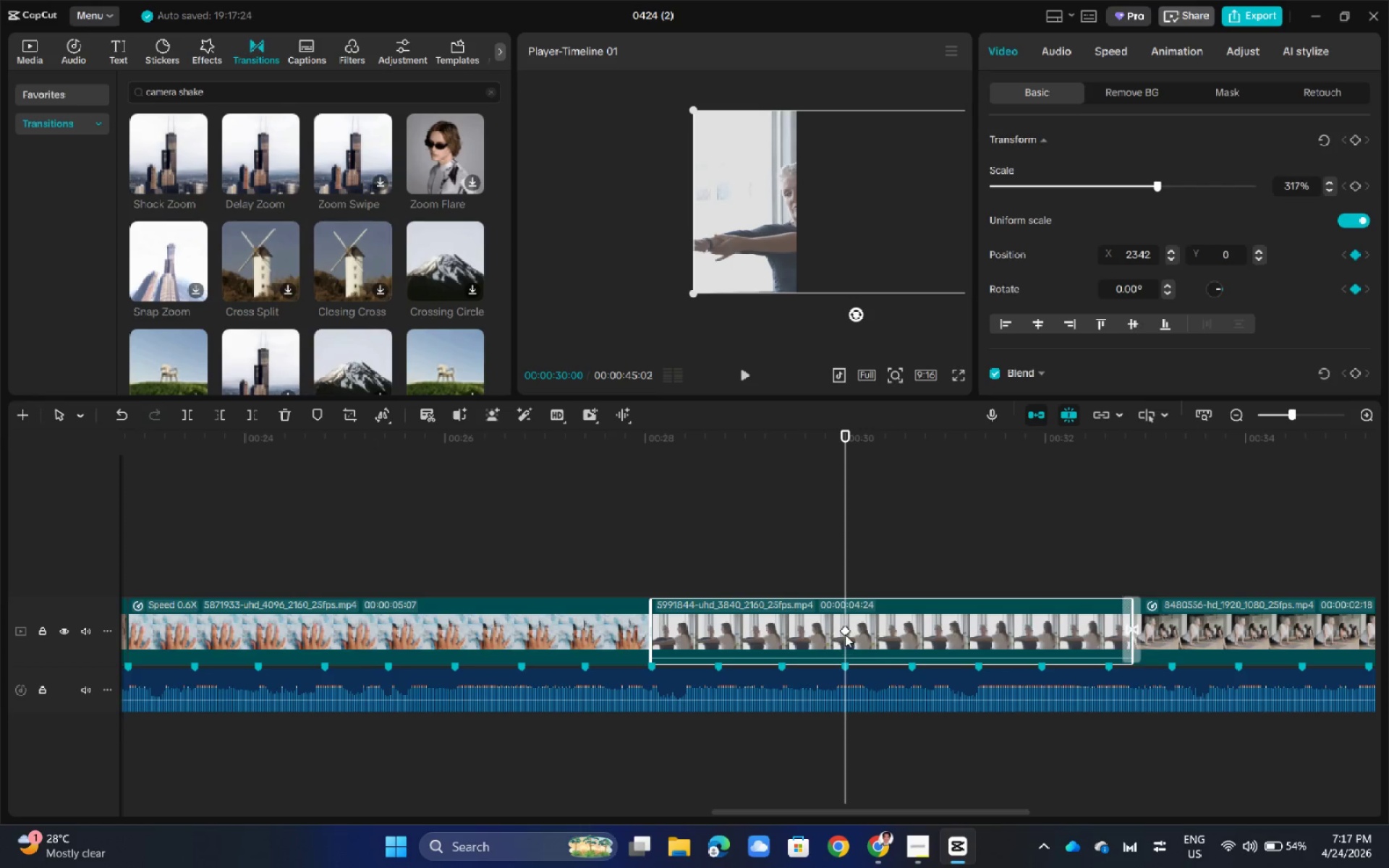 
left_click([846, 632])
 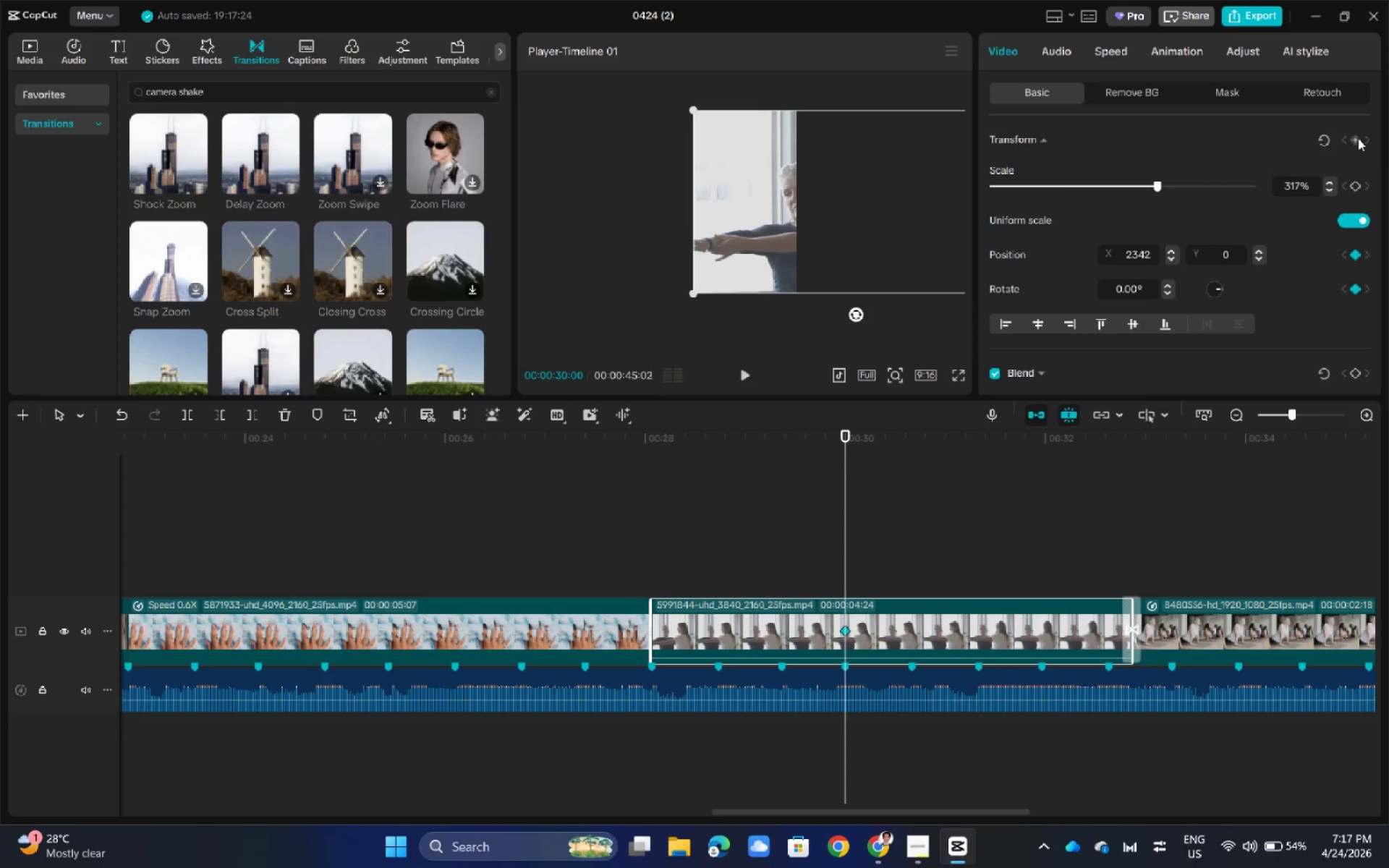 
wait(5.38)
 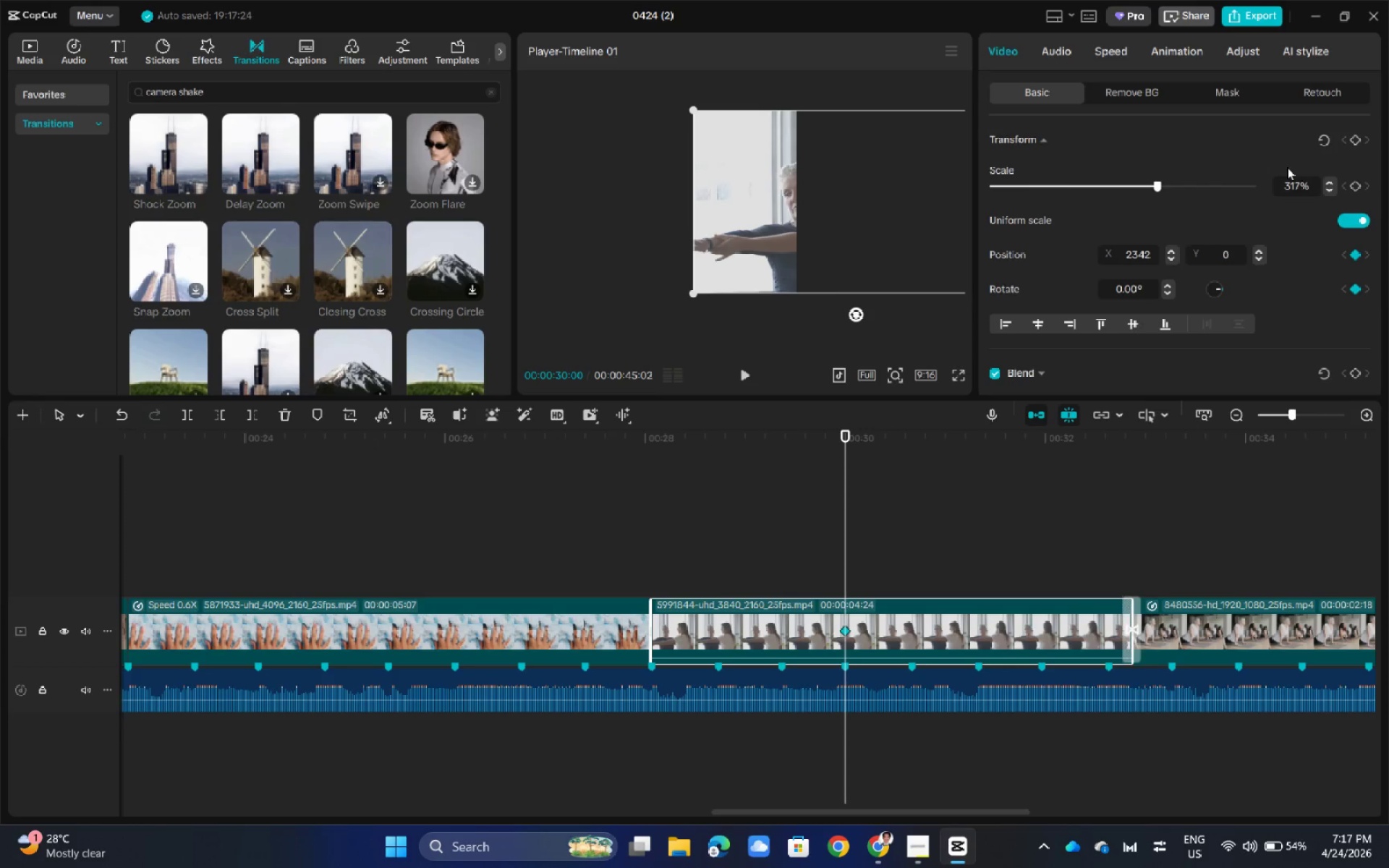 
double_click([1356, 142])
 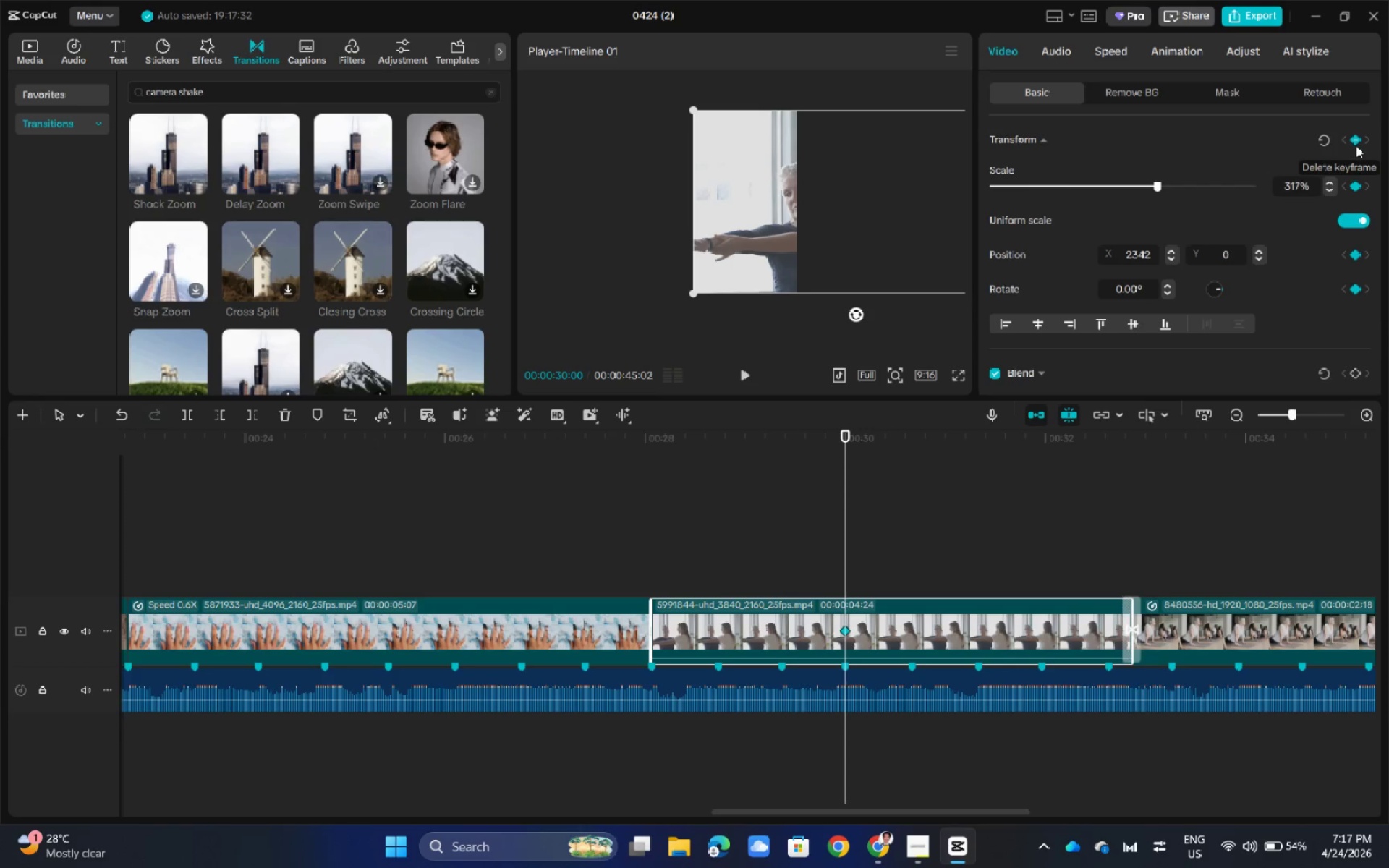 
left_click([1356, 140])
 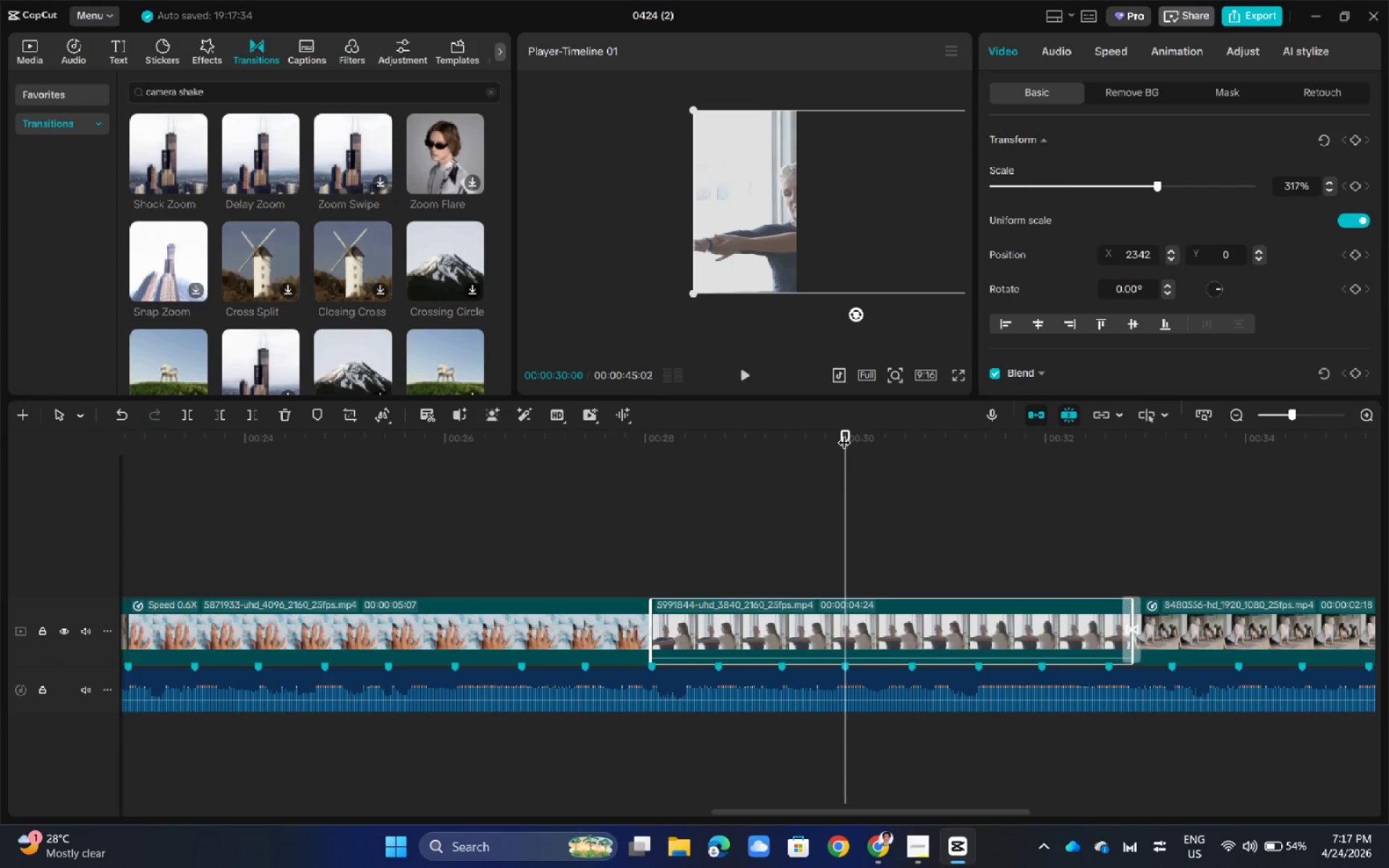 
left_click_drag(start_coordinate=[844, 433], to_coordinate=[654, 463])
 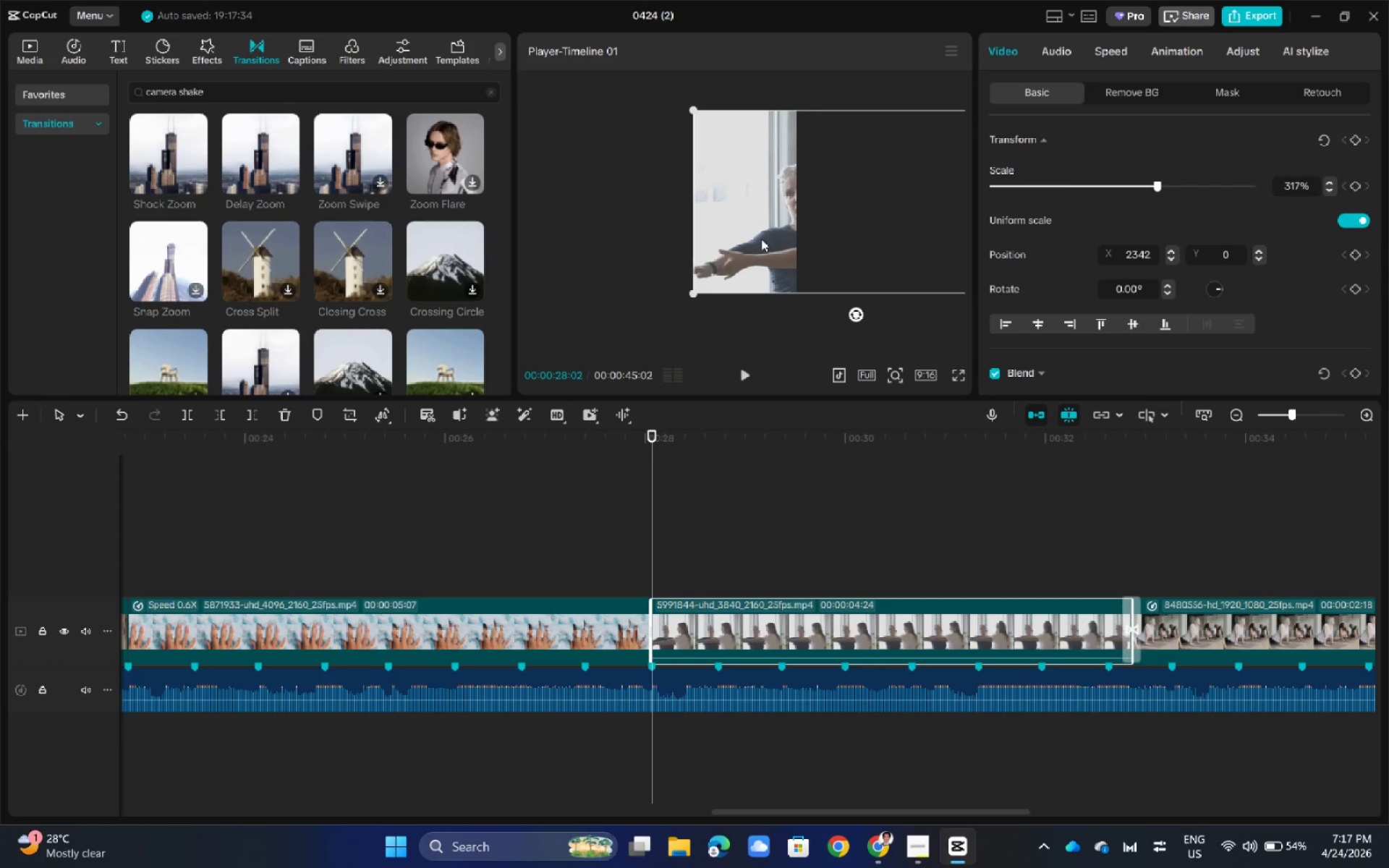 
left_click_drag(start_coordinate=[761, 239], to_coordinate=[619, 238])
 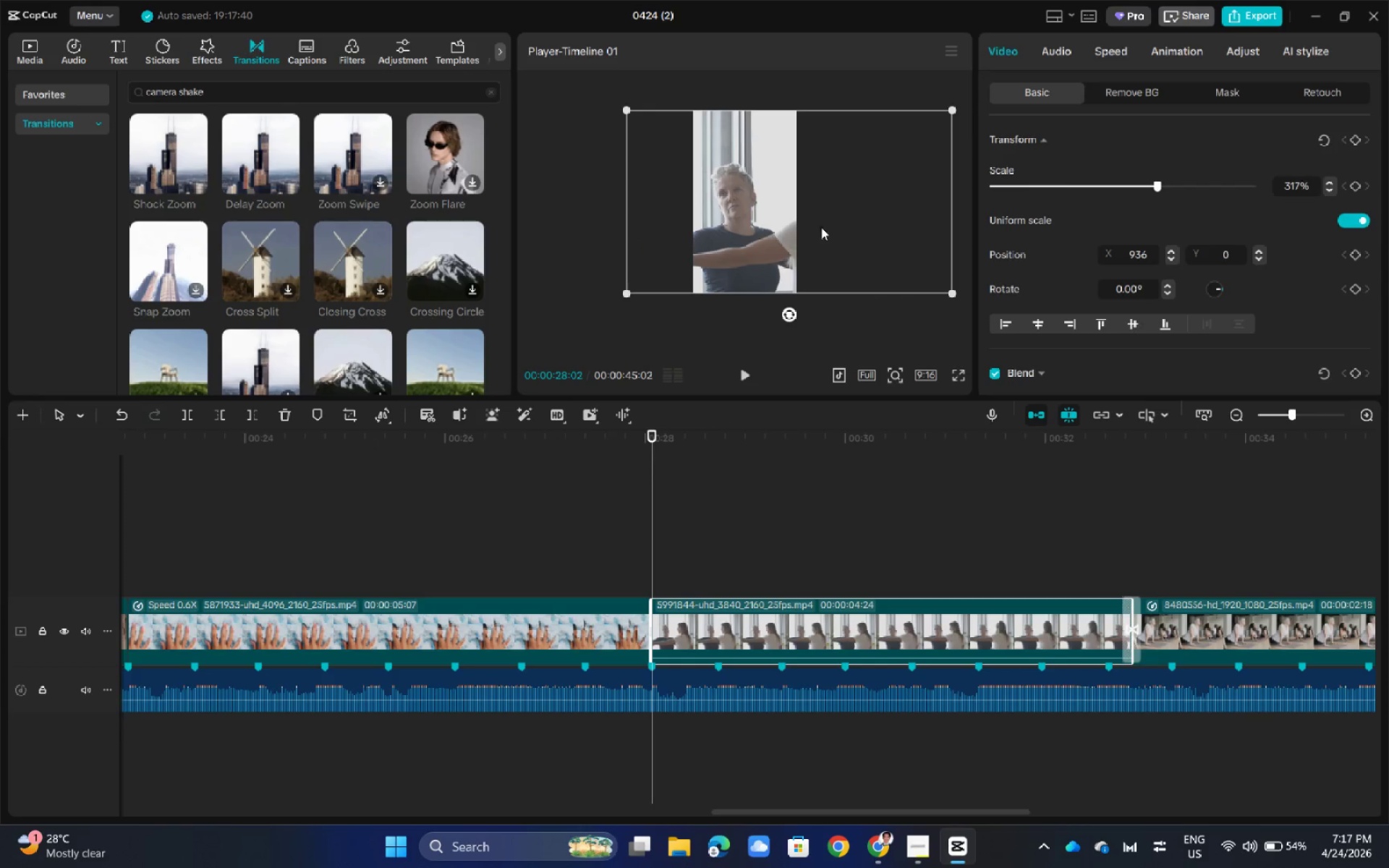 
left_click_drag(start_coordinate=[821, 227], to_coordinate=[781, 234])
 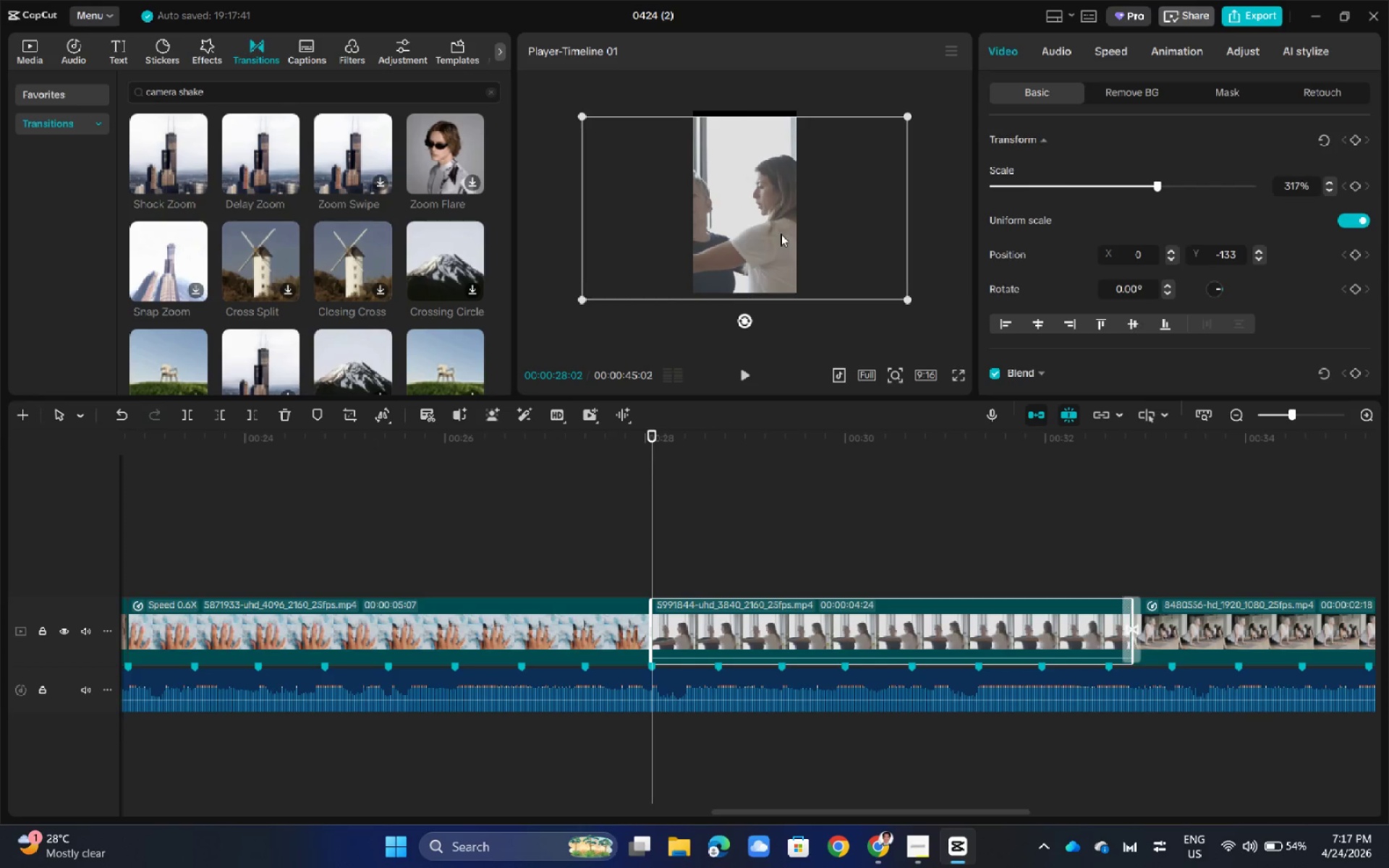 
left_click_drag(start_coordinate=[781, 234], to_coordinate=[762, 225])
 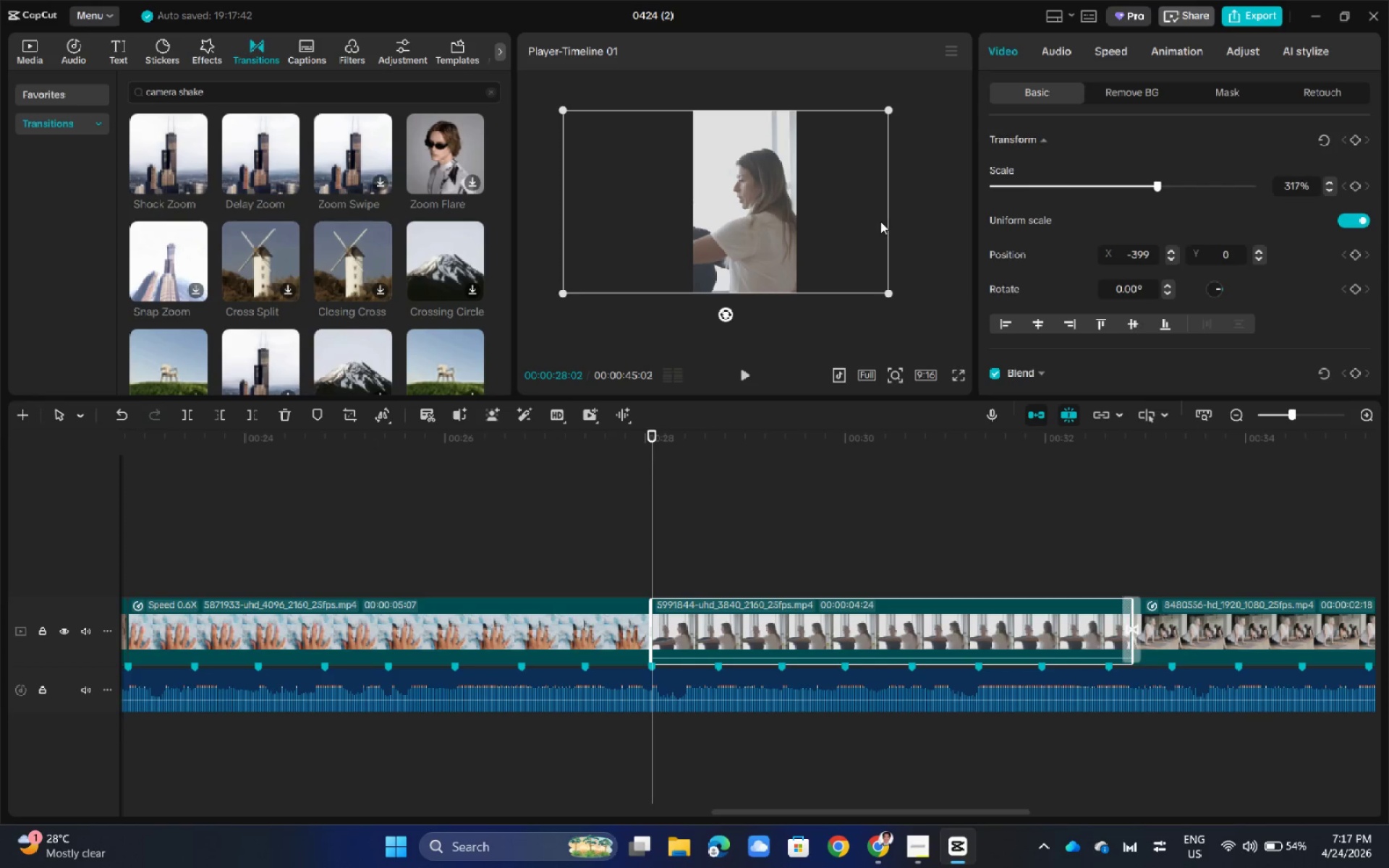 
key(Space)
 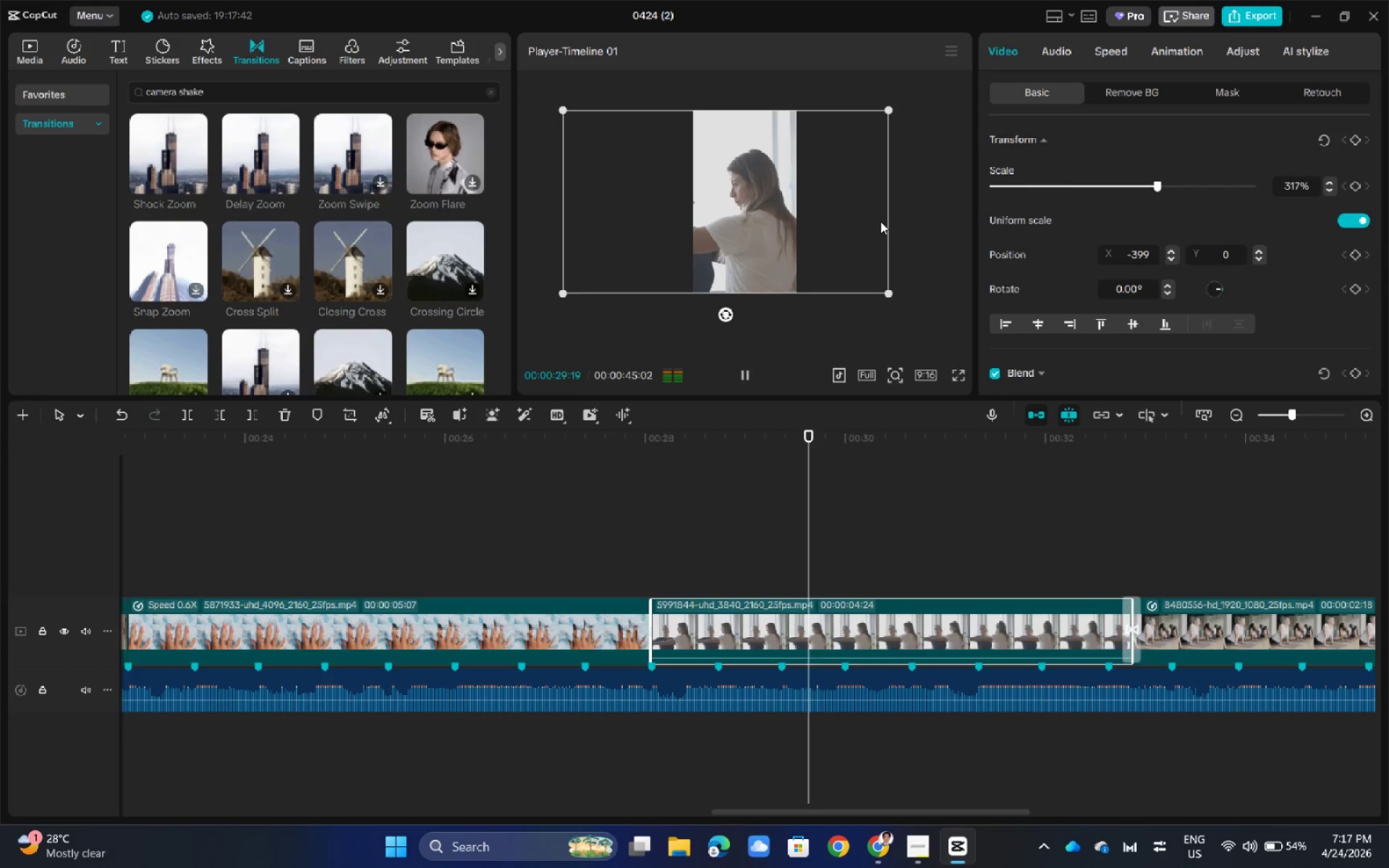 
left_click([959, 223])
 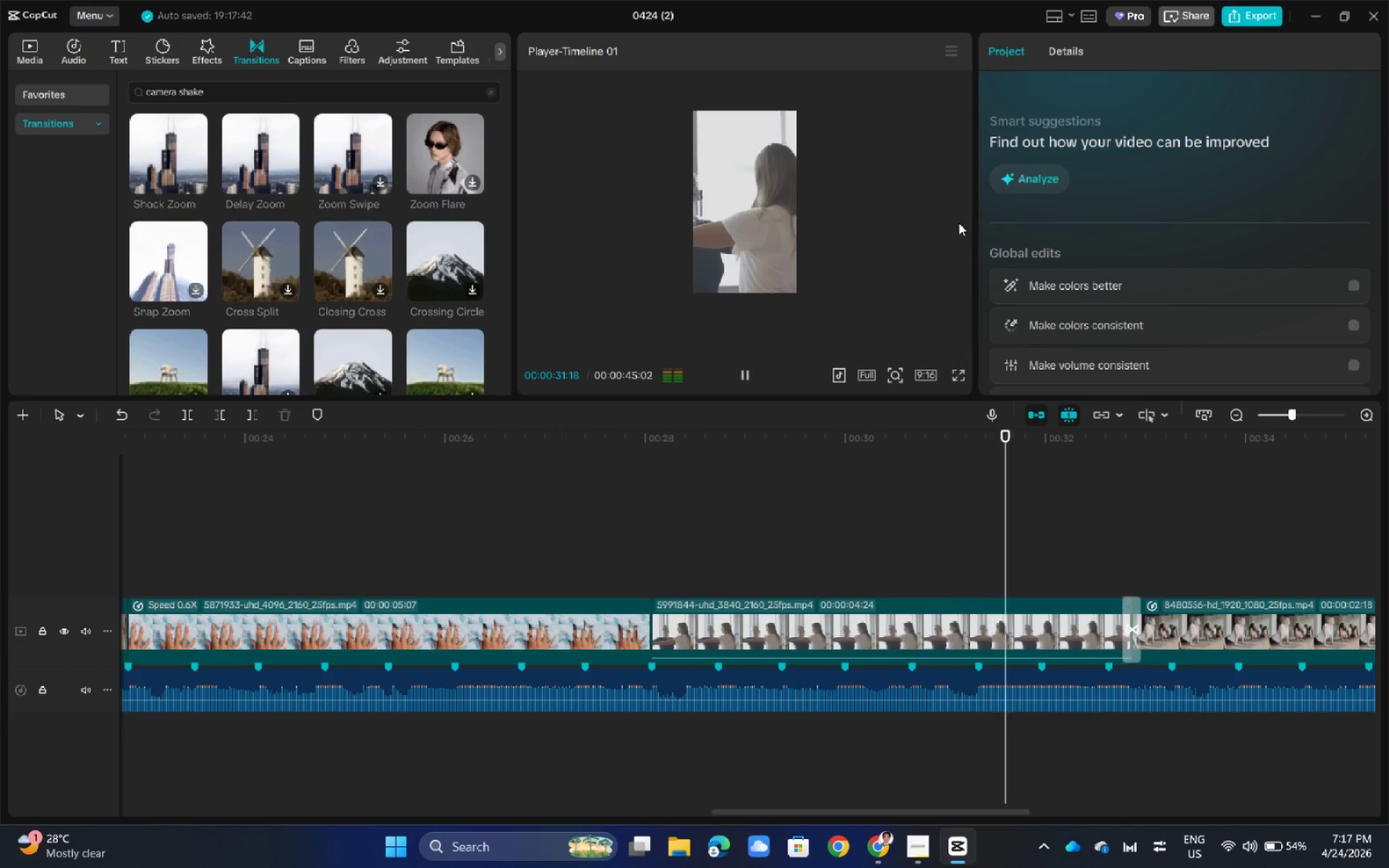 
left_click([932, 618])
 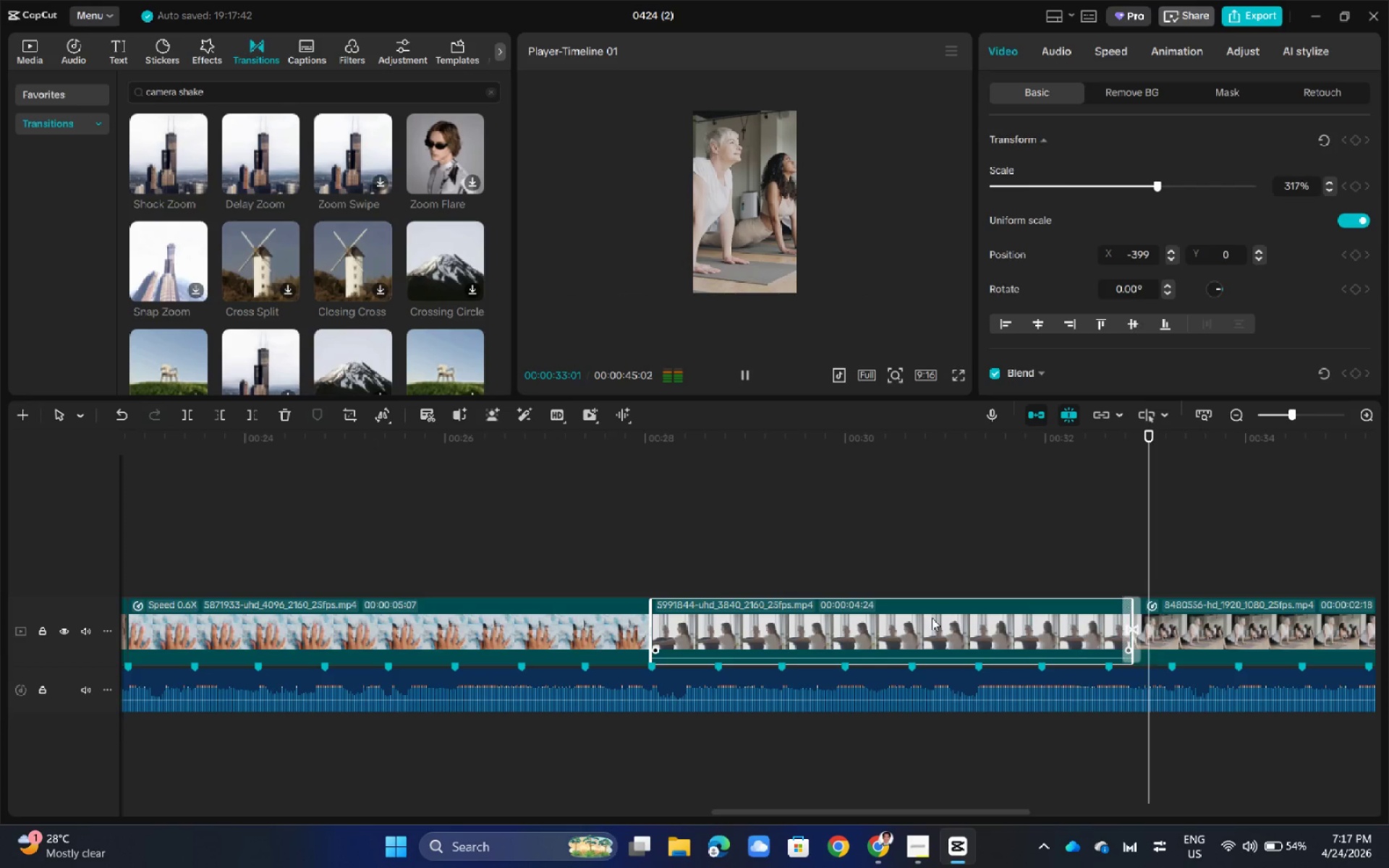 
key(Space)
 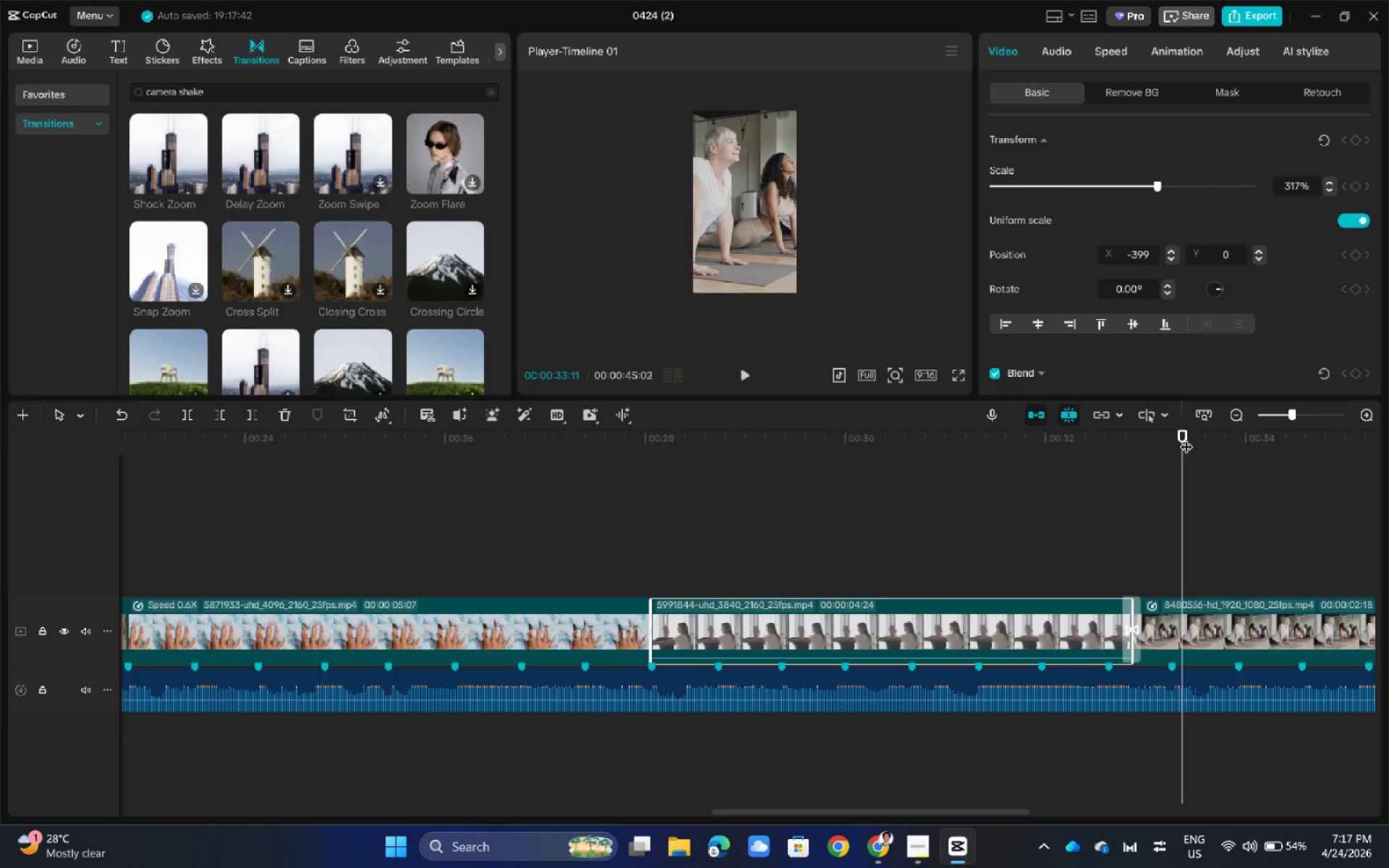 
left_click_drag(start_coordinate=[1184, 438], to_coordinate=[654, 538])
 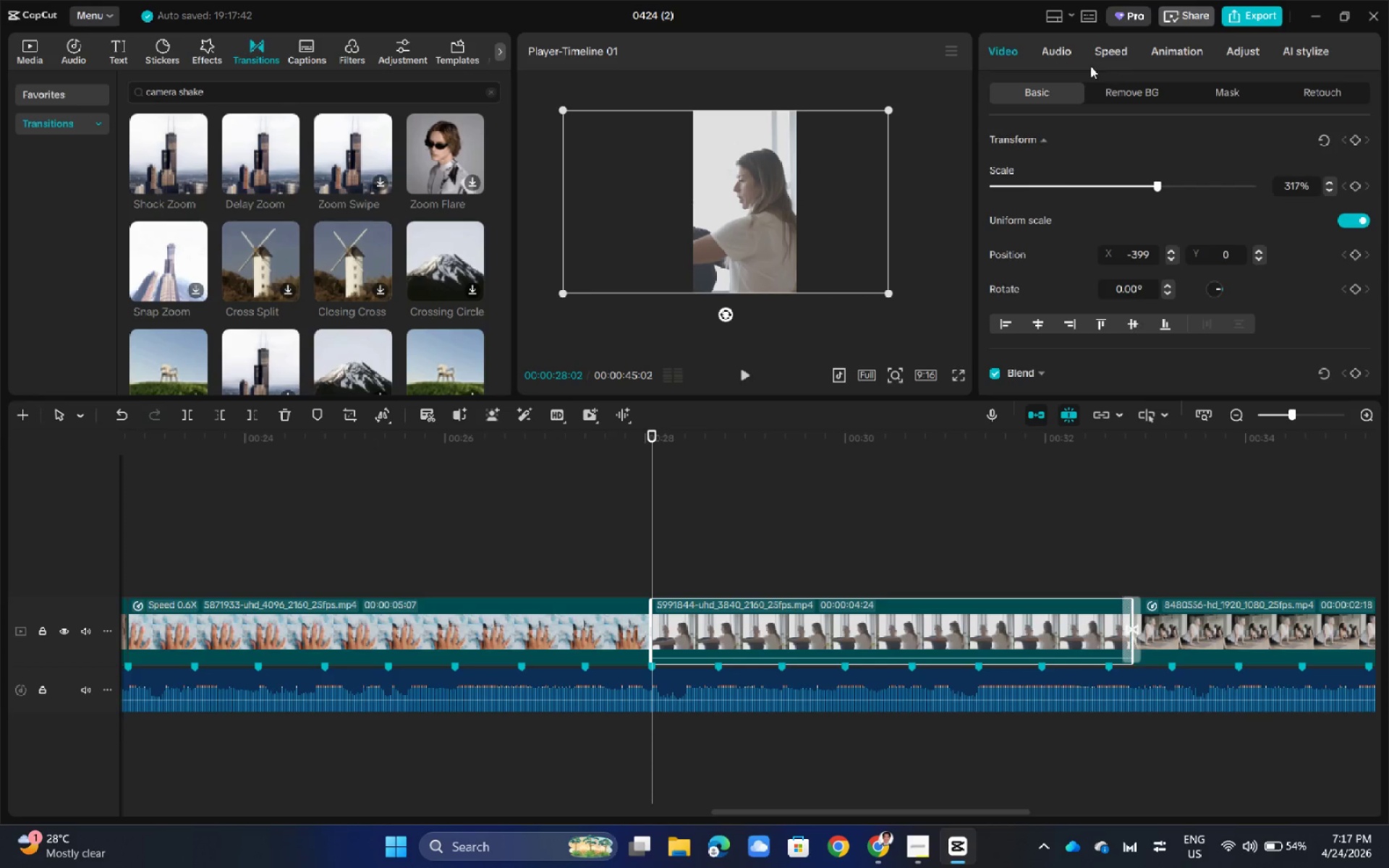 
left_click([1114, 54])
 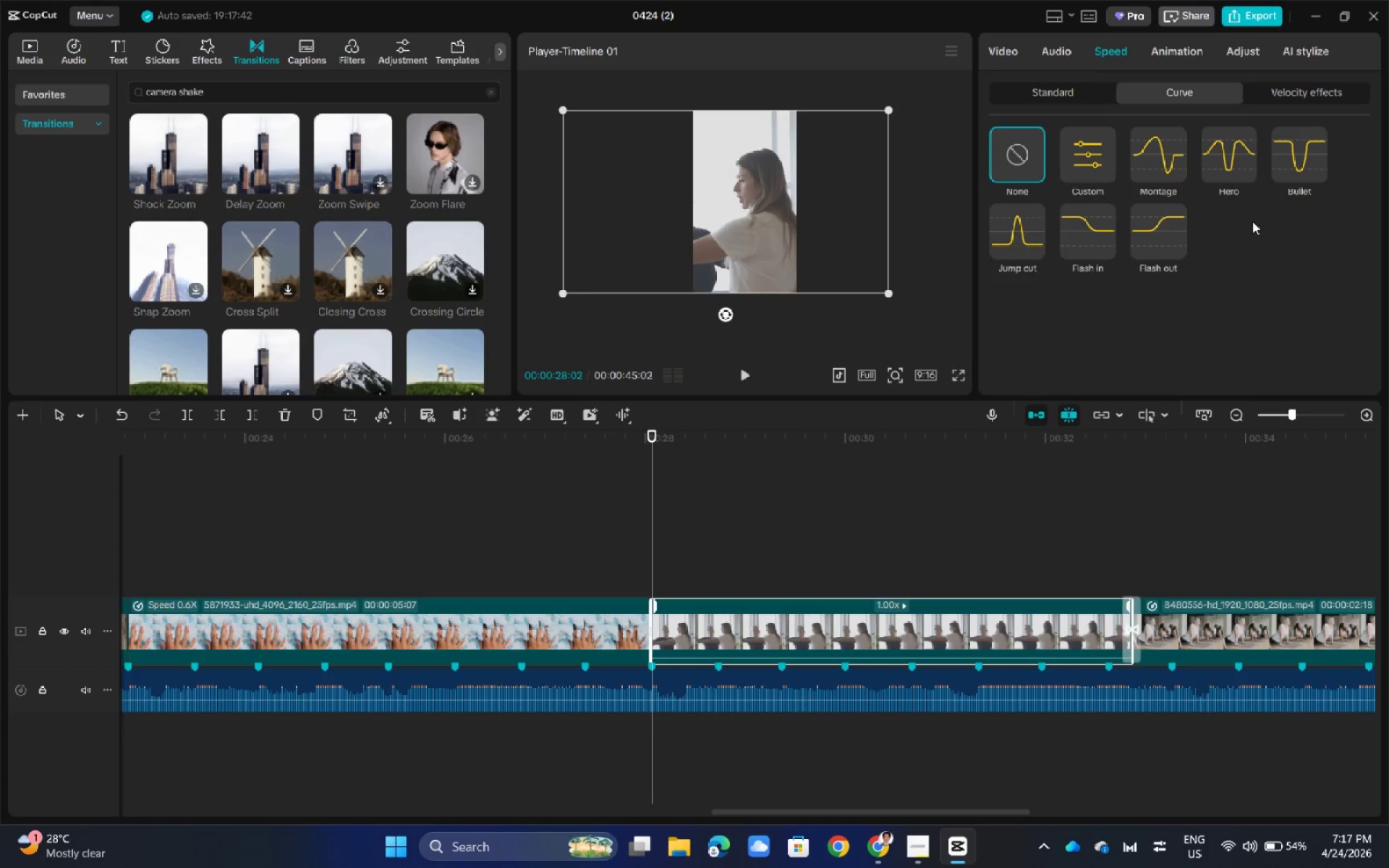 
left_click([1163, 165])
 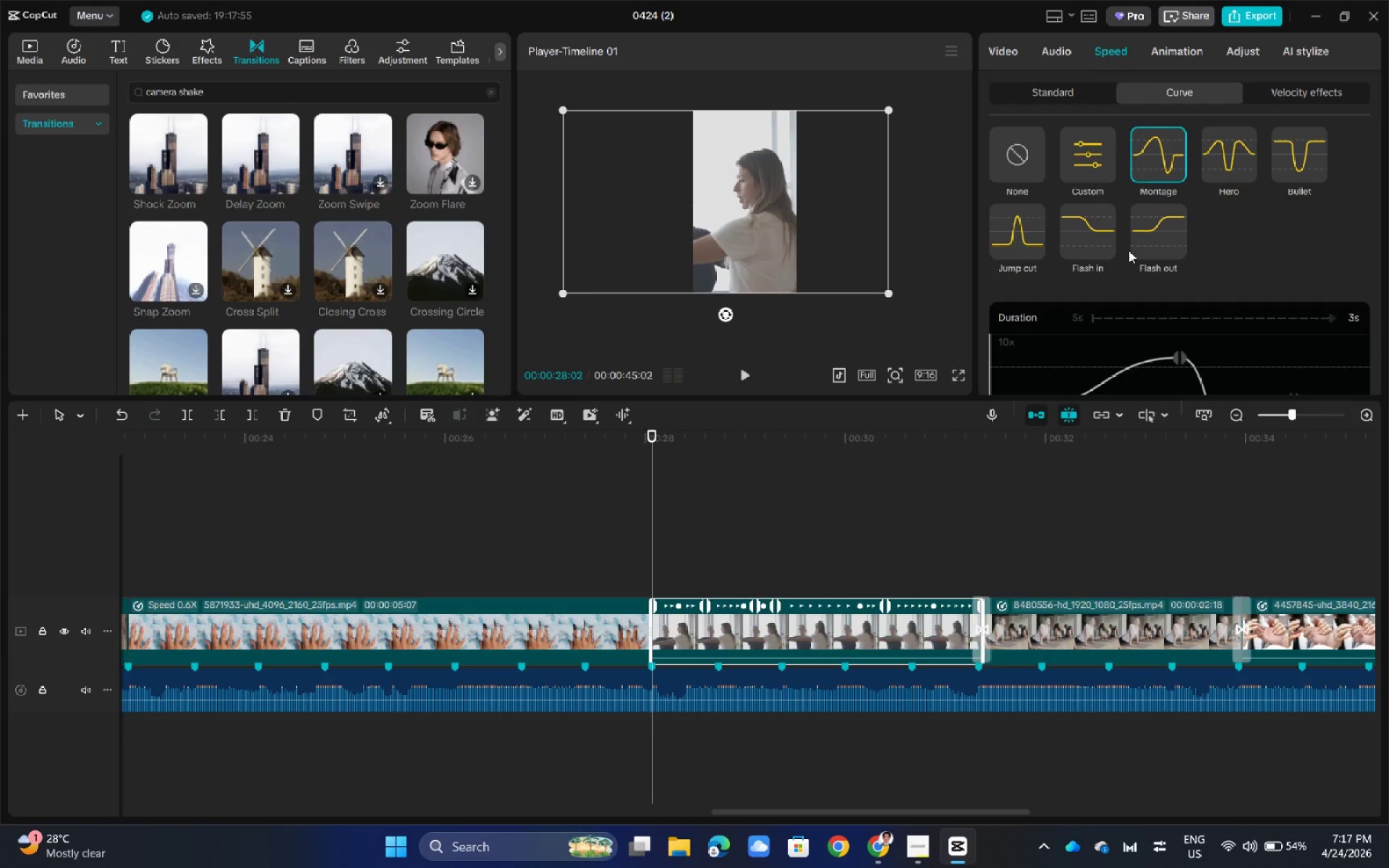 
scroll: coordinate [1129, 250], scroll_direction: down, amount: 4.0
 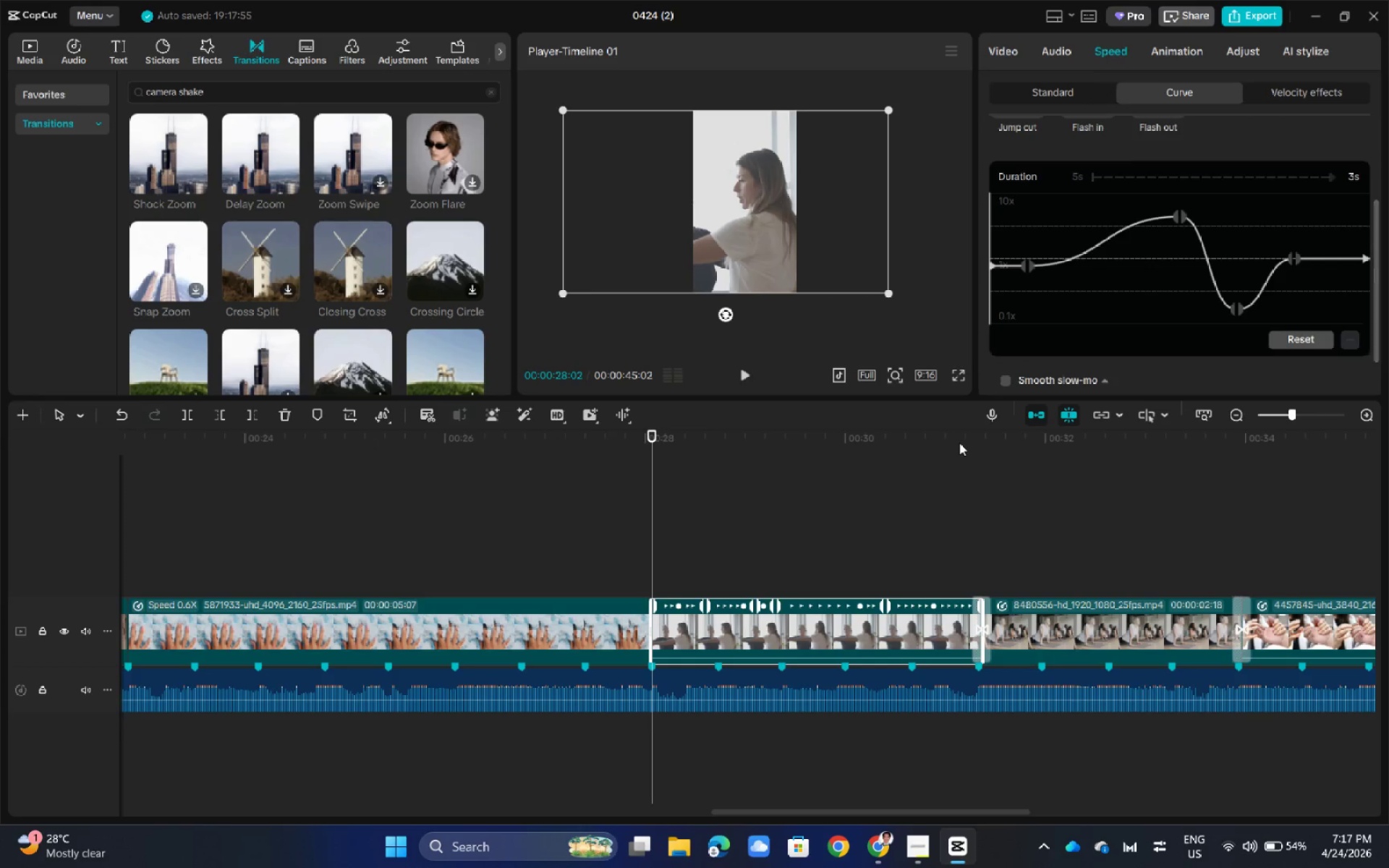 
key(Space)
 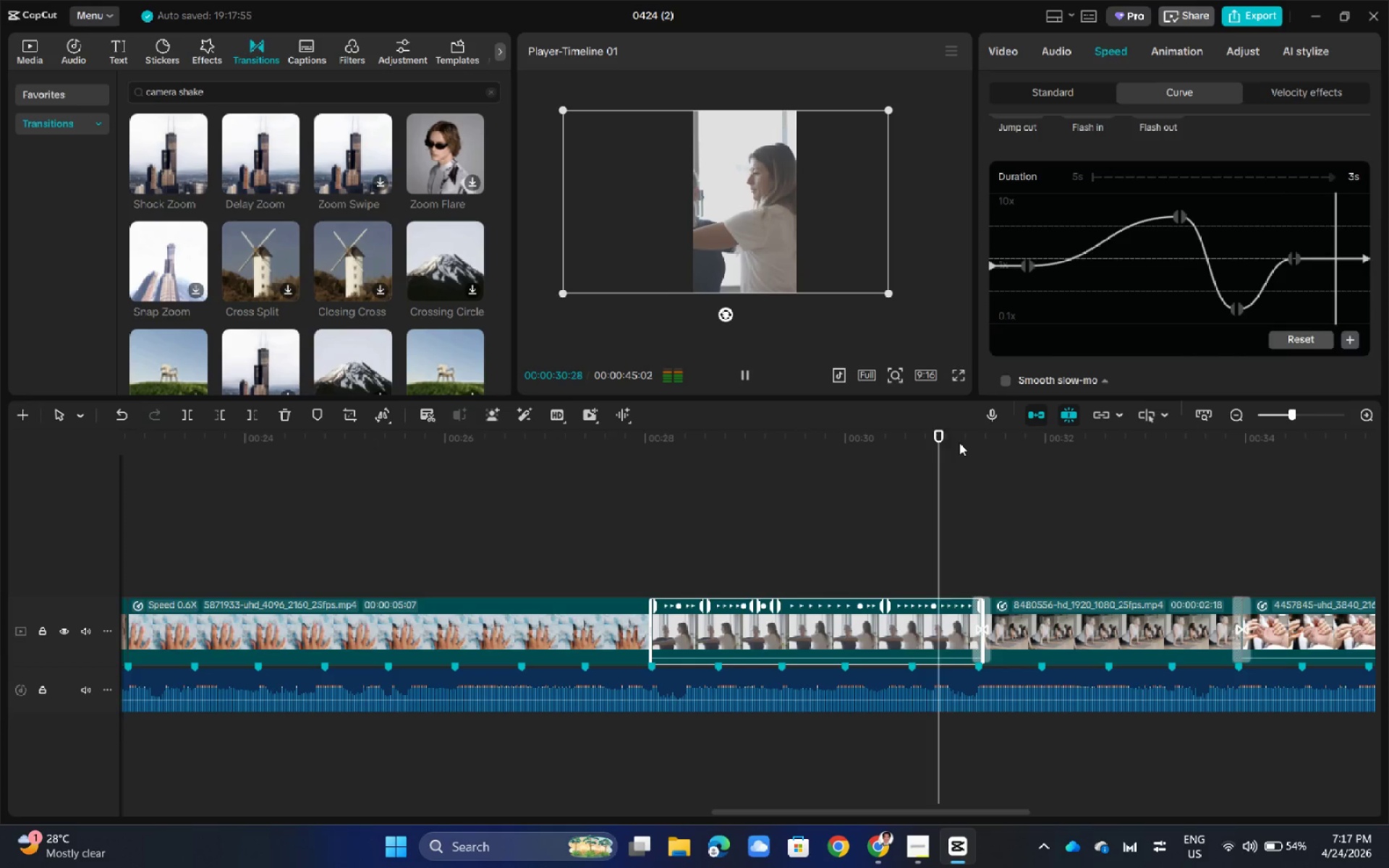 
key(Space)
 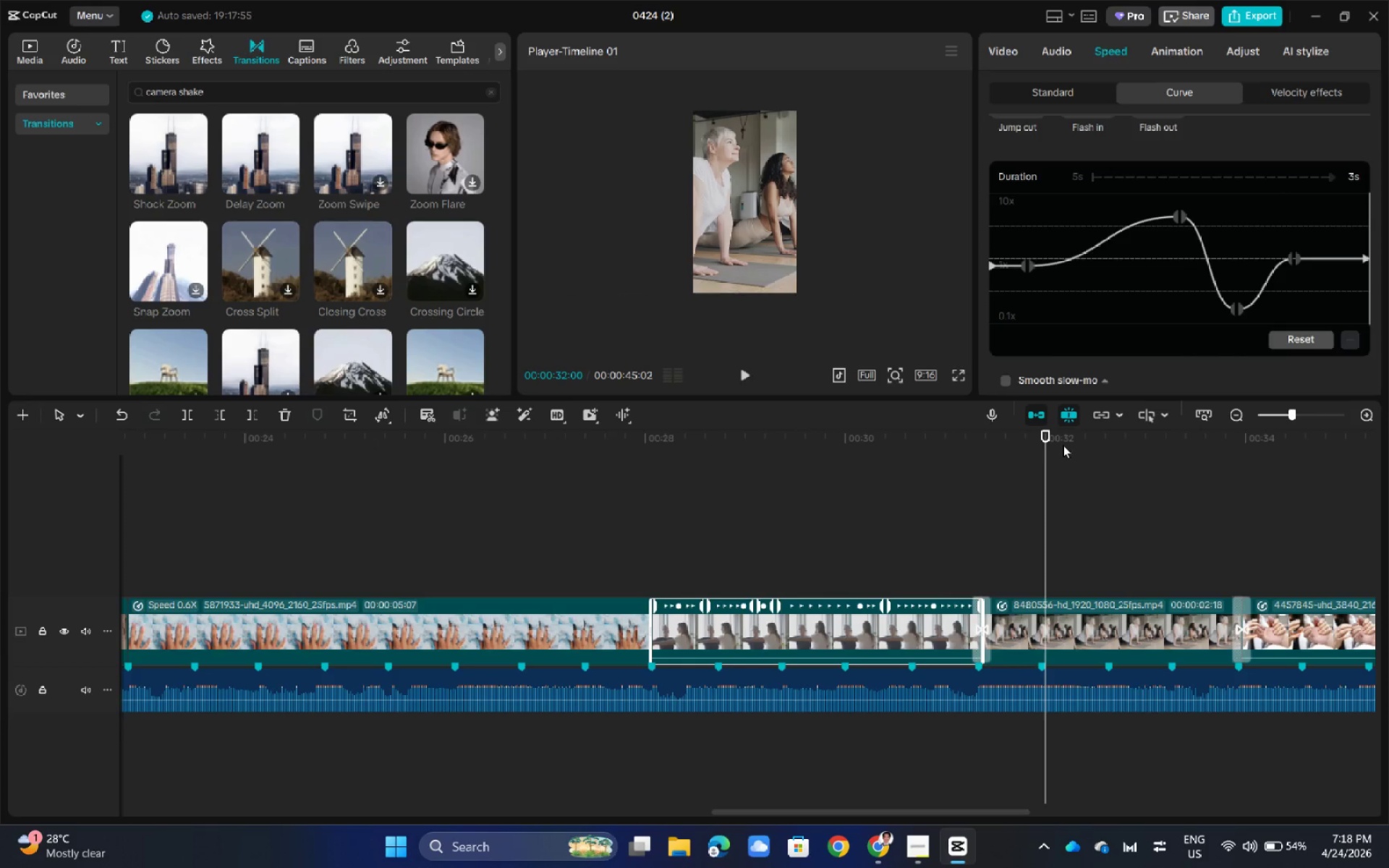 
left_click_drag(start_coordinate=[1048, 434], to_coordinate=[1082, 584])
 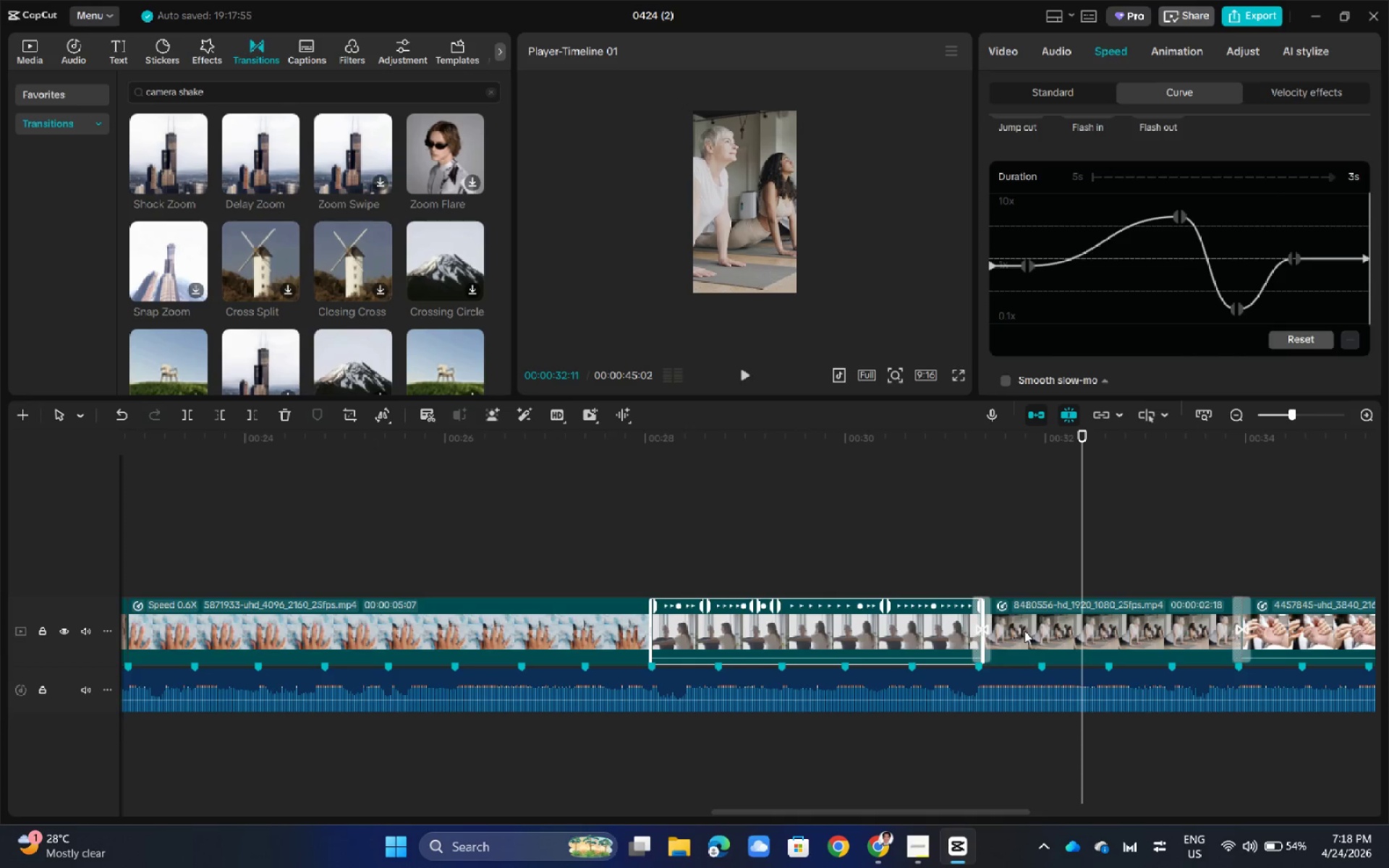 
left_click([1024, 631])
 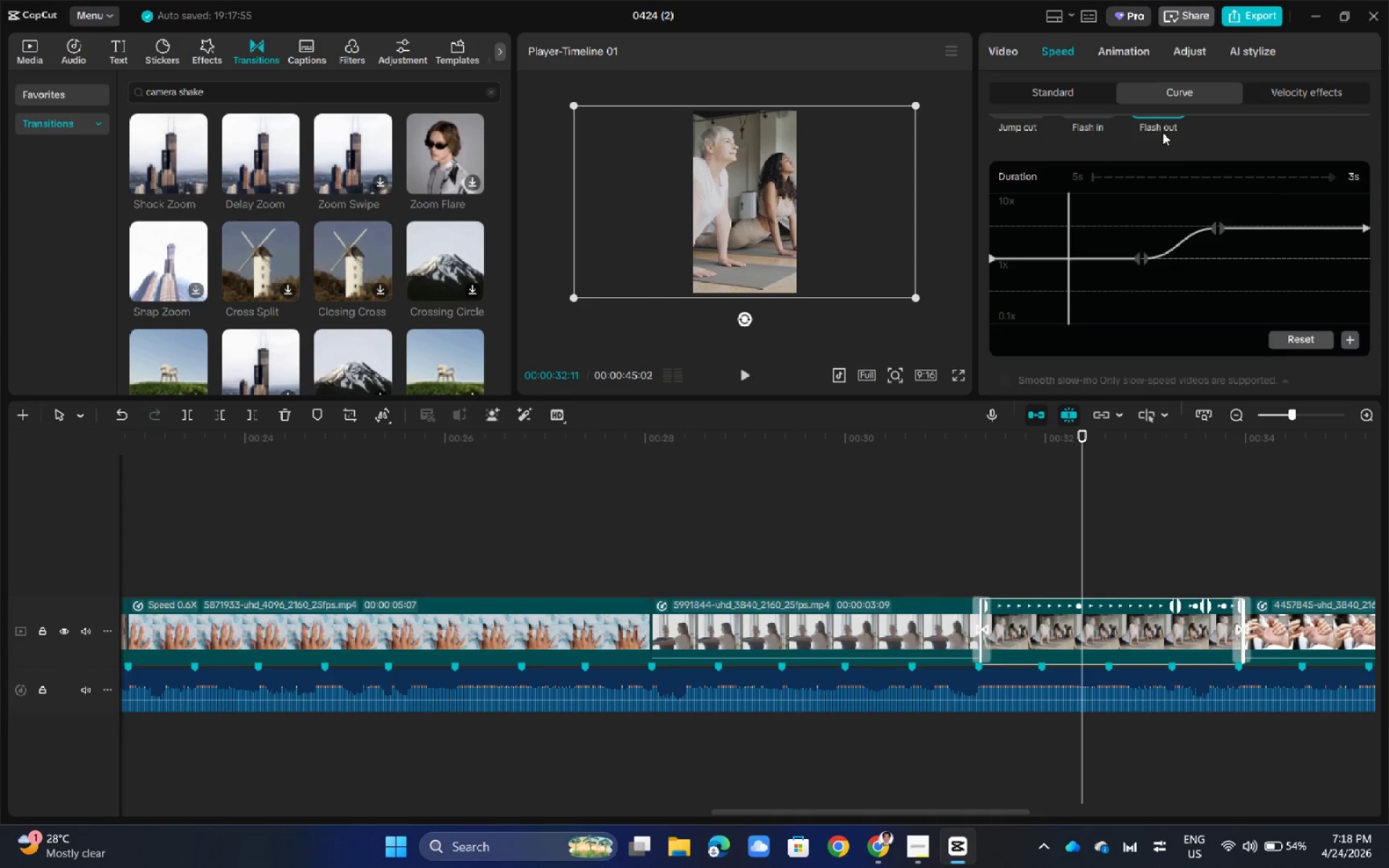 
scroll: coordinate [1230, 307], scroll_direction: up, amount: 7.0
 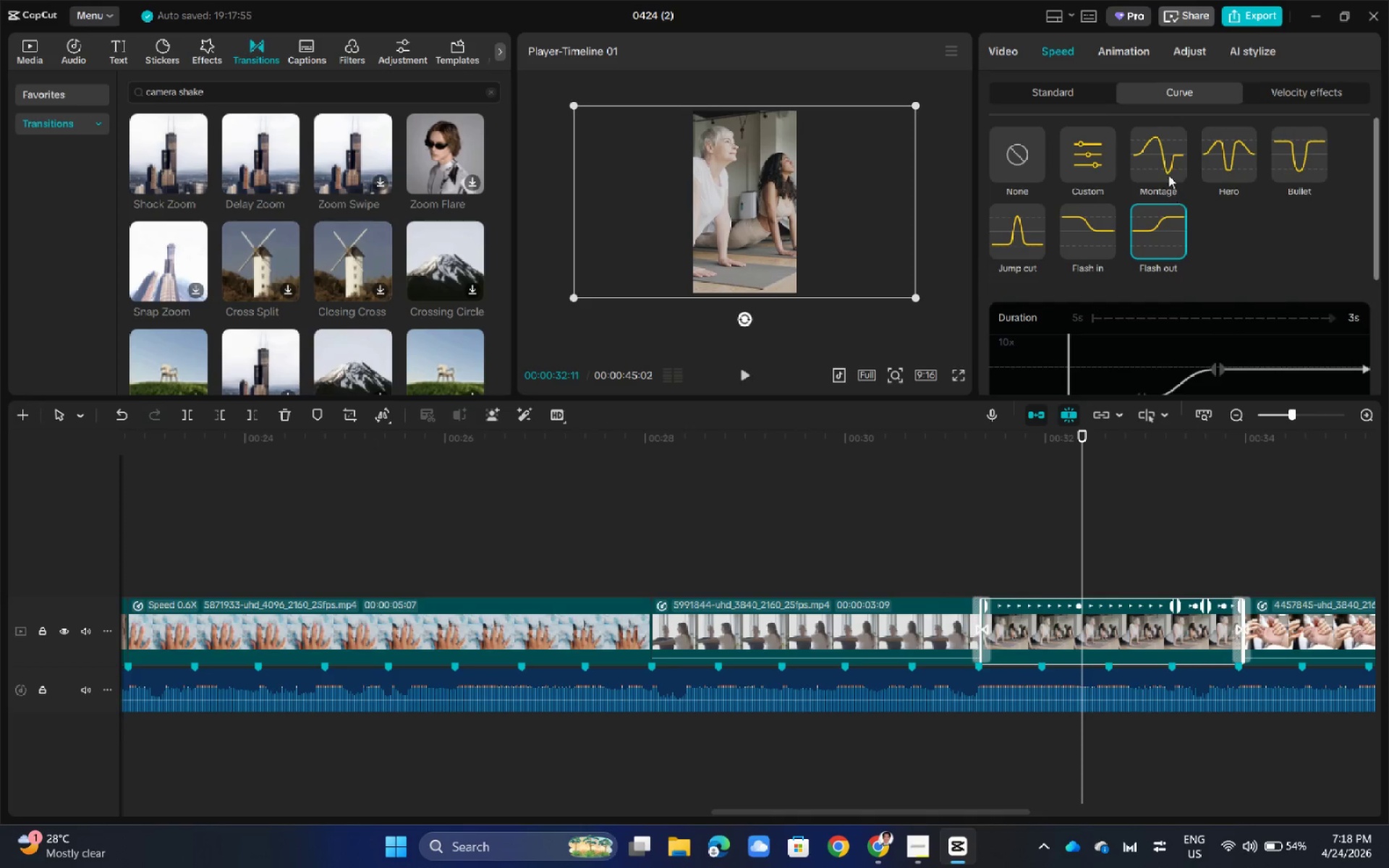 
left_click([1163, 164])
 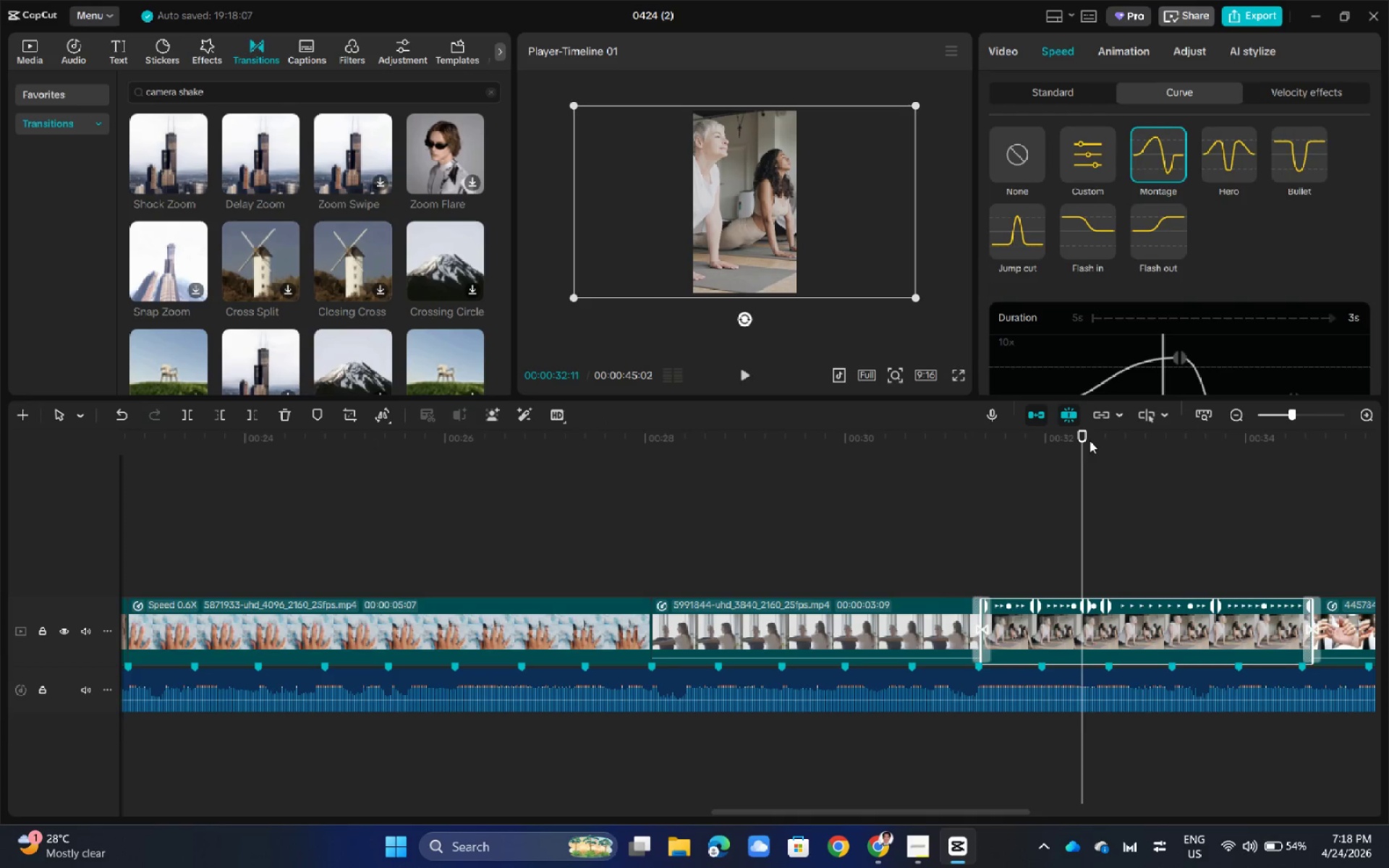 
left_click_drag(start_coordinate=[1087, 435], to_coordinate=[1070, 556])
 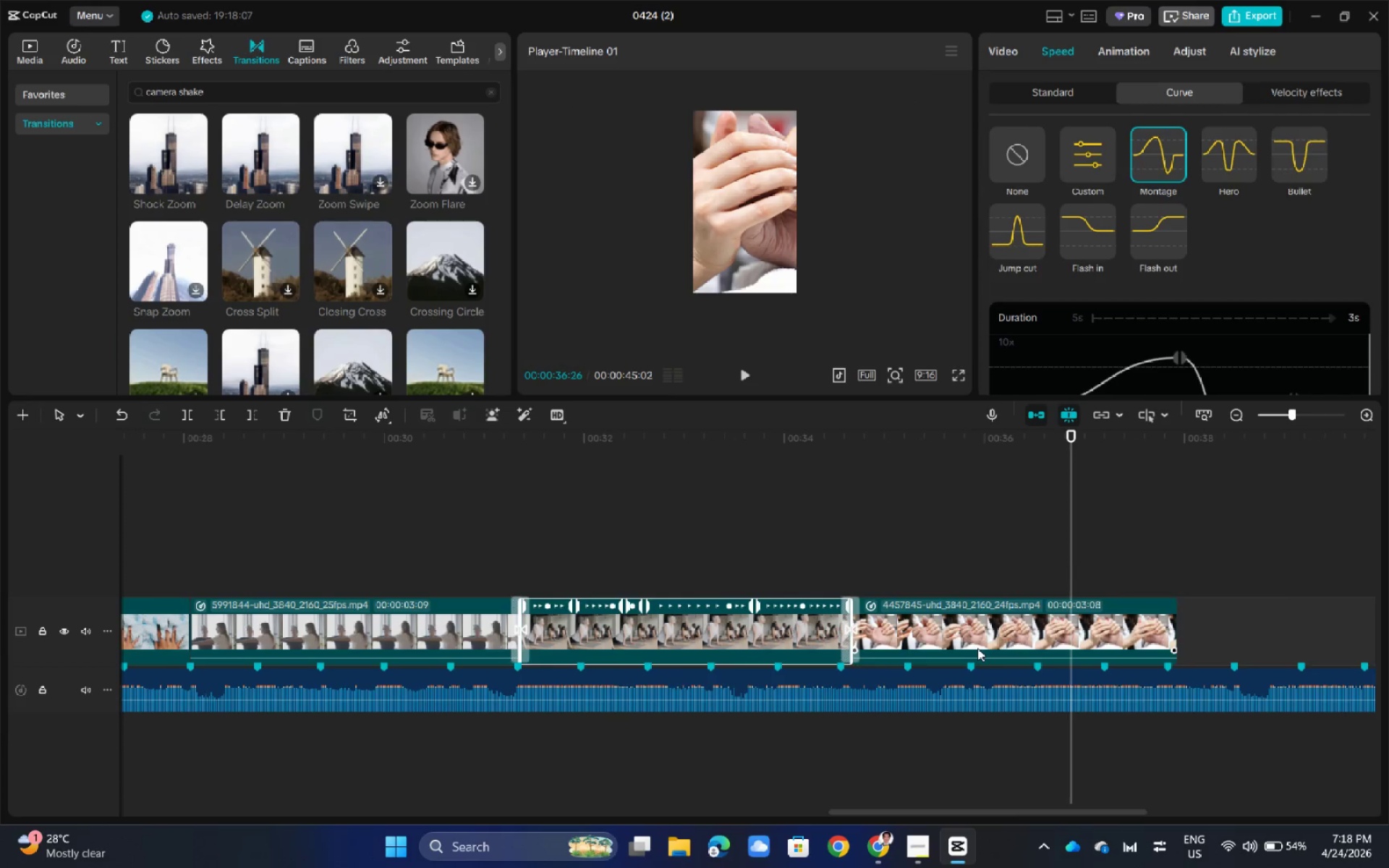 
left_click([977, 648])
 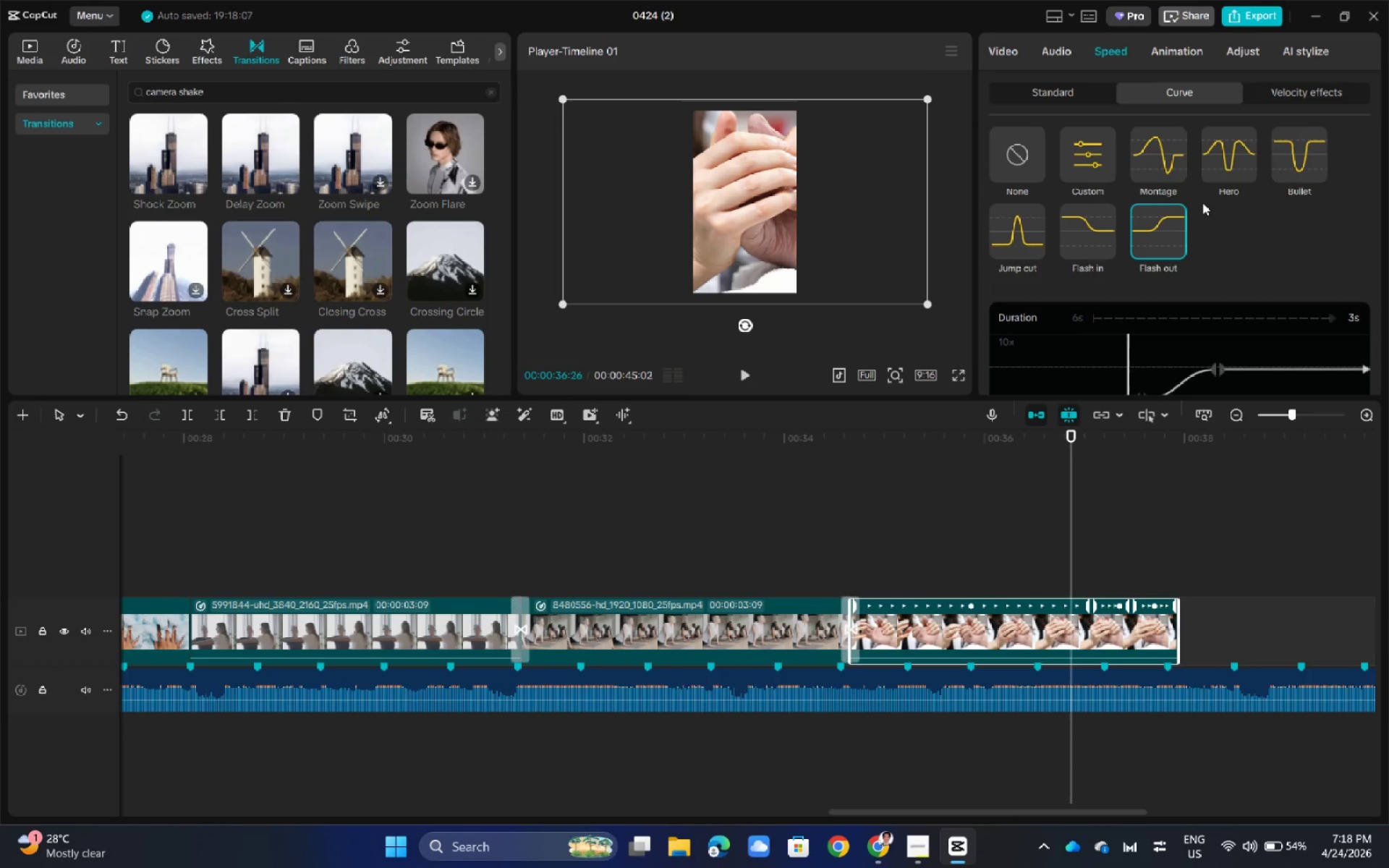 
left_click([1160, 165])
 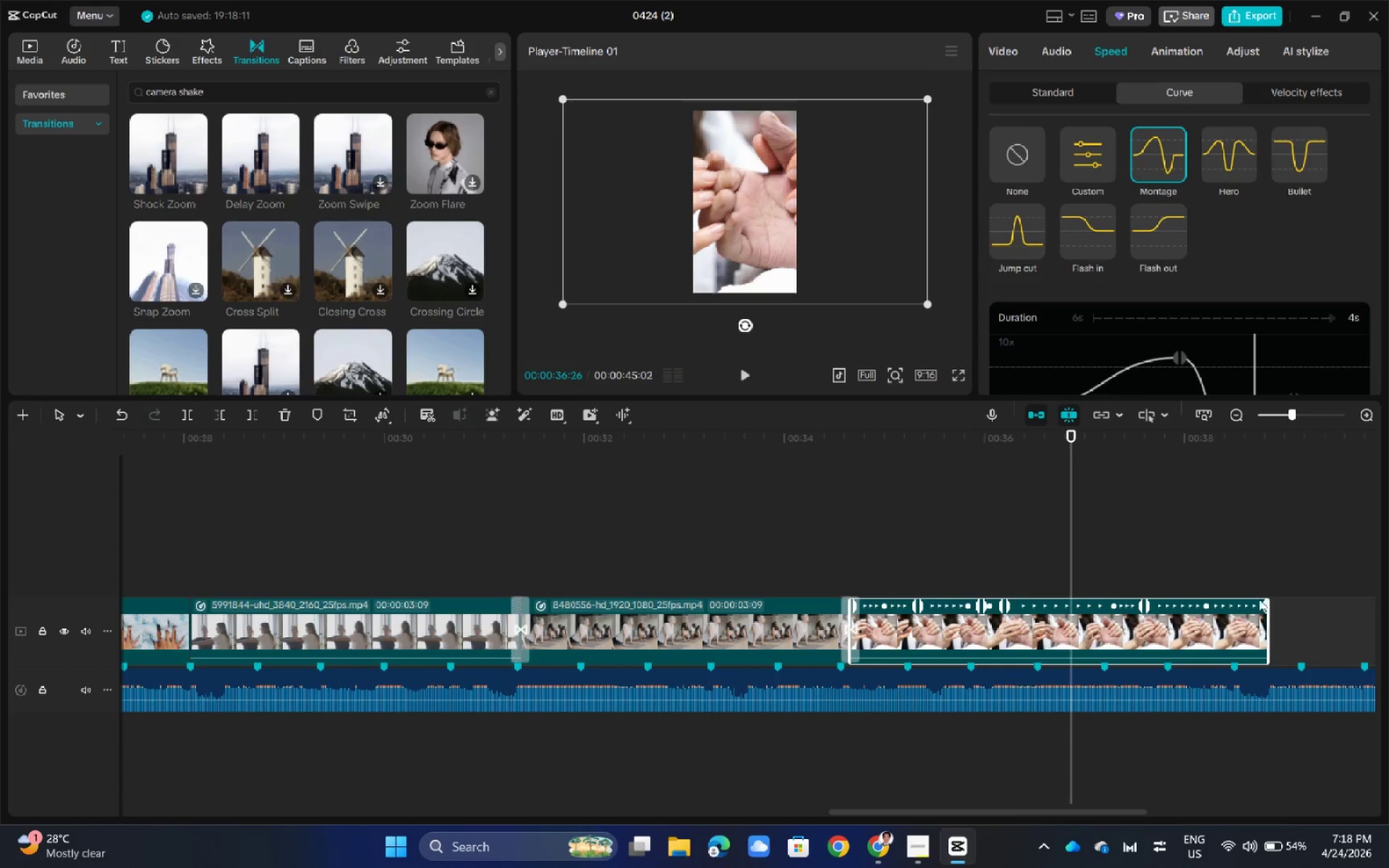 
left_click([1273, 624])
 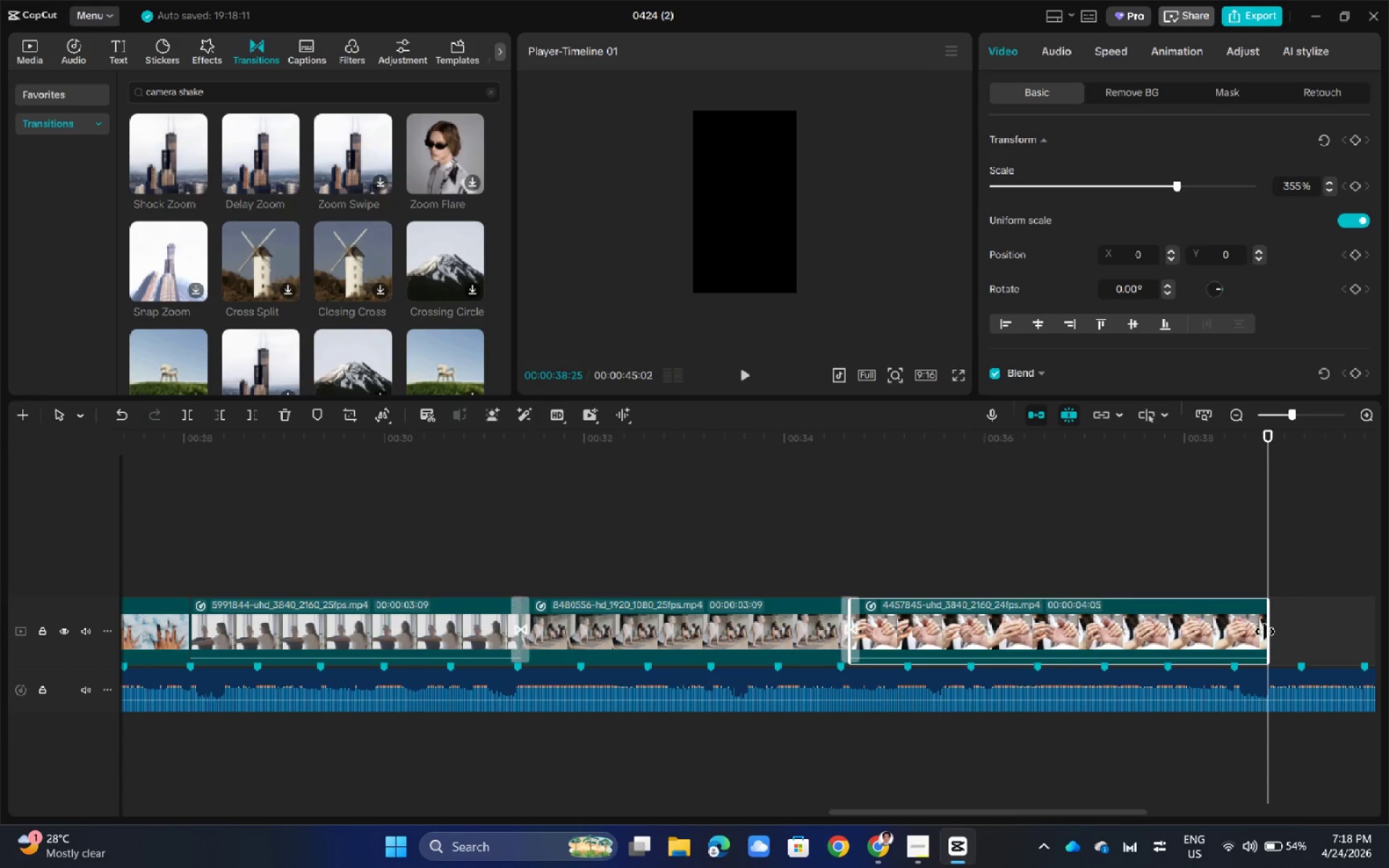 
left_click_drag(start_coordinate=[1266, 631], to_coordinate=[1035, 649])
 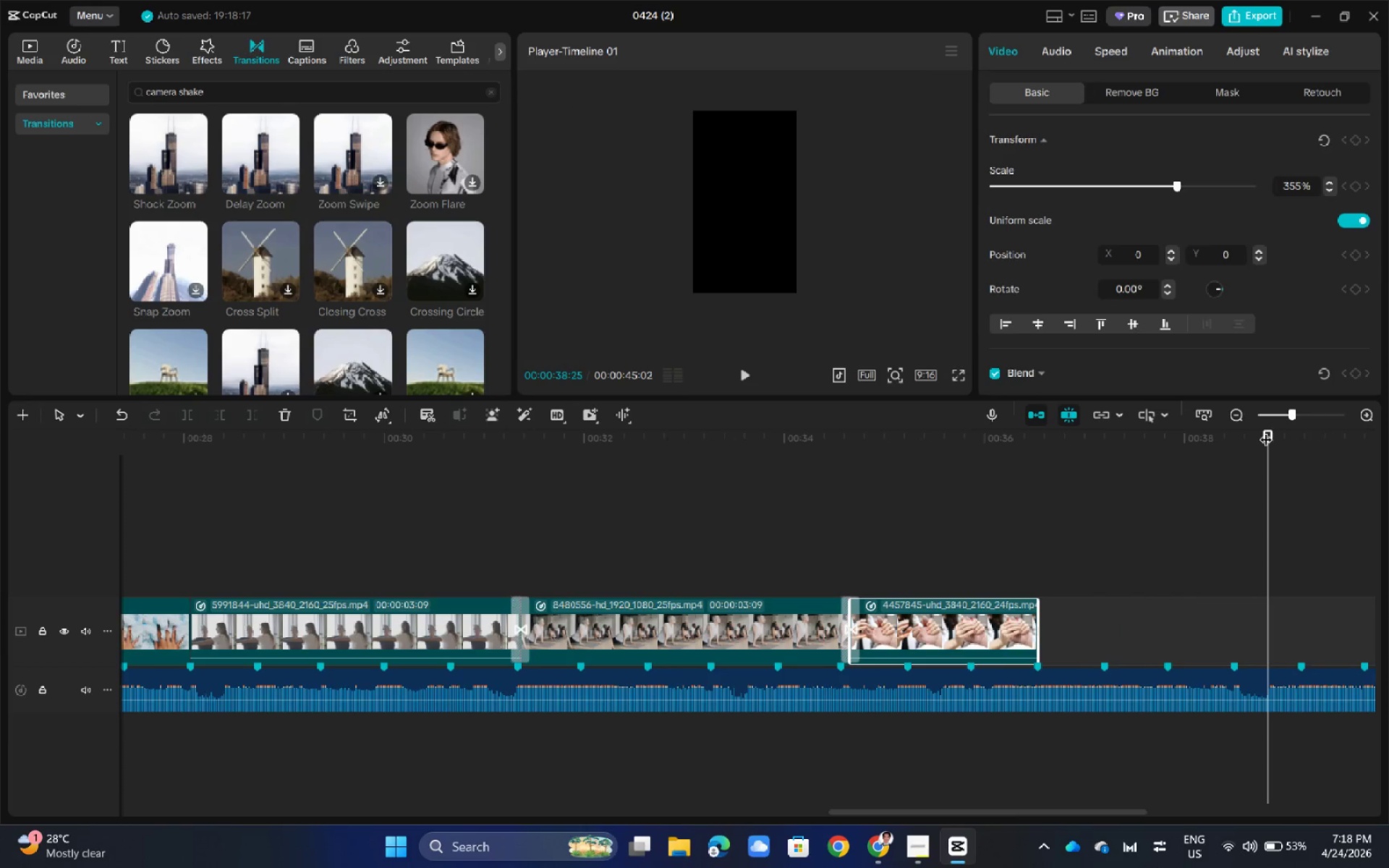 
left_click_drag(start_coordinate=[1269, 434], to_coordinate=[1029, 486])
 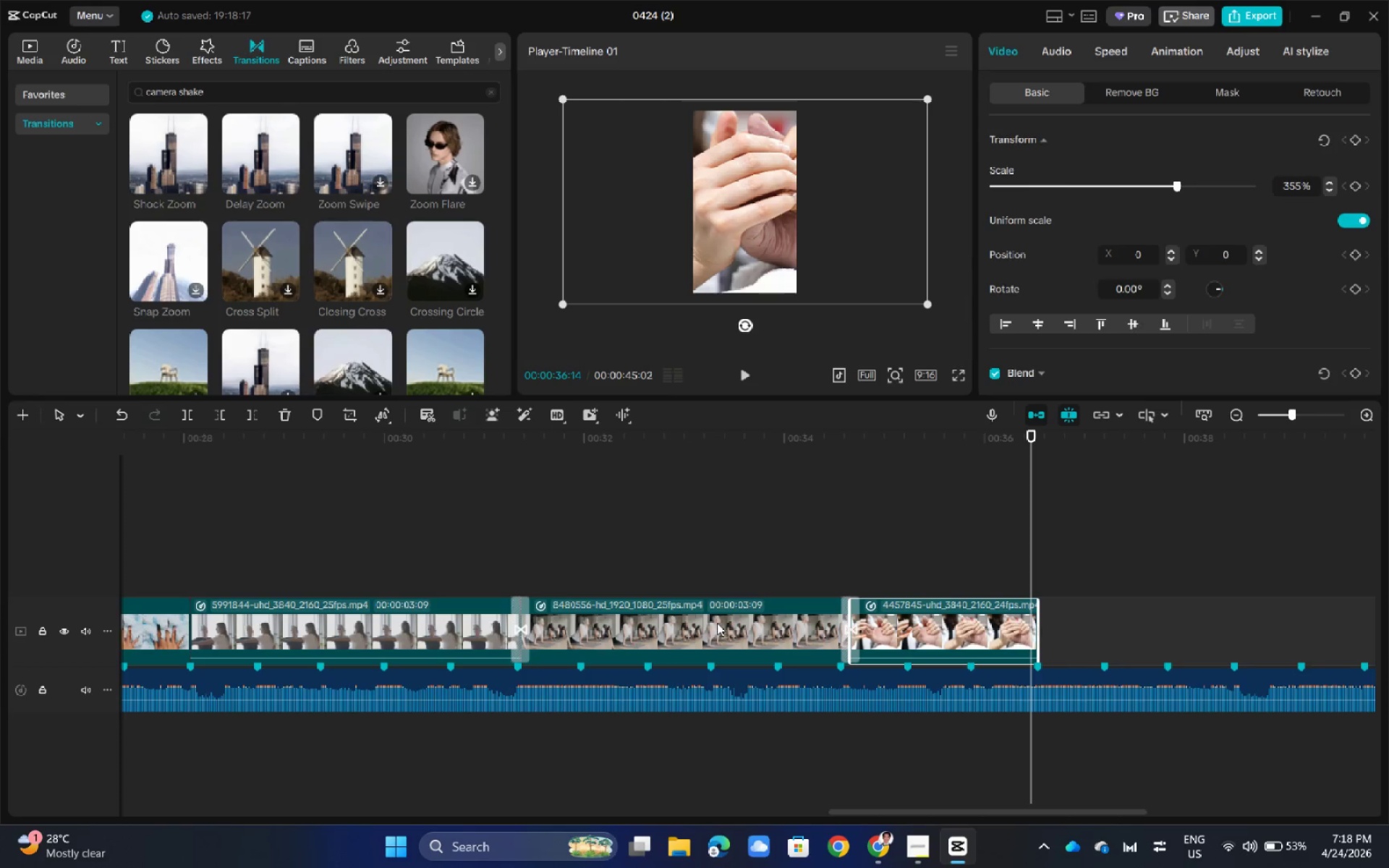 
left_click([725, 612])
 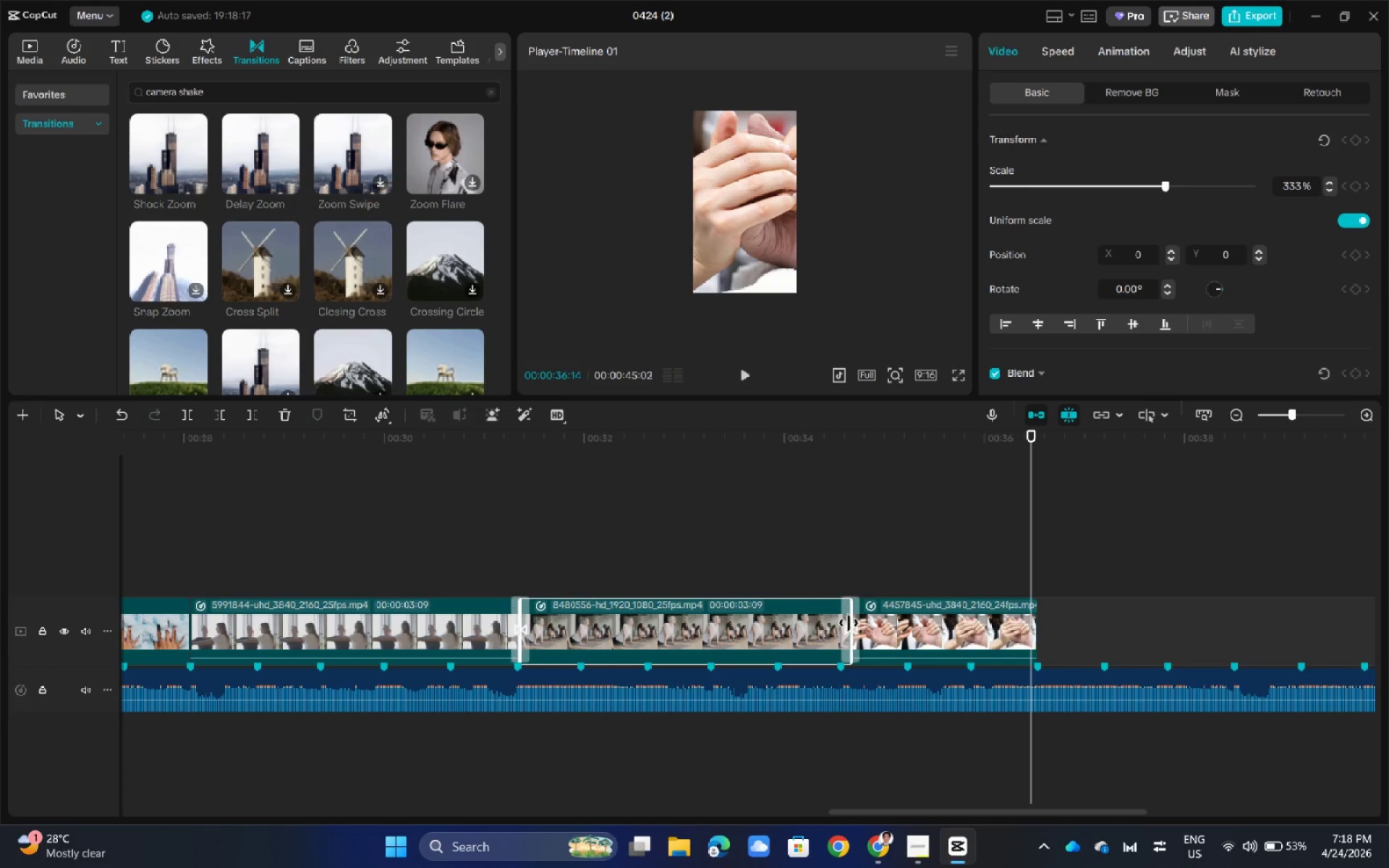 
left_click_drag(start_coordinate=[848, 623], to_coordinate=[775, 634])
 